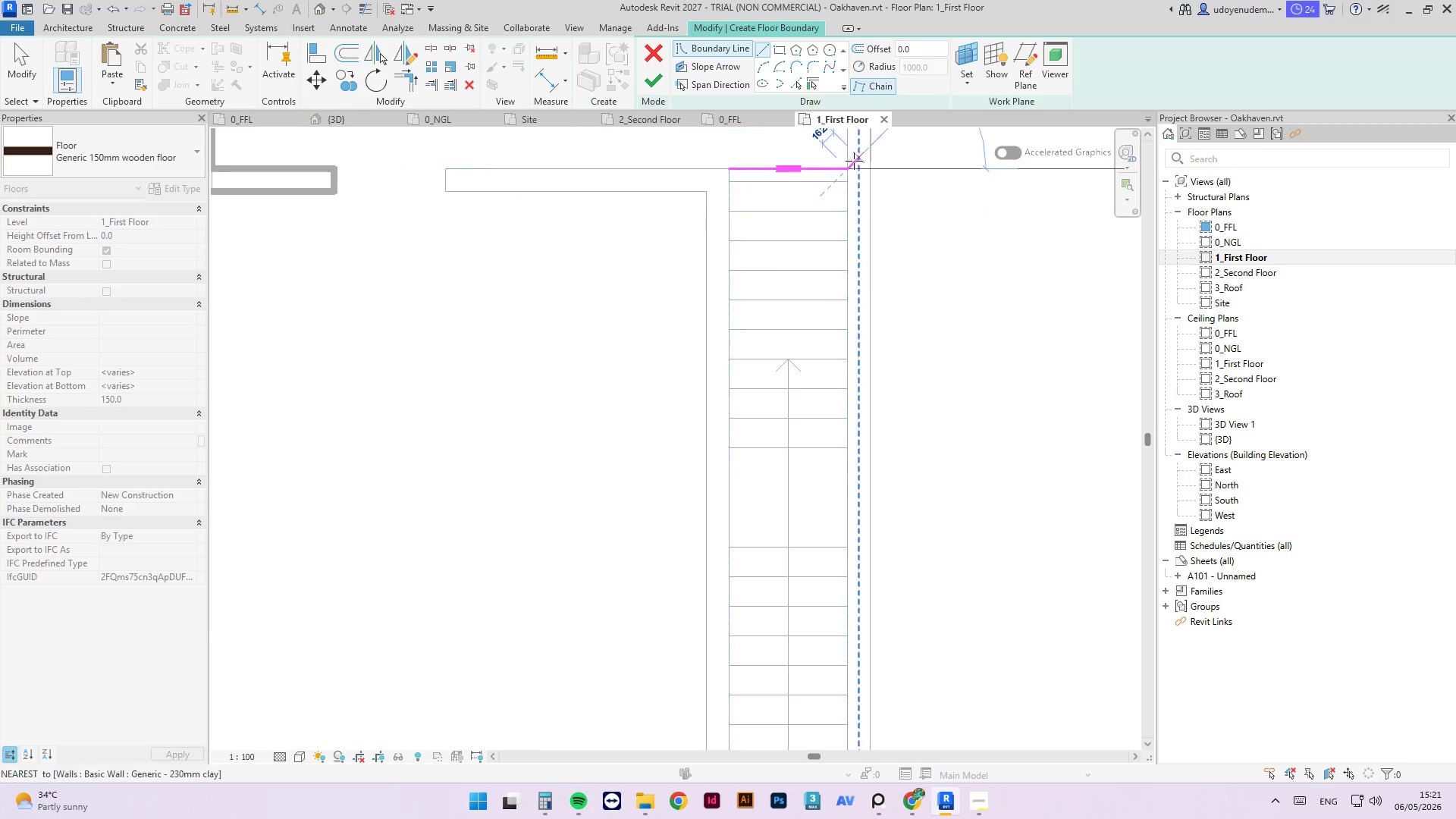 
scroll: coordinate [821, 650], scroll_direction: none, amount: 0.0
 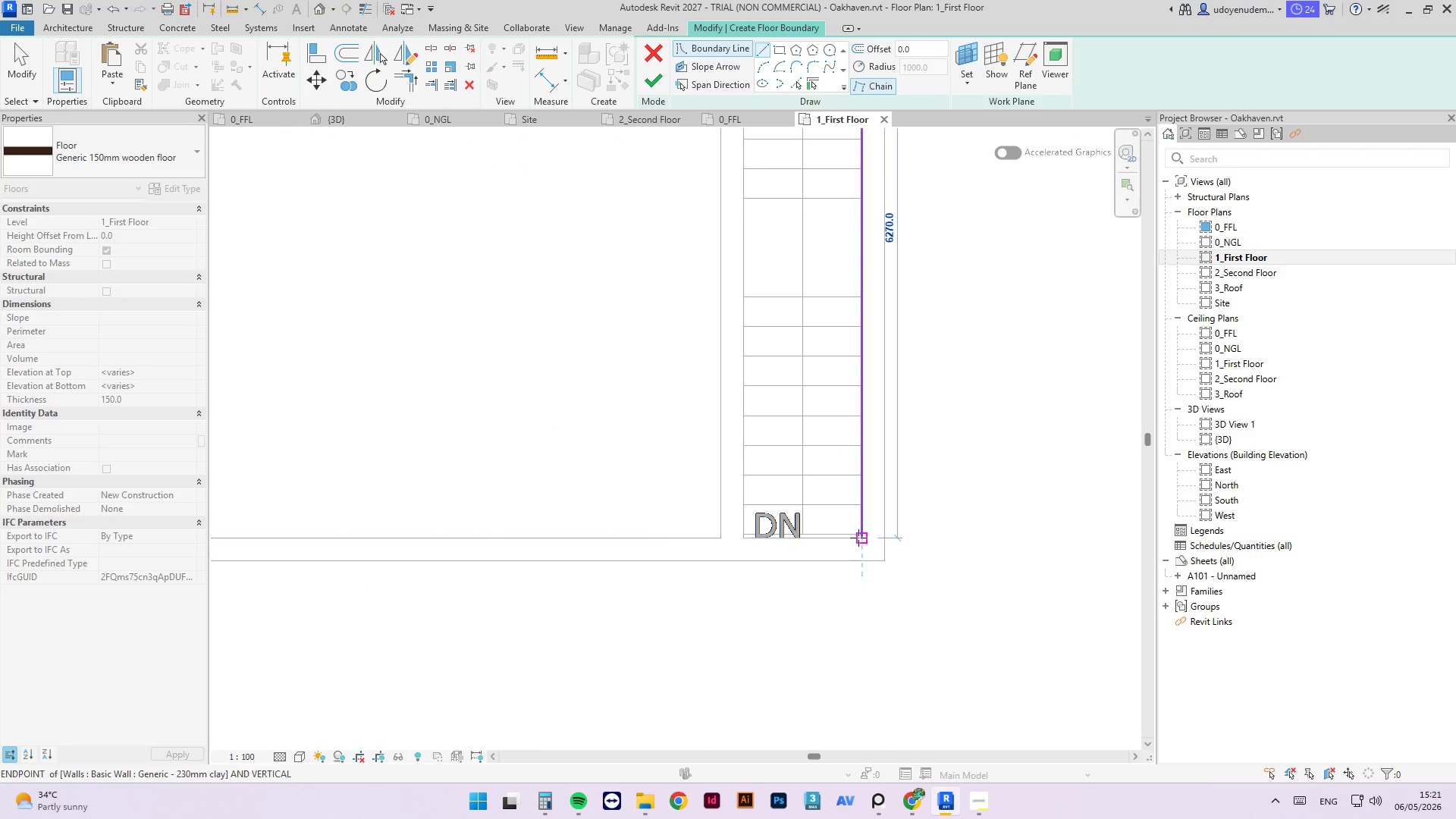 
left_click([858, 538])
 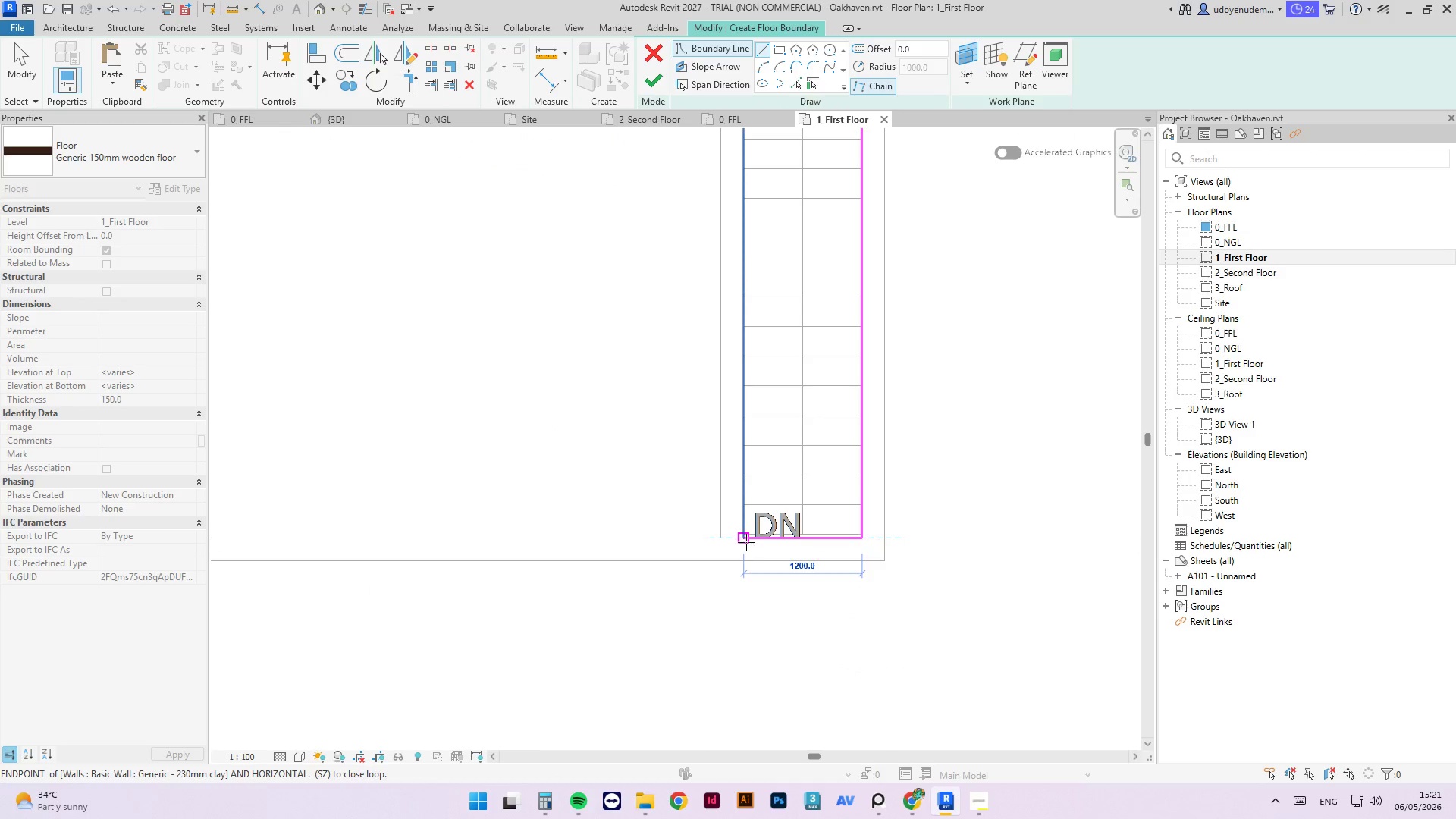 
left_click([745, 542])
 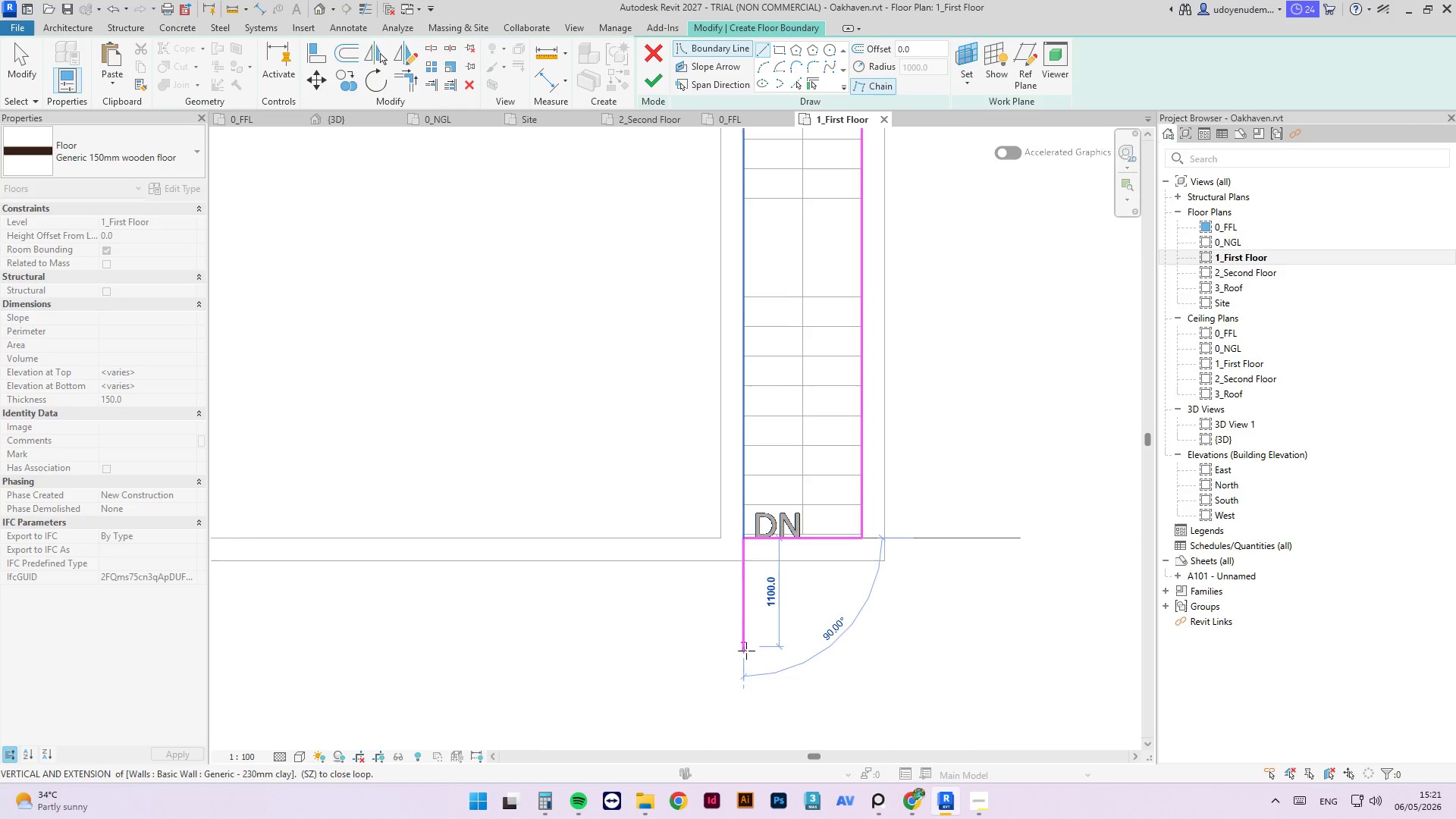 
scroll: coordinate [726, 673], scroll_direction: down, amount: 5.0
 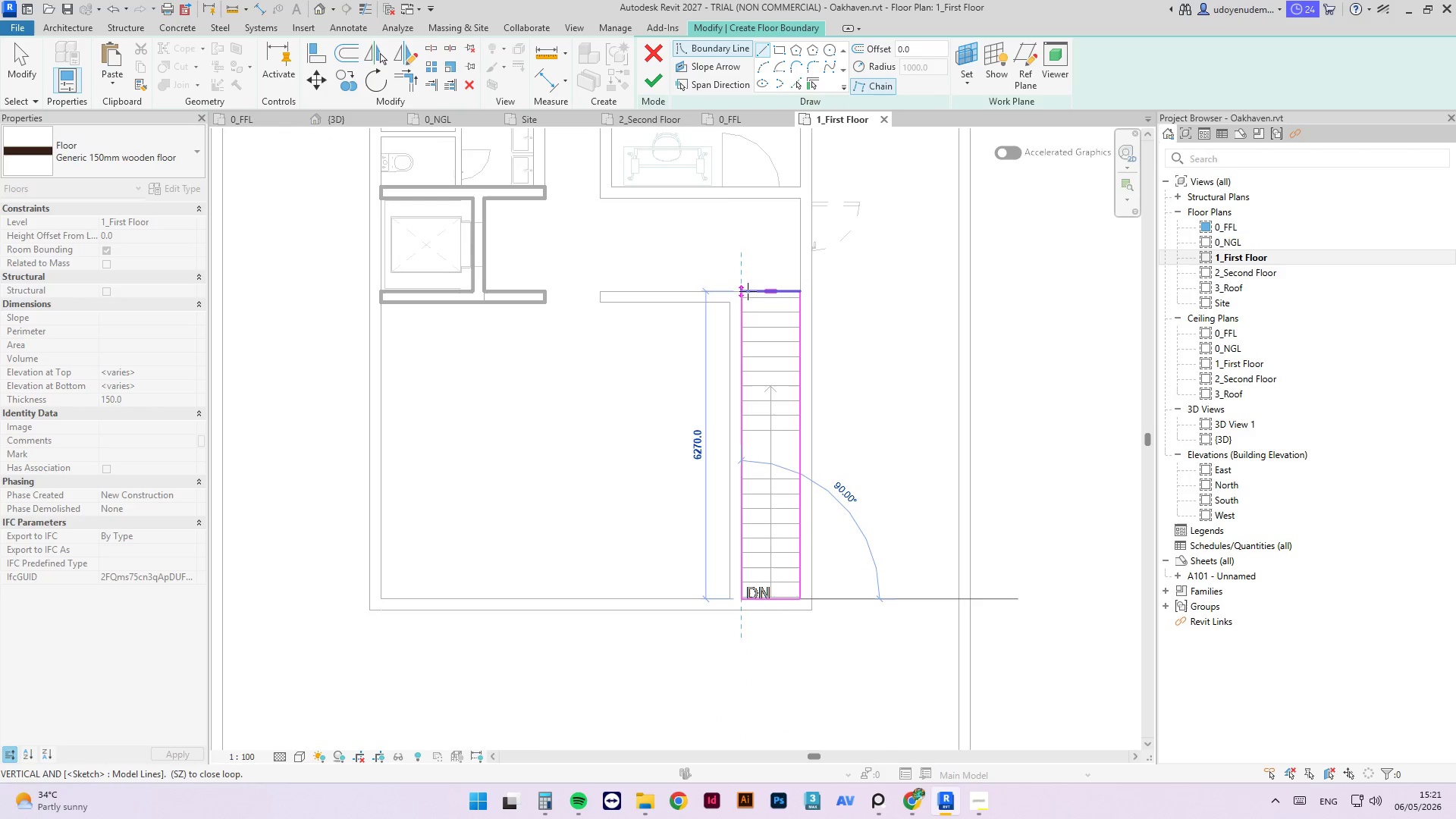 
left_click([741, 290])
 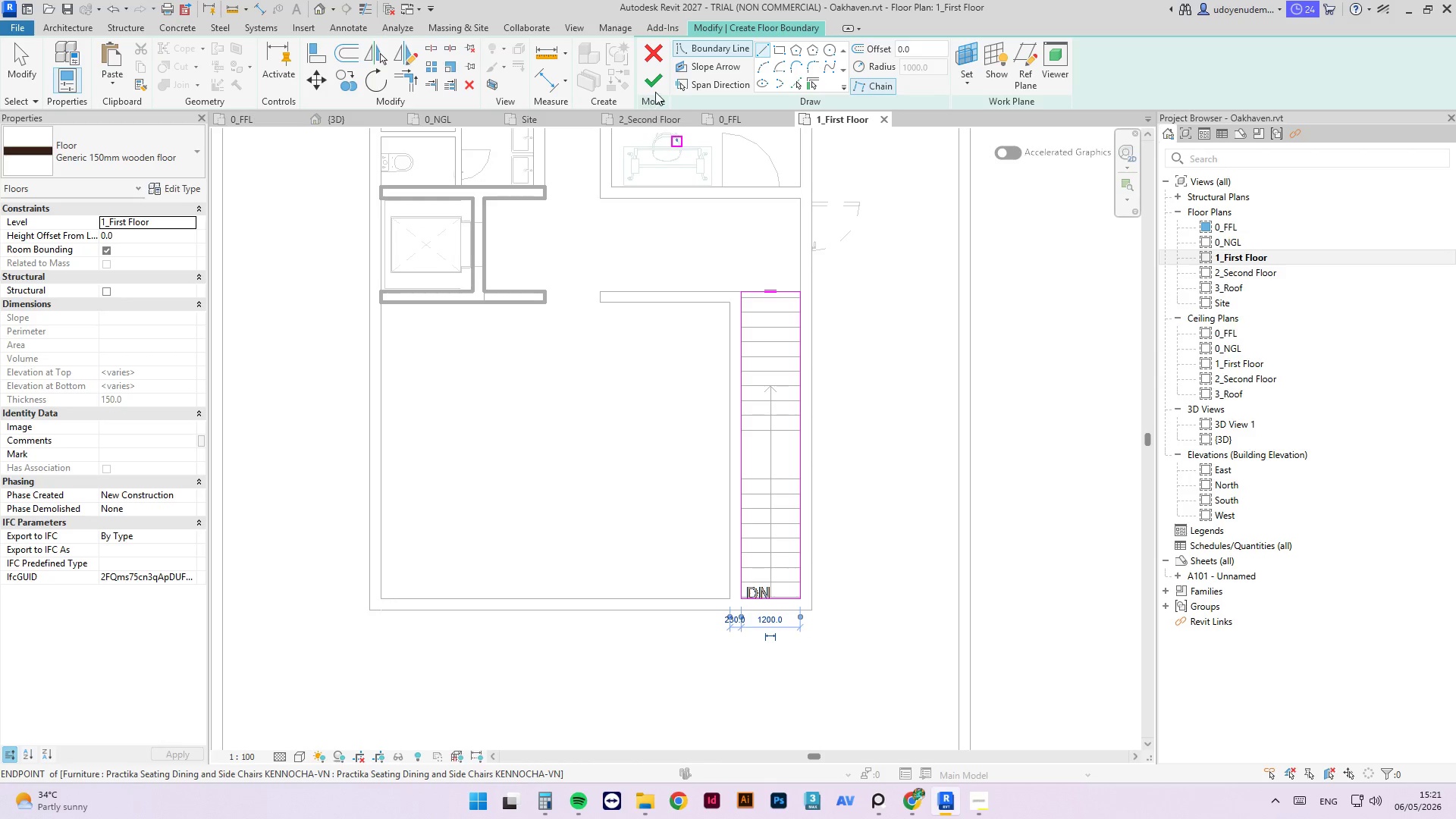 
left_click([657, 88])
 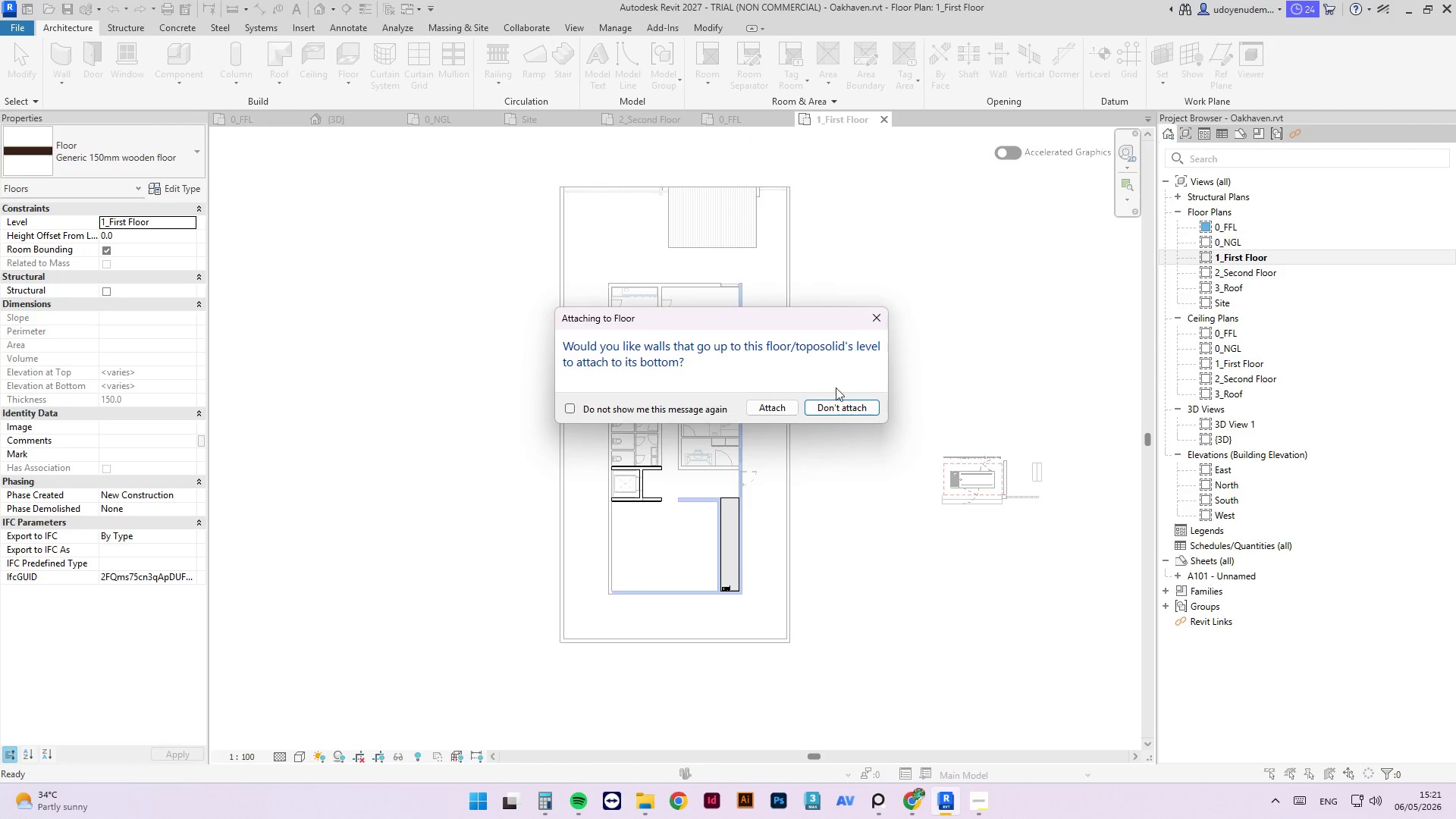 
left_click([836, 409])
 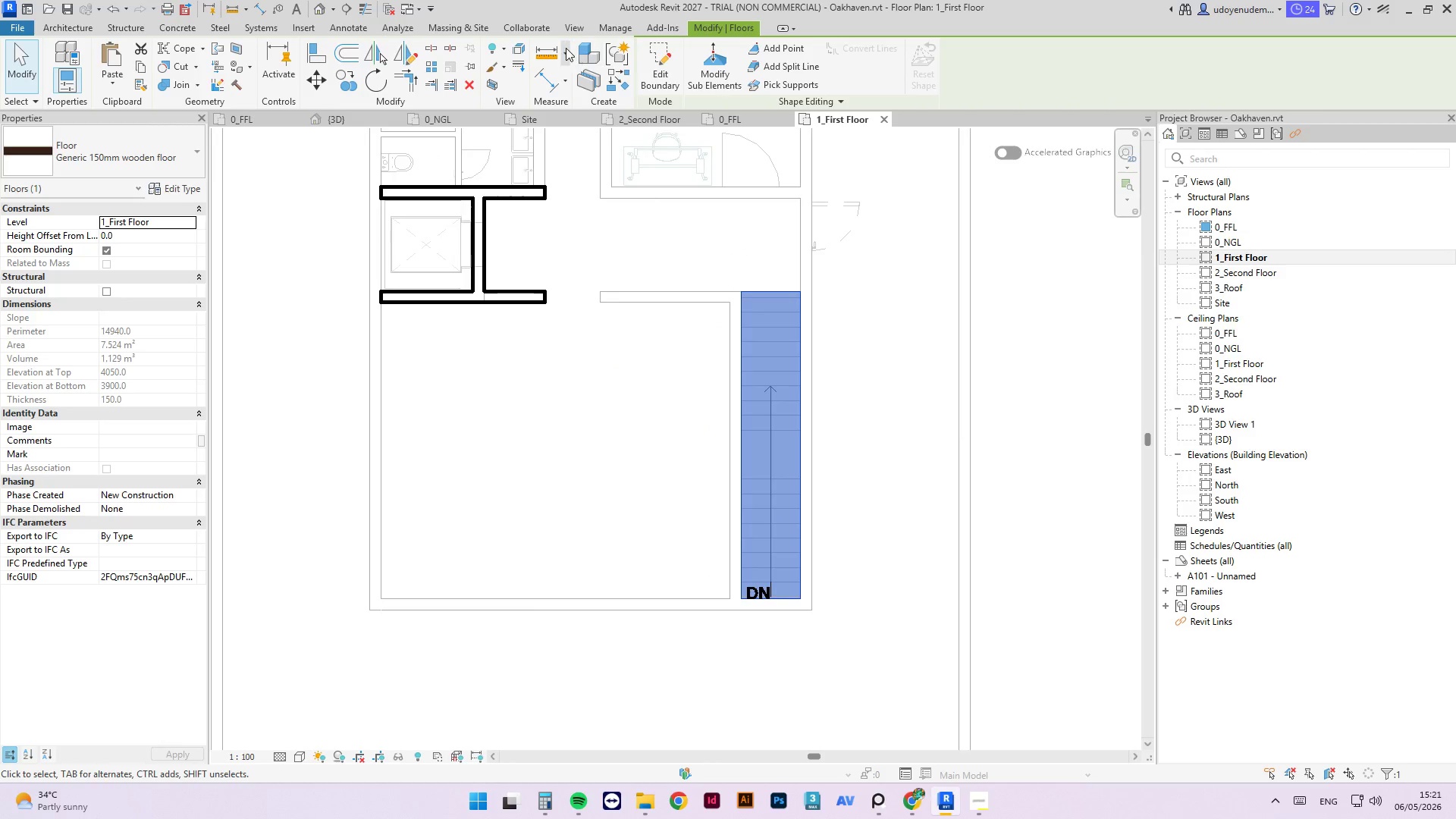 
left_click([651, 78])
 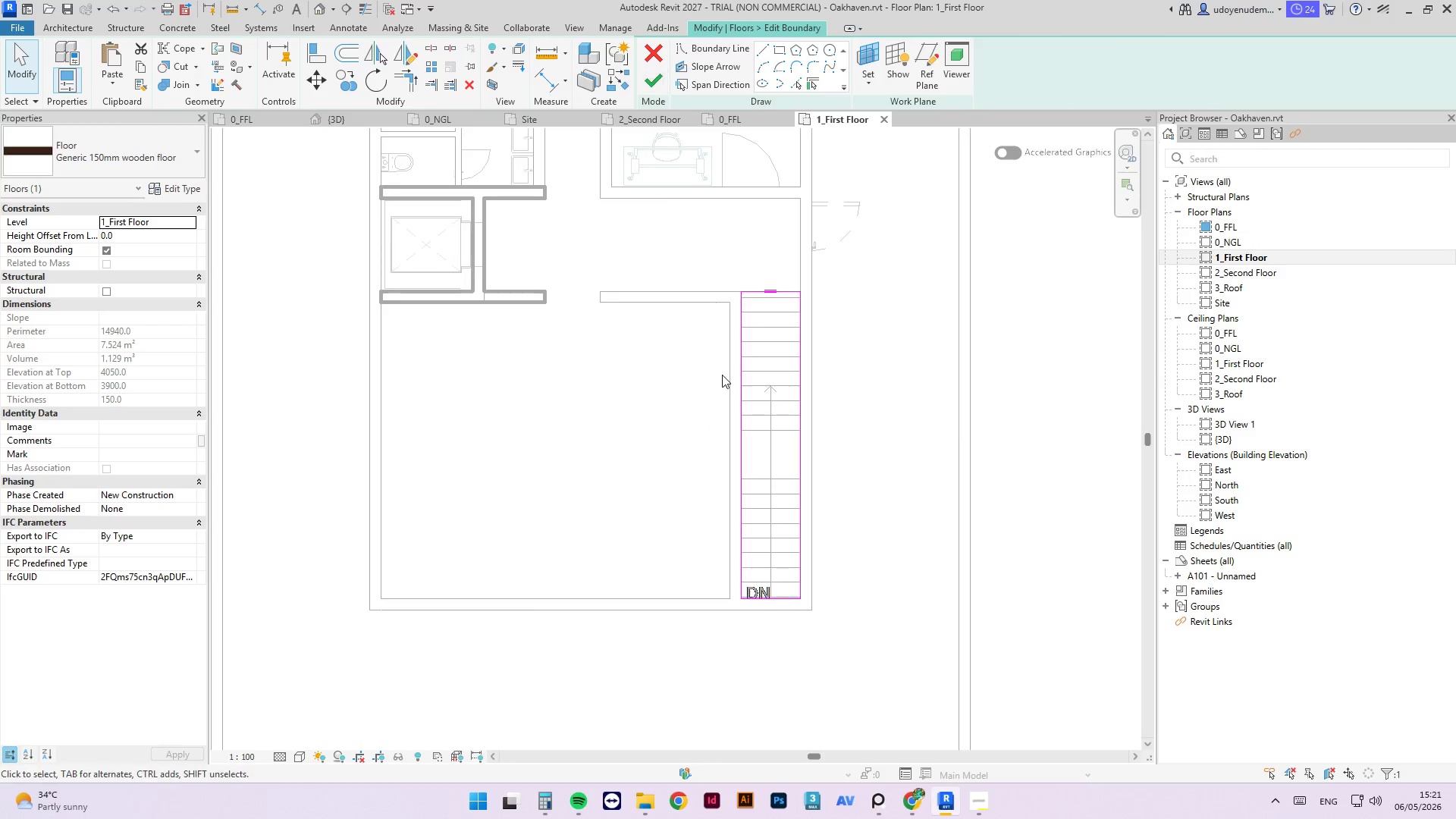 
scroll: coordinate [756, 478], scroll_direction: down, amount: 5.0
 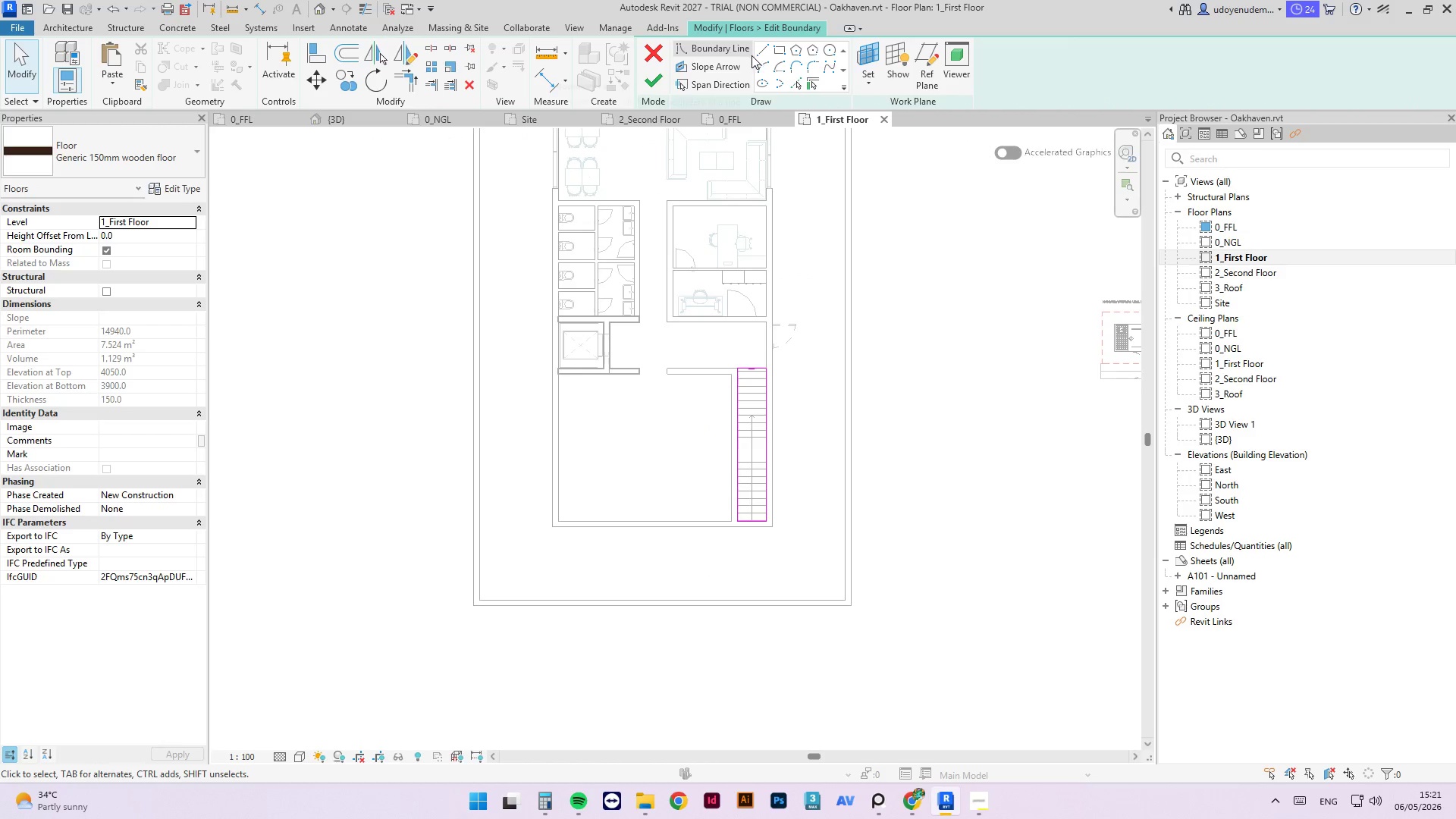 
left_click([783, 53])
 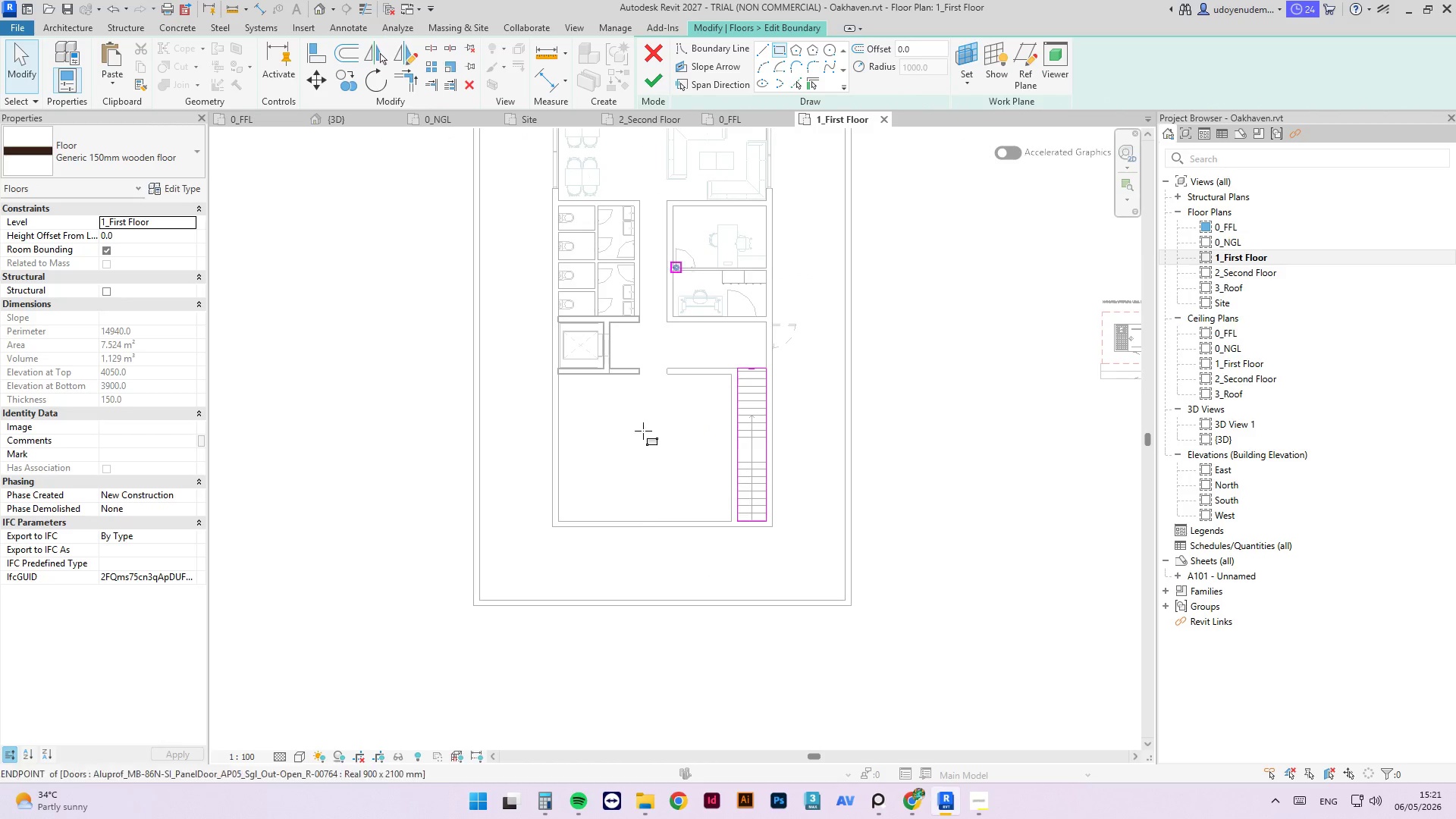 
scroll: coordinate [640, 538], scroll_direction: down, amount: 2.0
 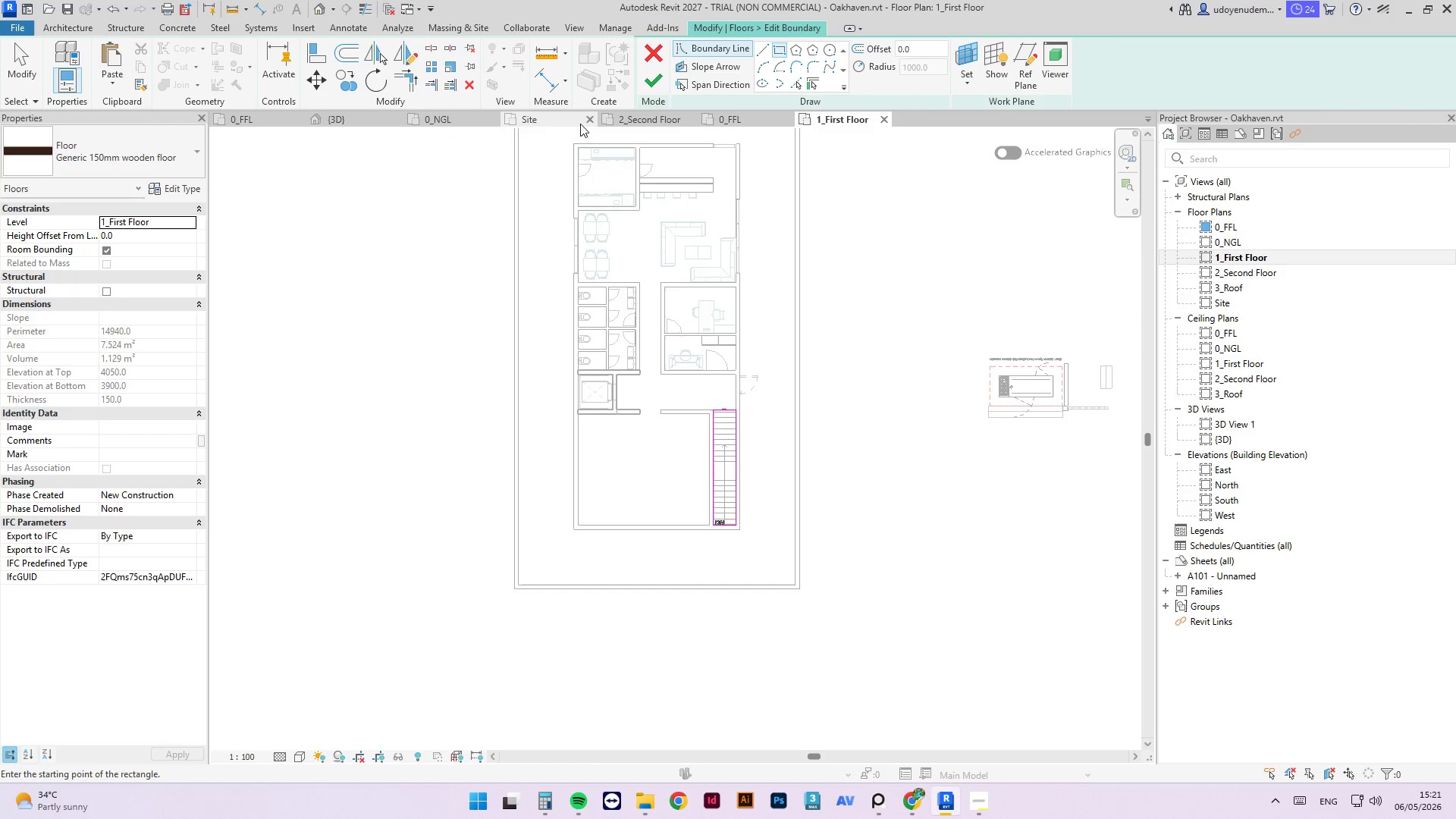 
scroll: coordinate [533, 410], scroll_direction: up, amount: 1.0
 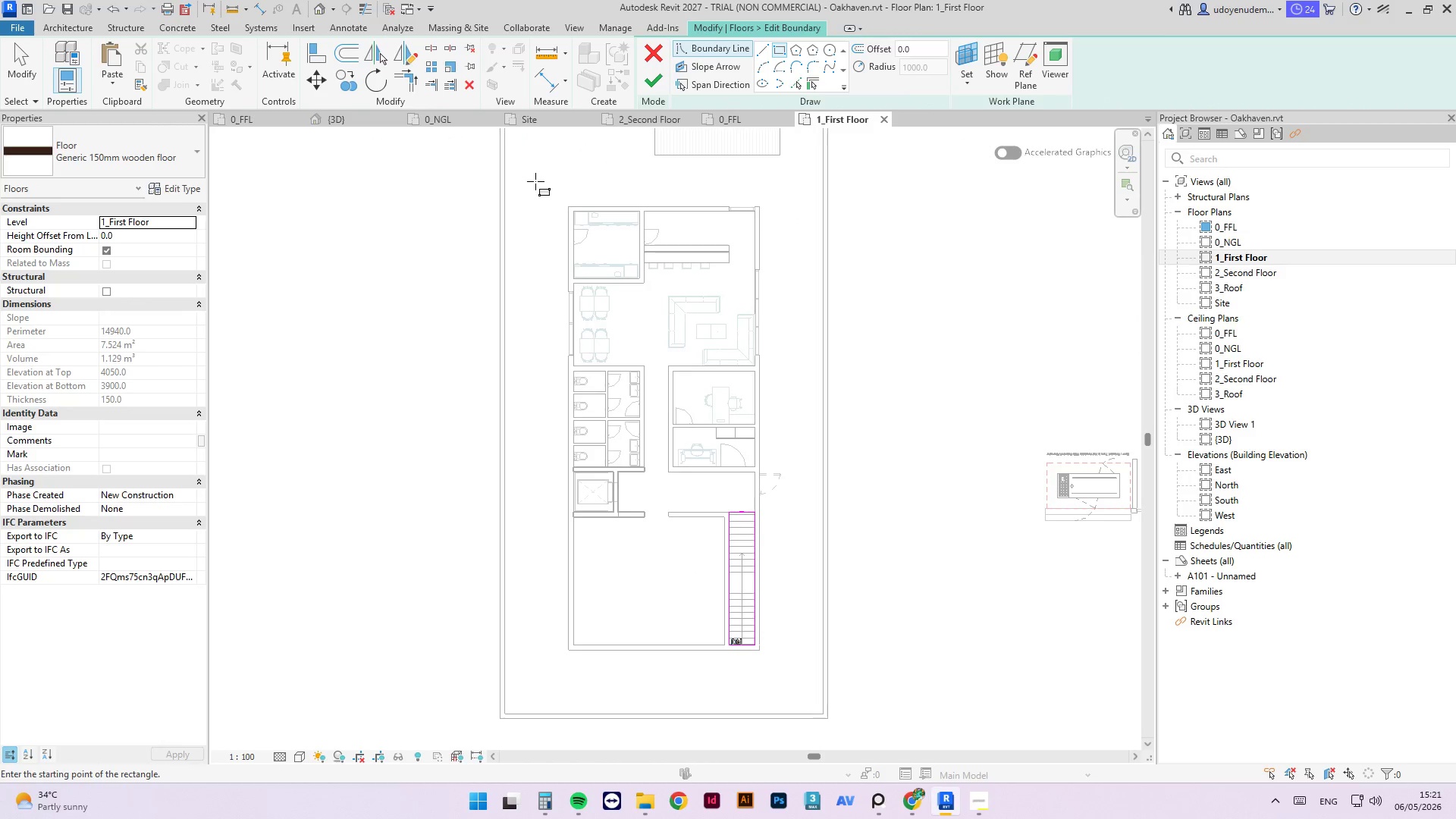 
left_click_drag(start_coordinate=[534, 180], to_coordinate=[792, 682])
 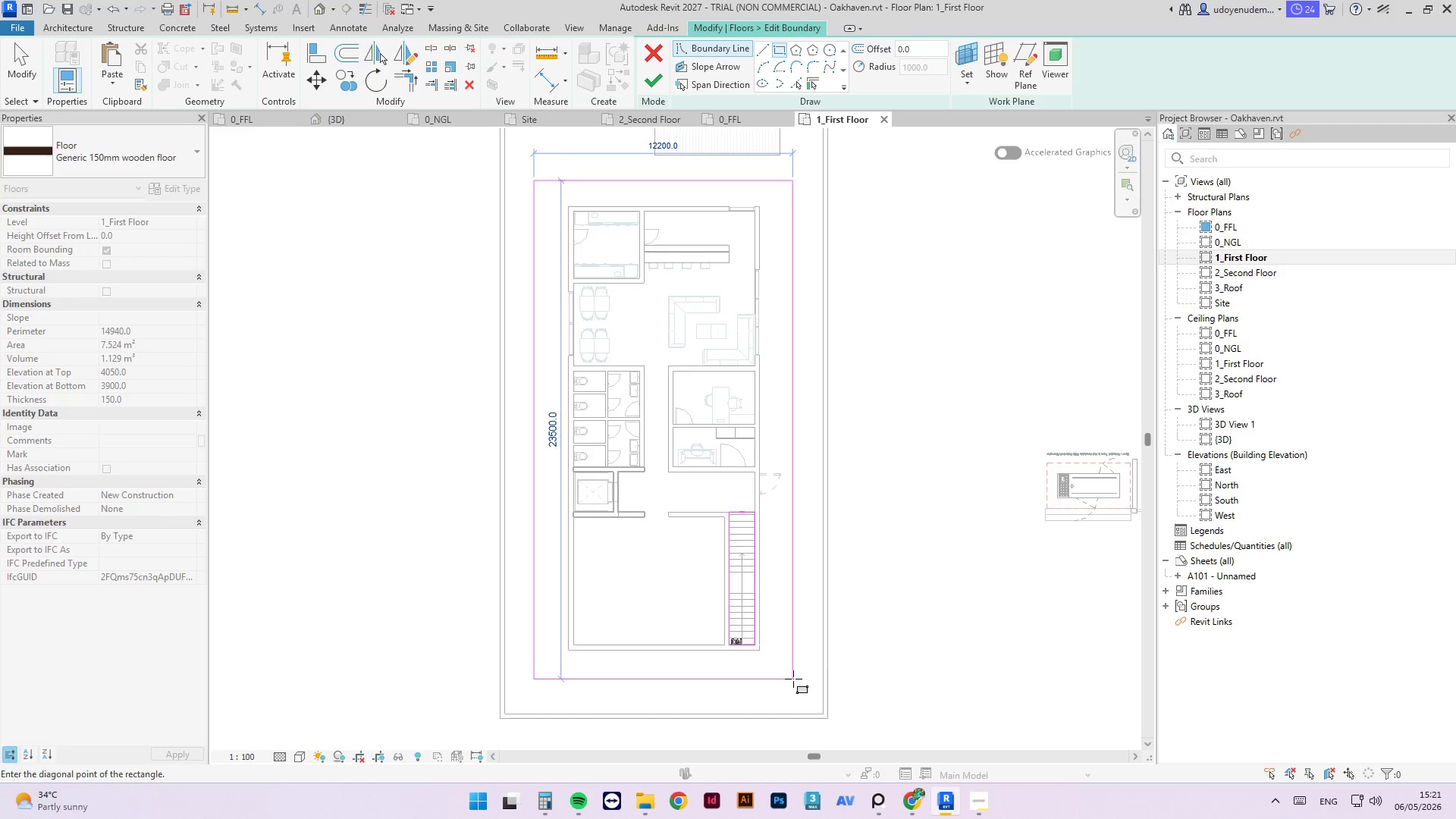 
left_click([793, 679])
 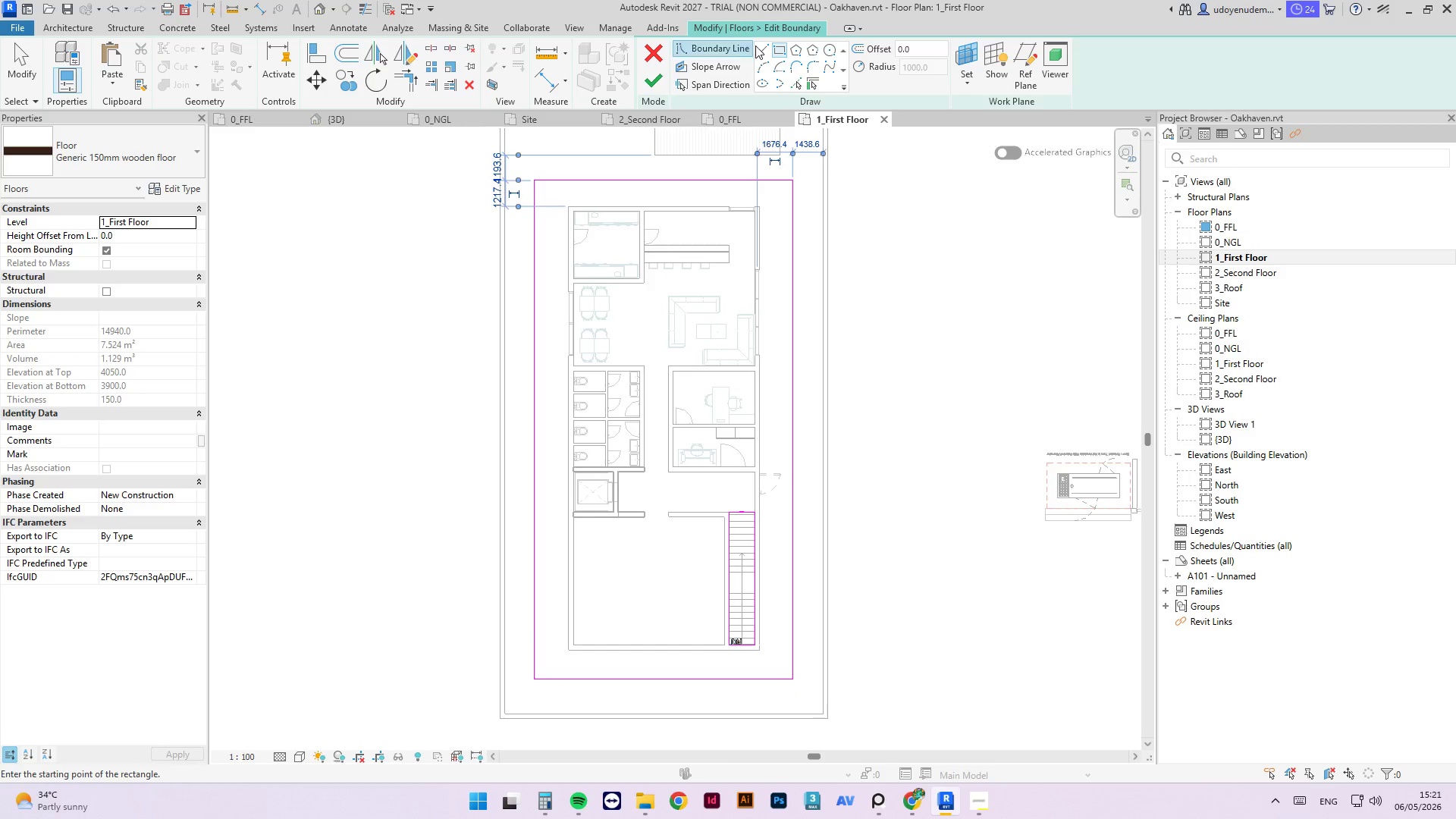 
left_click([763, 56])
 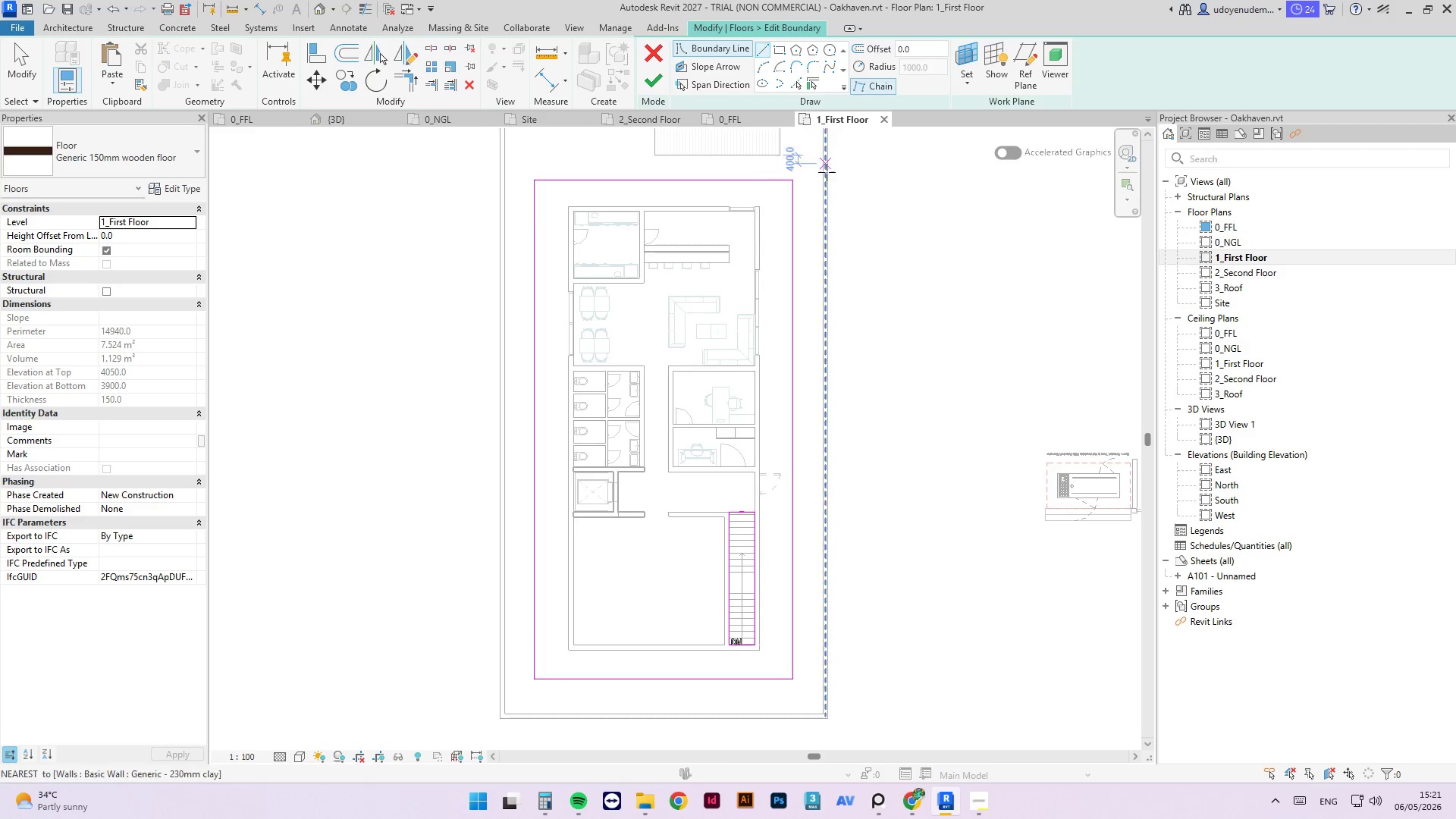 
scroll: coordinate [783, 146], scroll_direction: up, amount: 7.0
 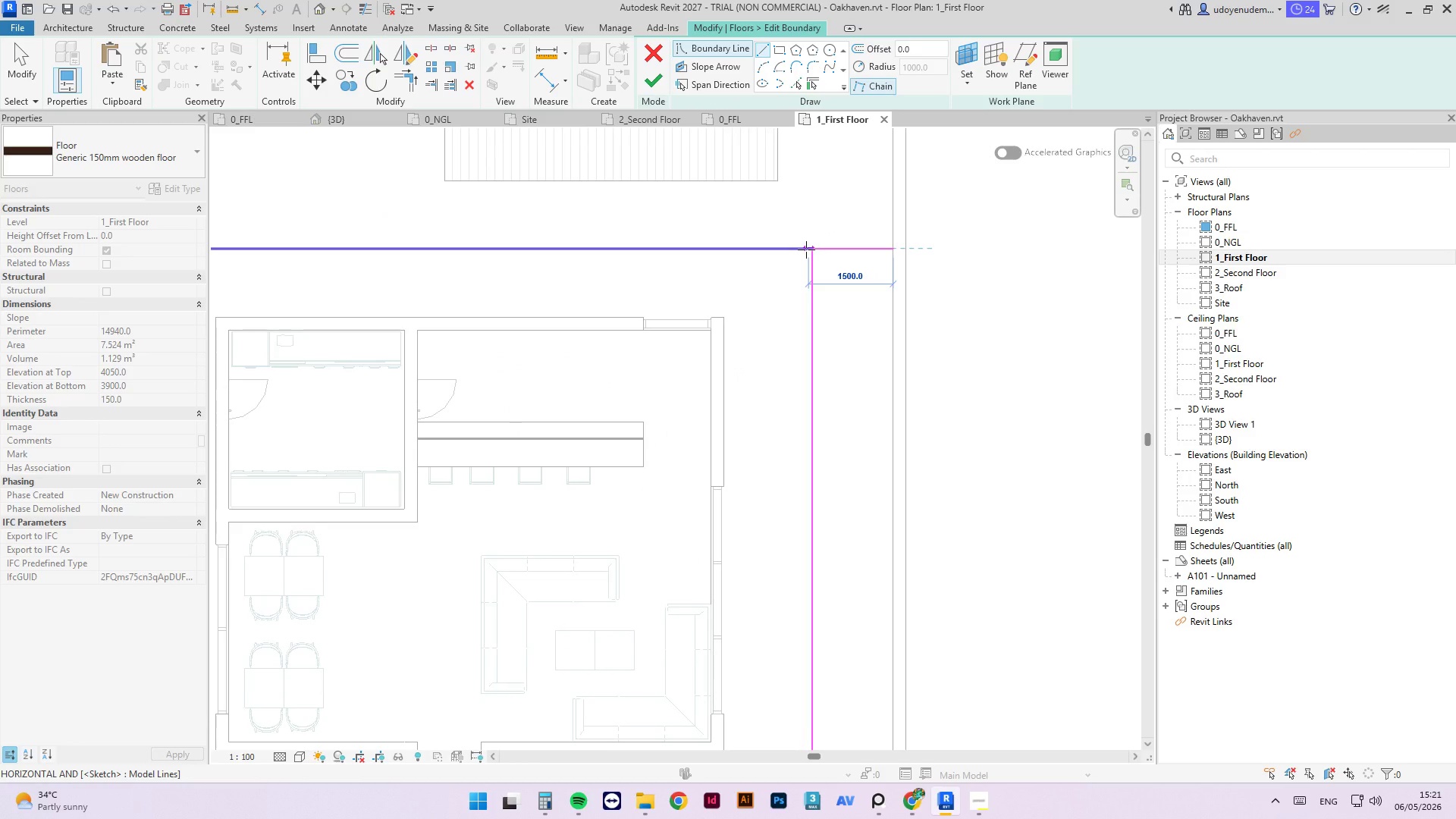 
key(Escape)
 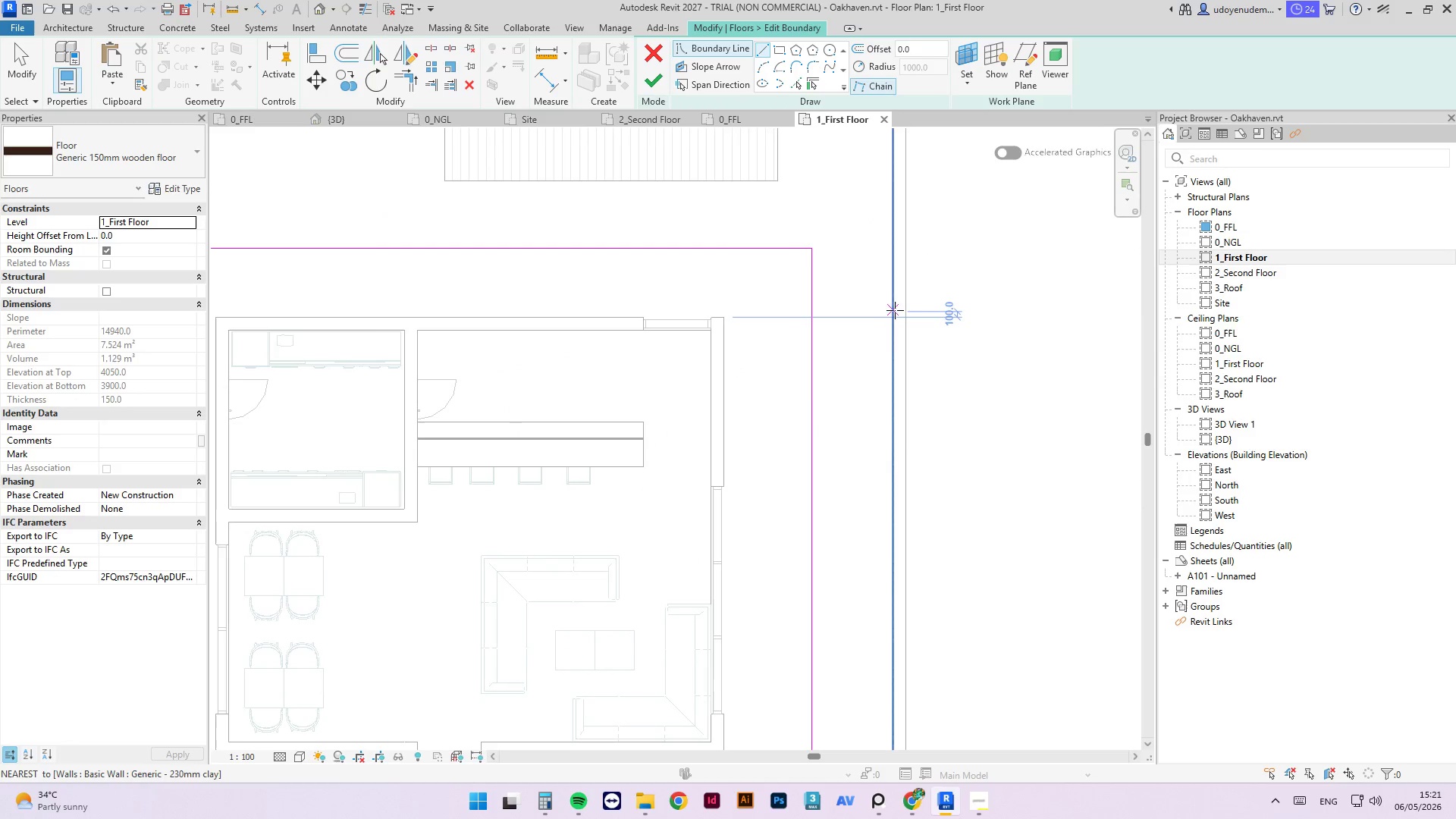 
left_click([895, 310])
 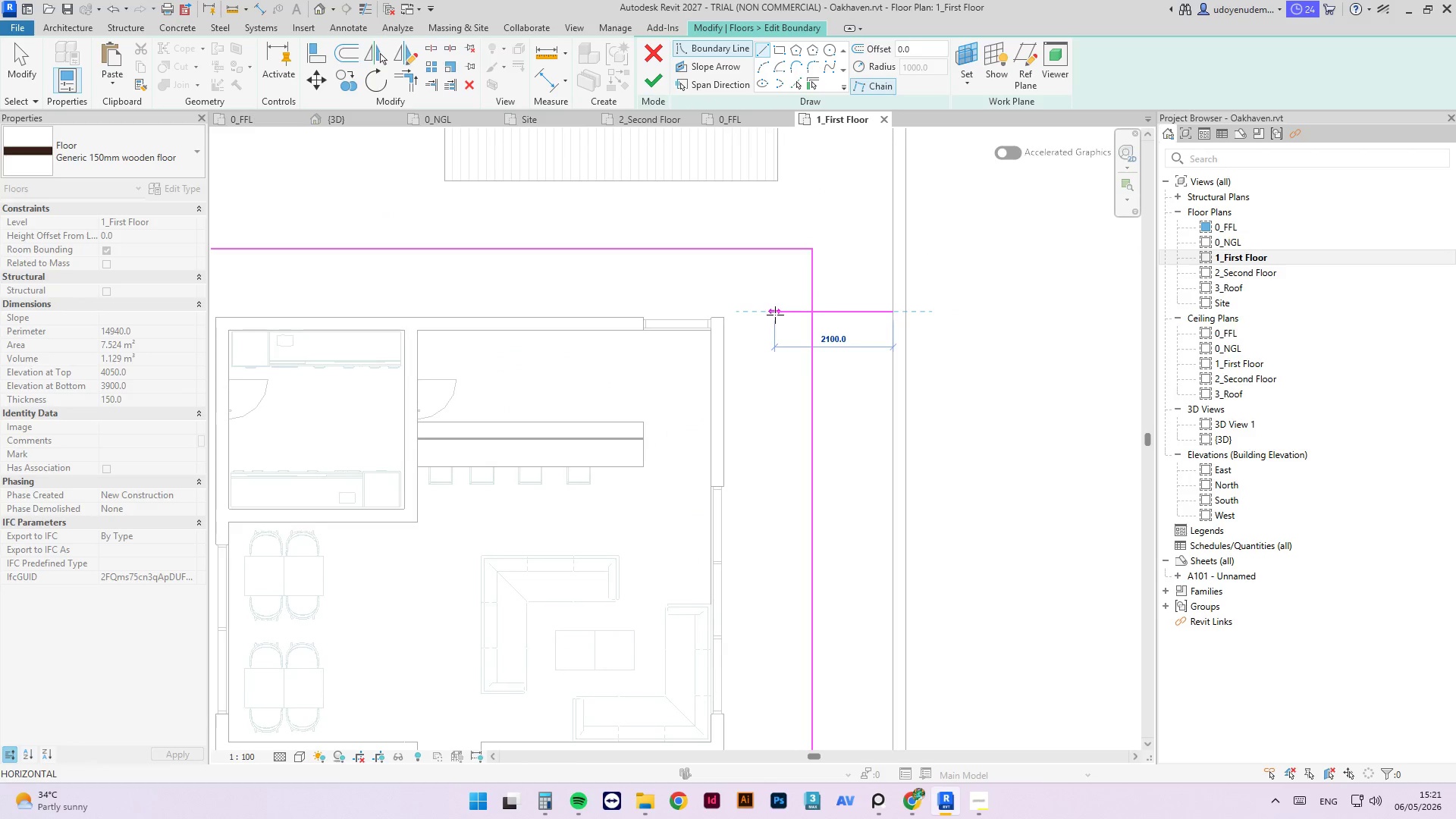 
key(Numpad1)
 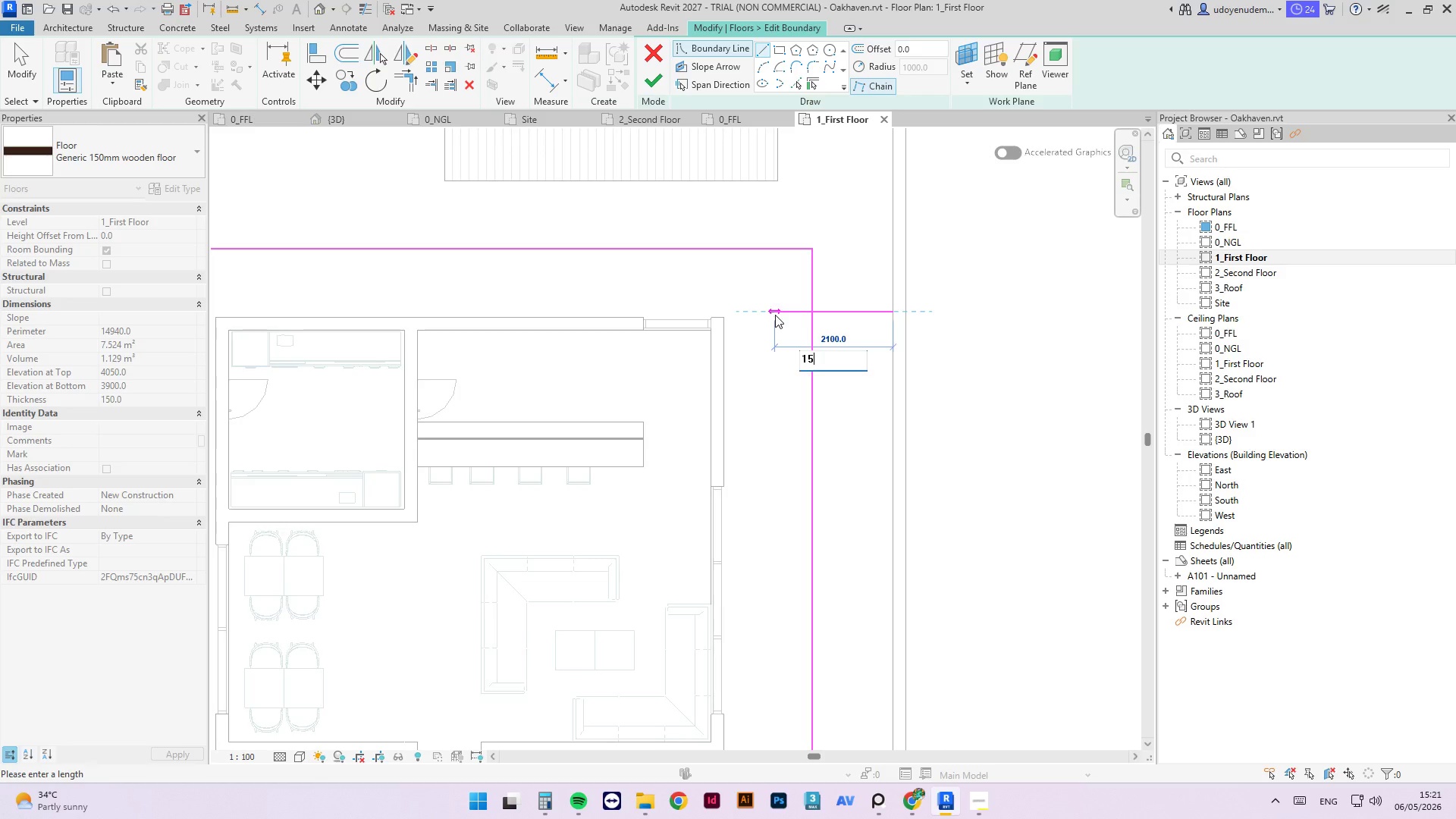 
key(Numpad5)
 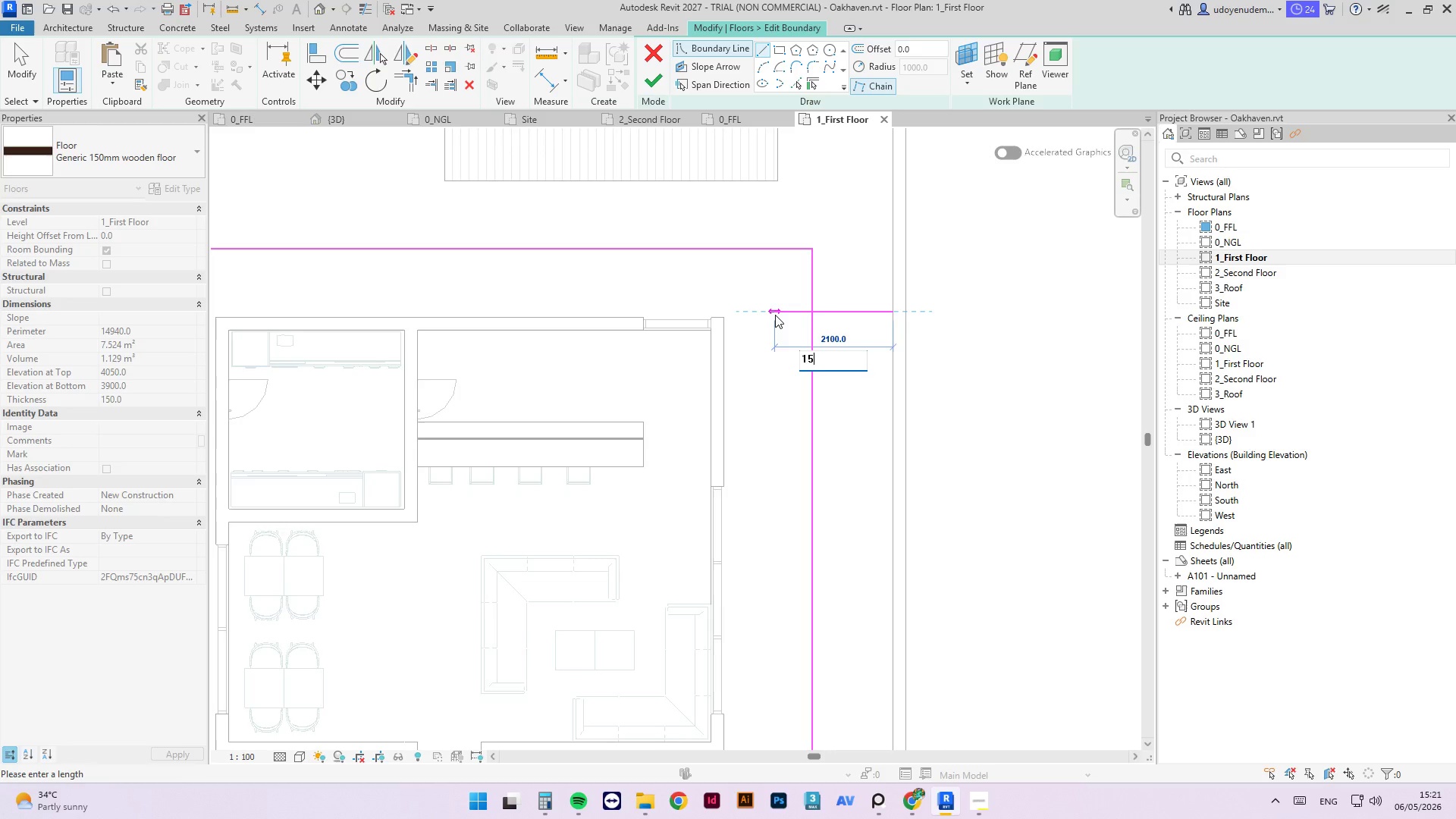 
key(Numpad0)
 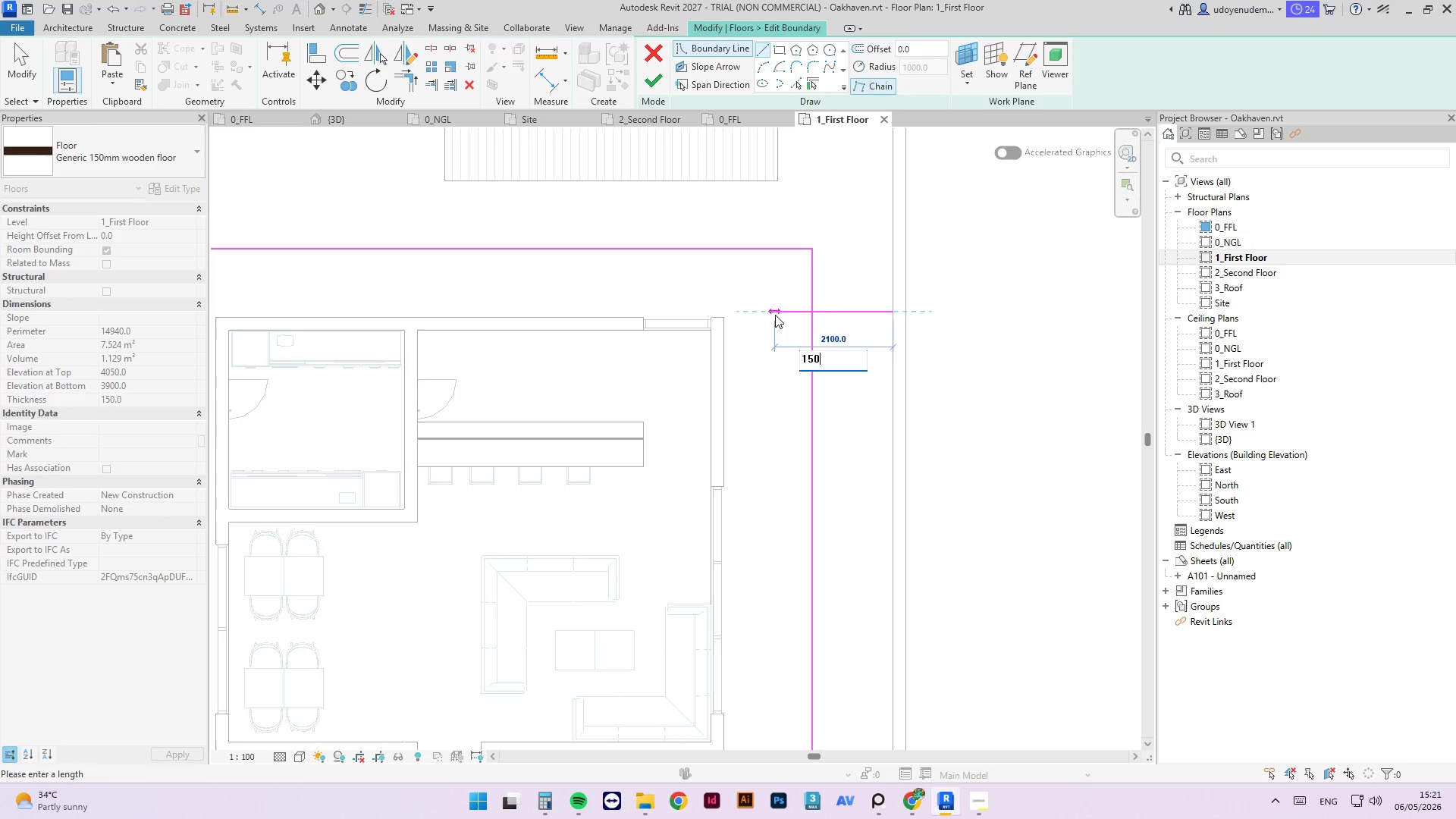 
key(Numpad0)
 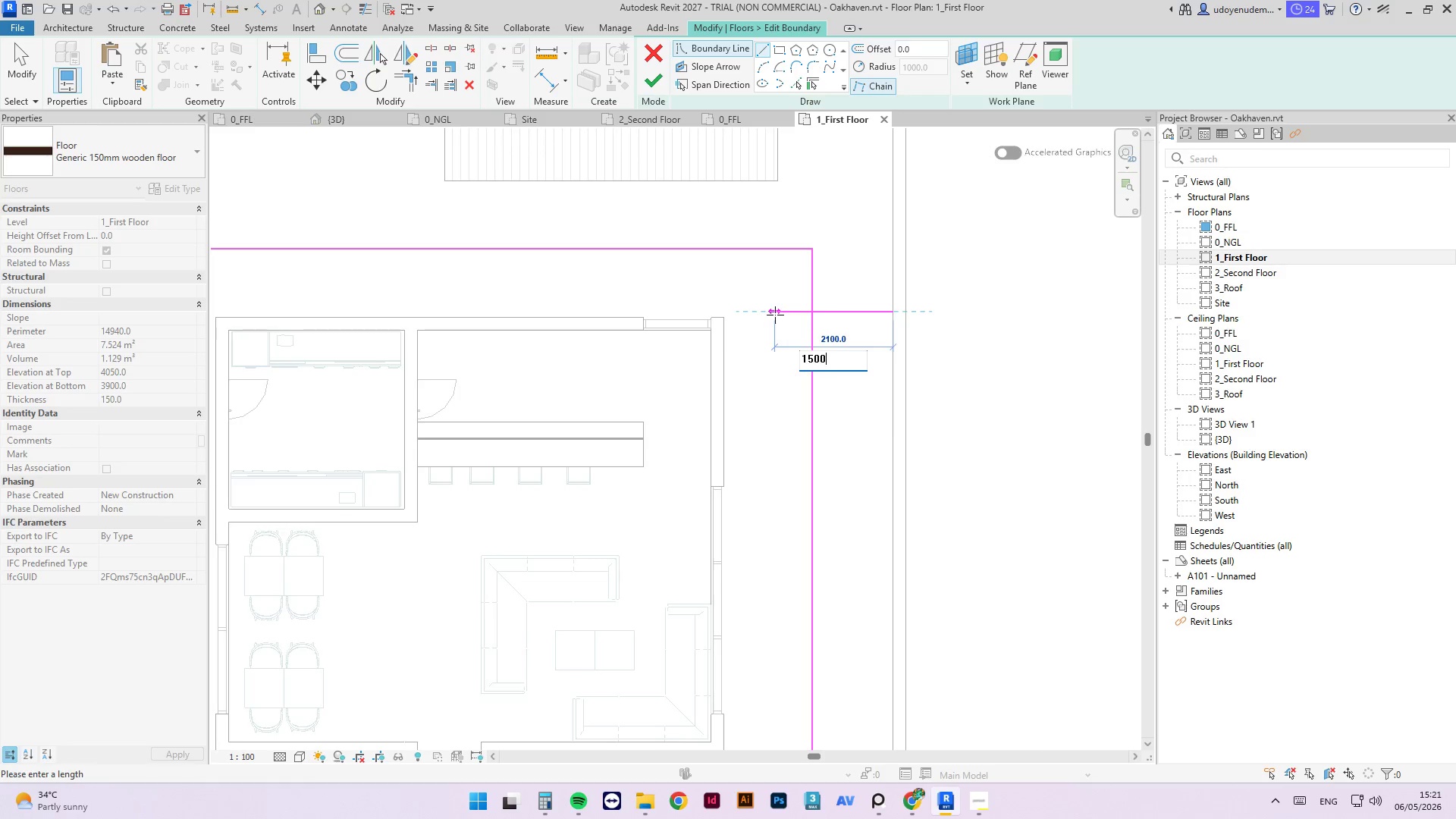 
key(NumpadEnter)
 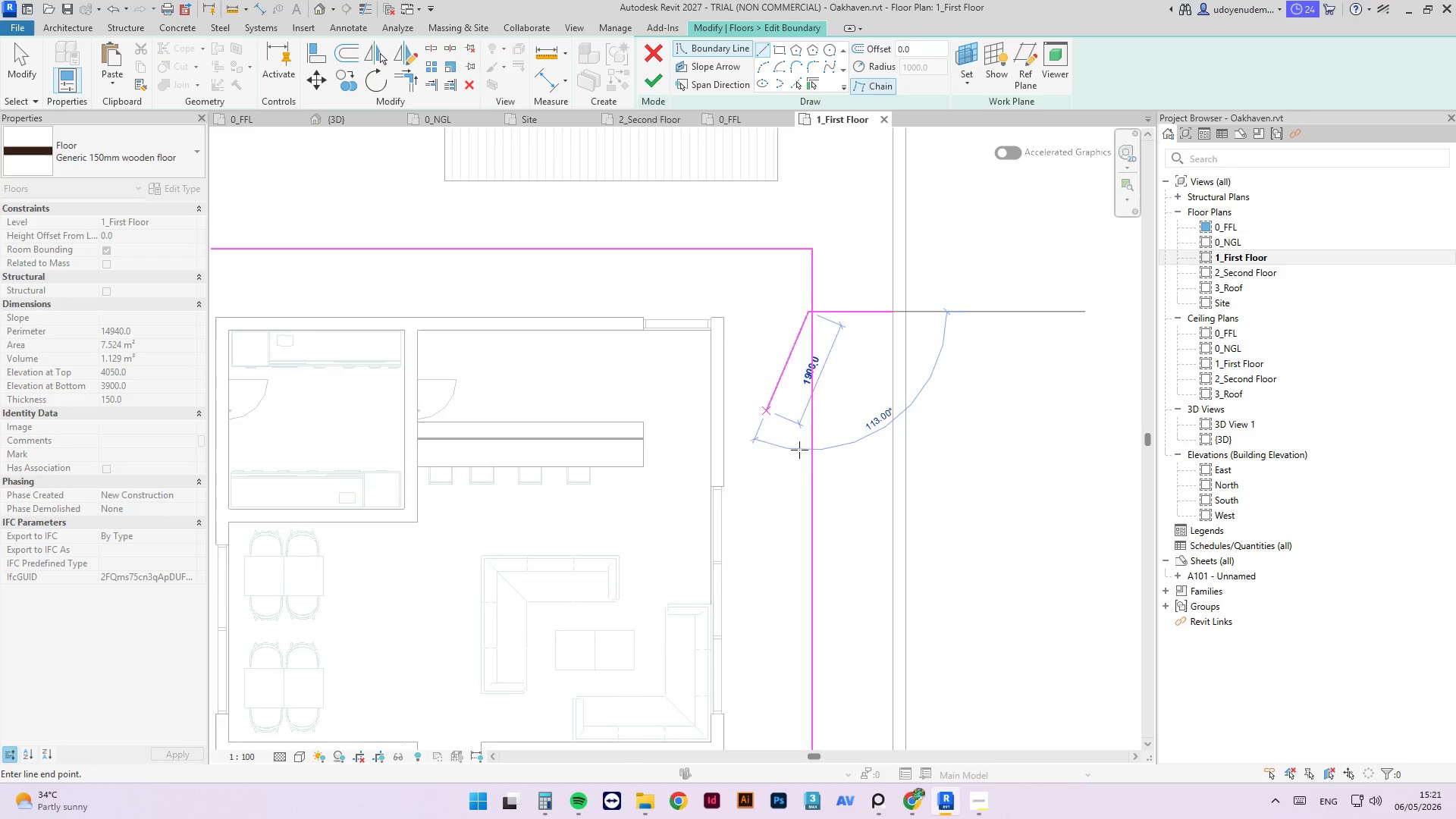 
key(Escape)
 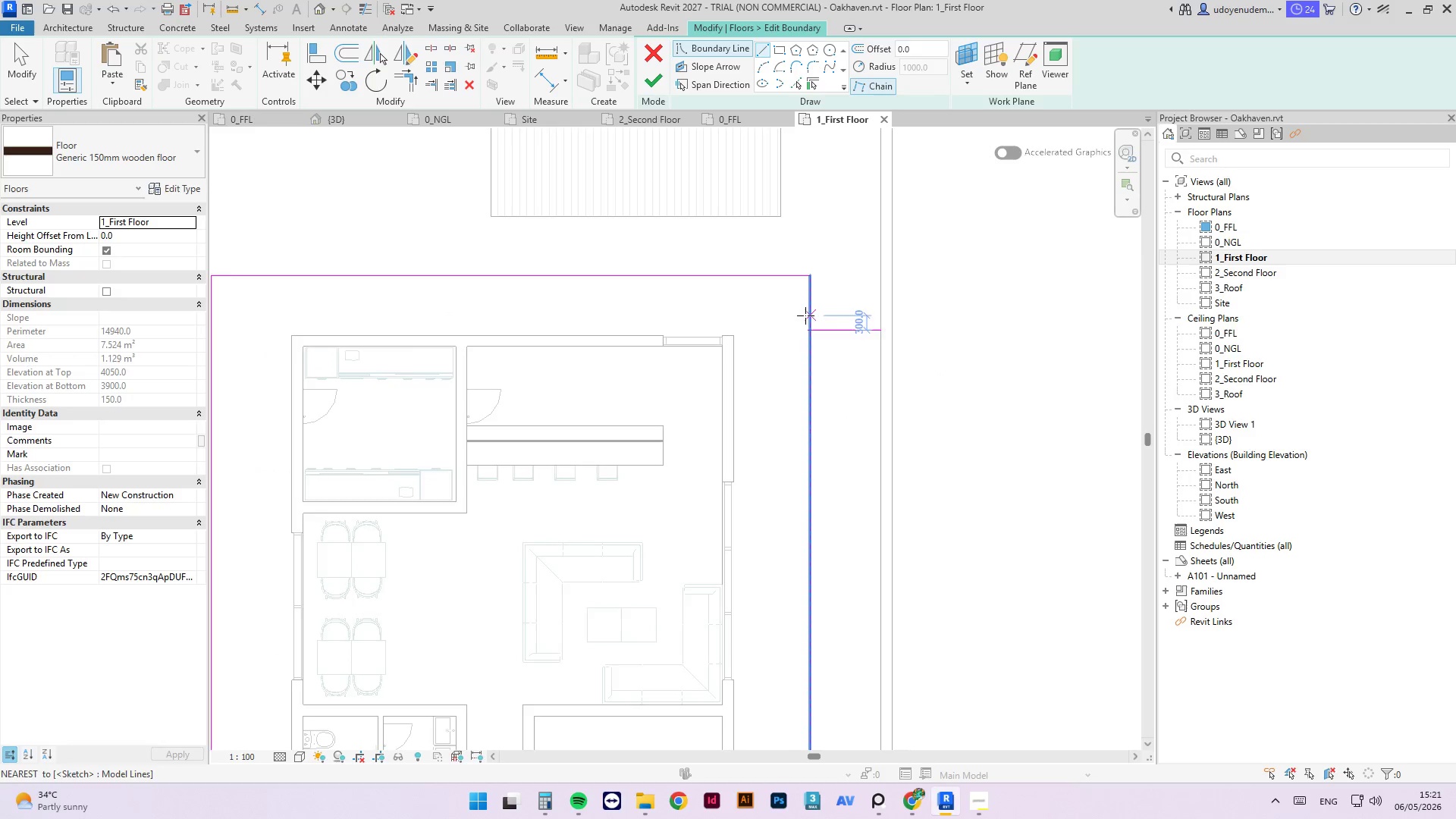 
scroll: coordinate [799, 455], scroll_direction: down, amount: 1.0
 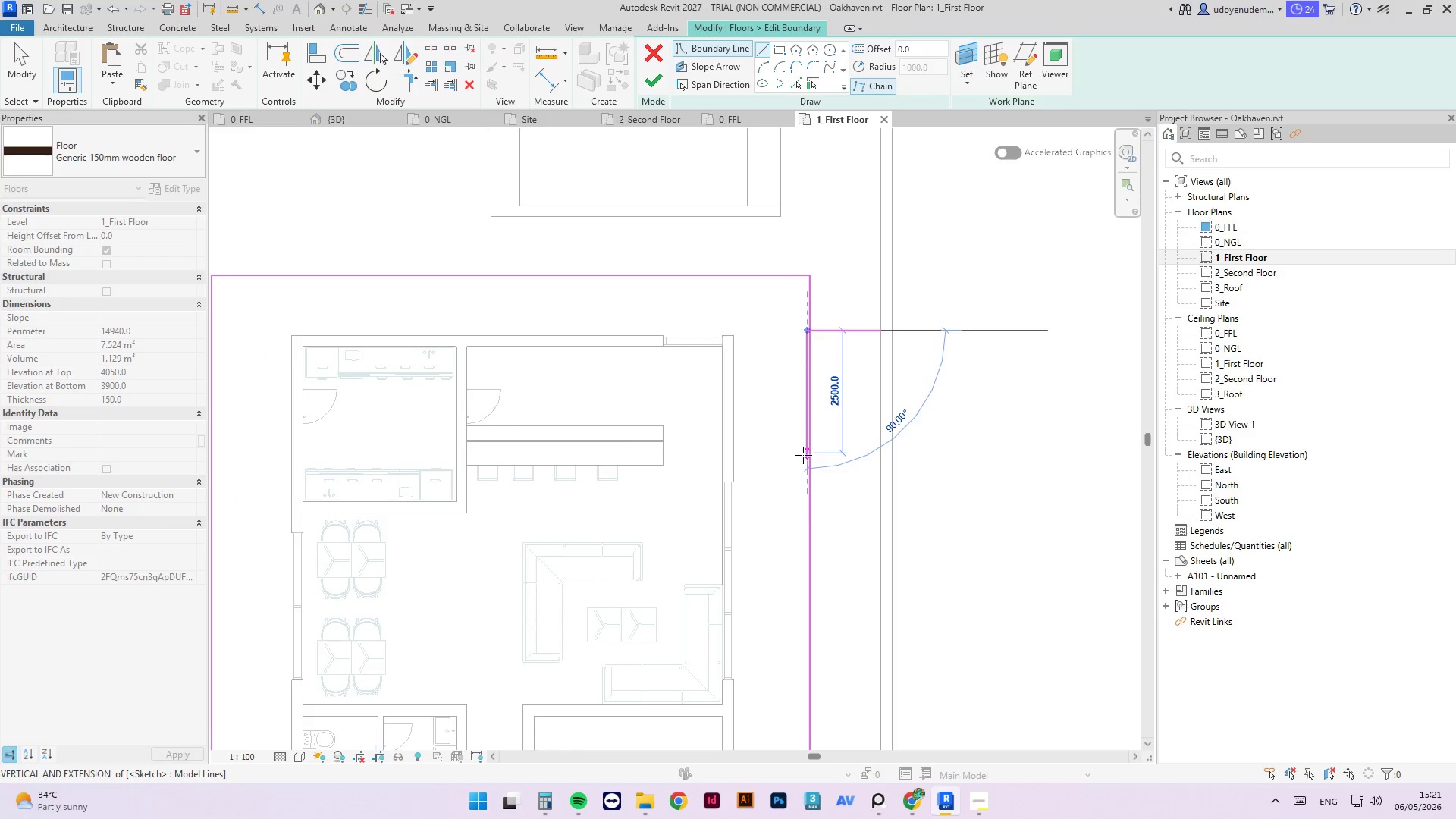 
key(Escape)
 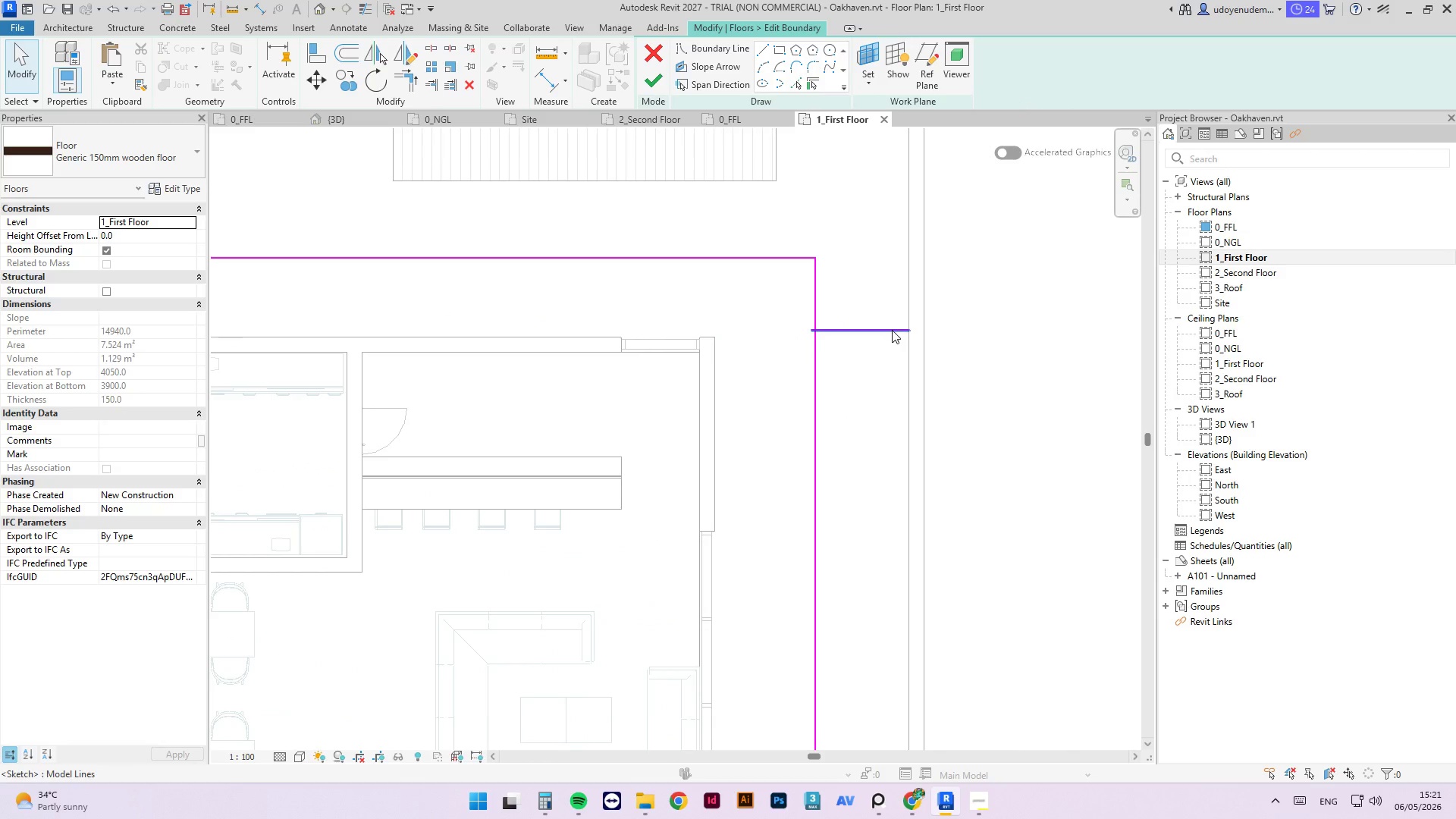 
scroll: coordinate [790, 334], scroll_direction: up, amount: 2.0
 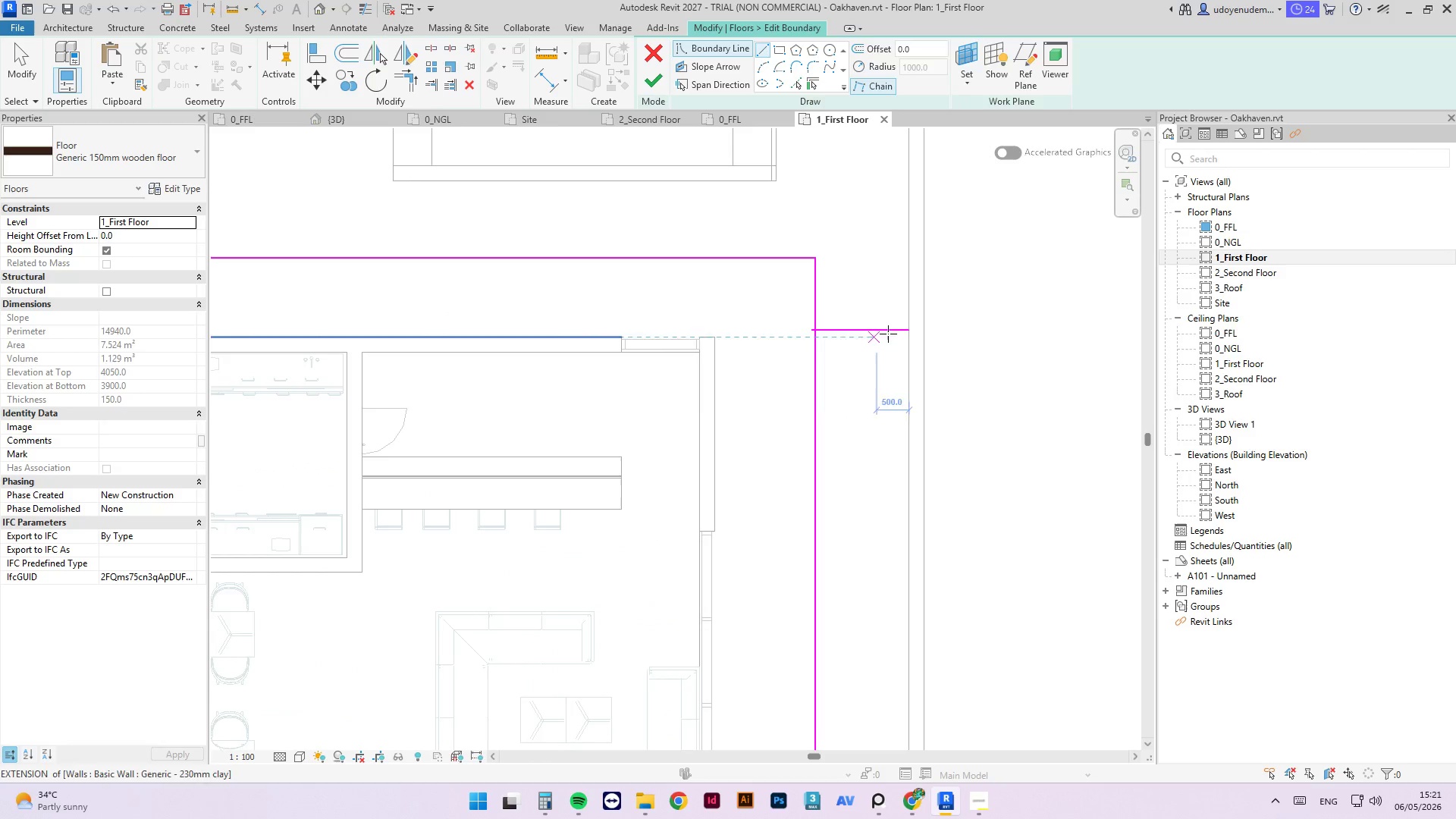 
key(A)
 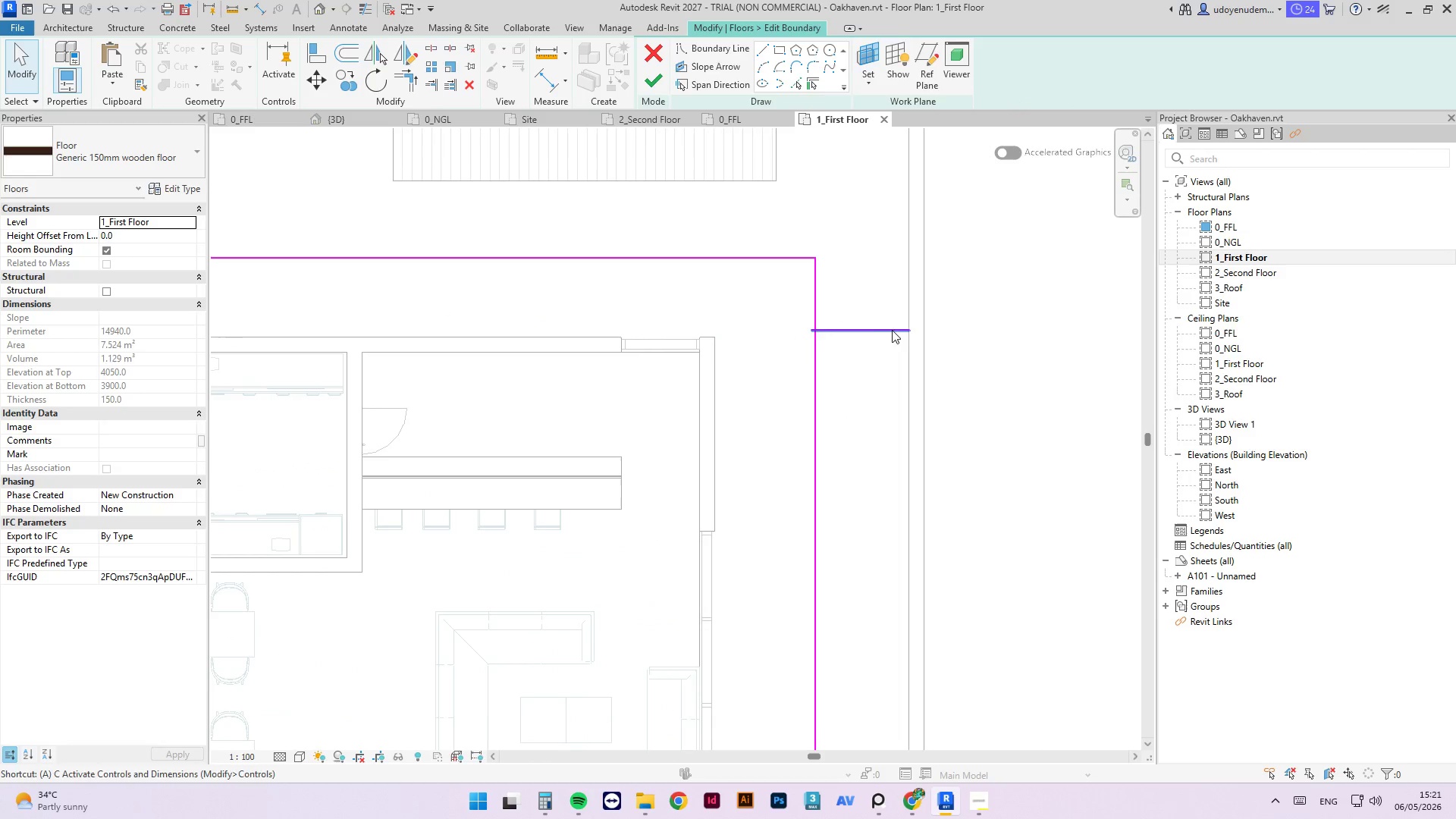 
key(L)
 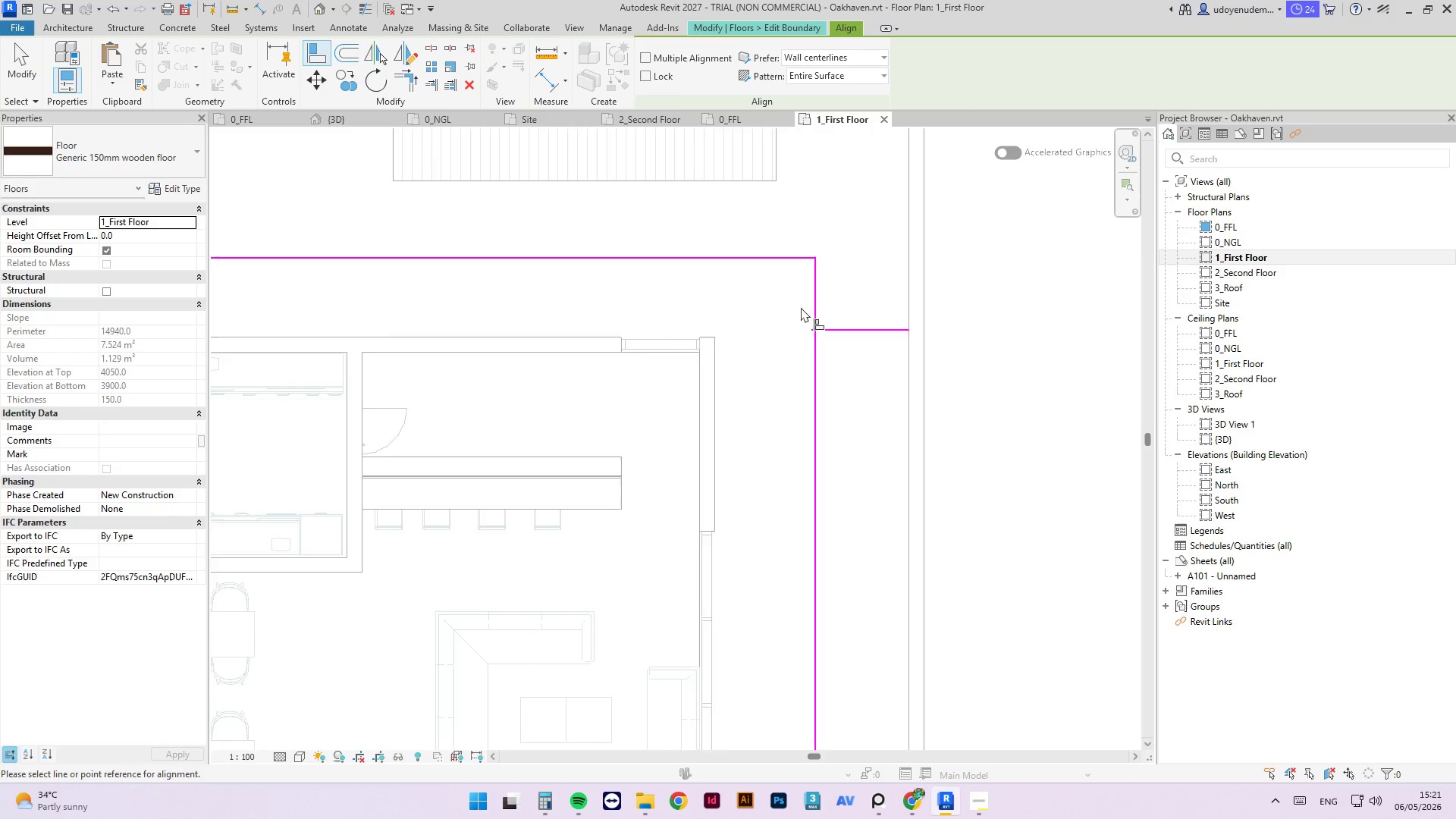 
scroll: coordinate [798, 327], scroll_direction: up, amount: 8.0
 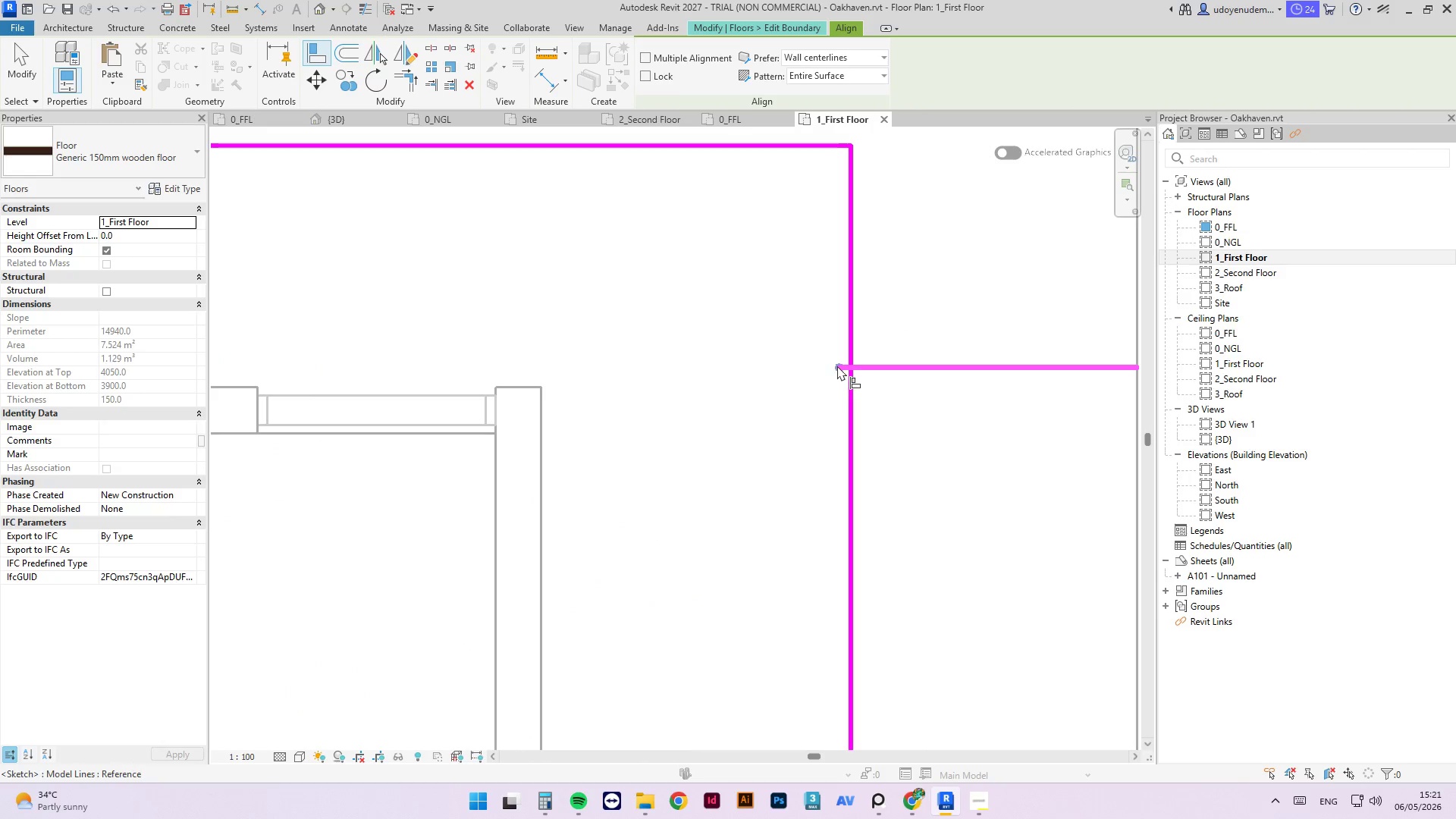 
left_click([837, 366])
 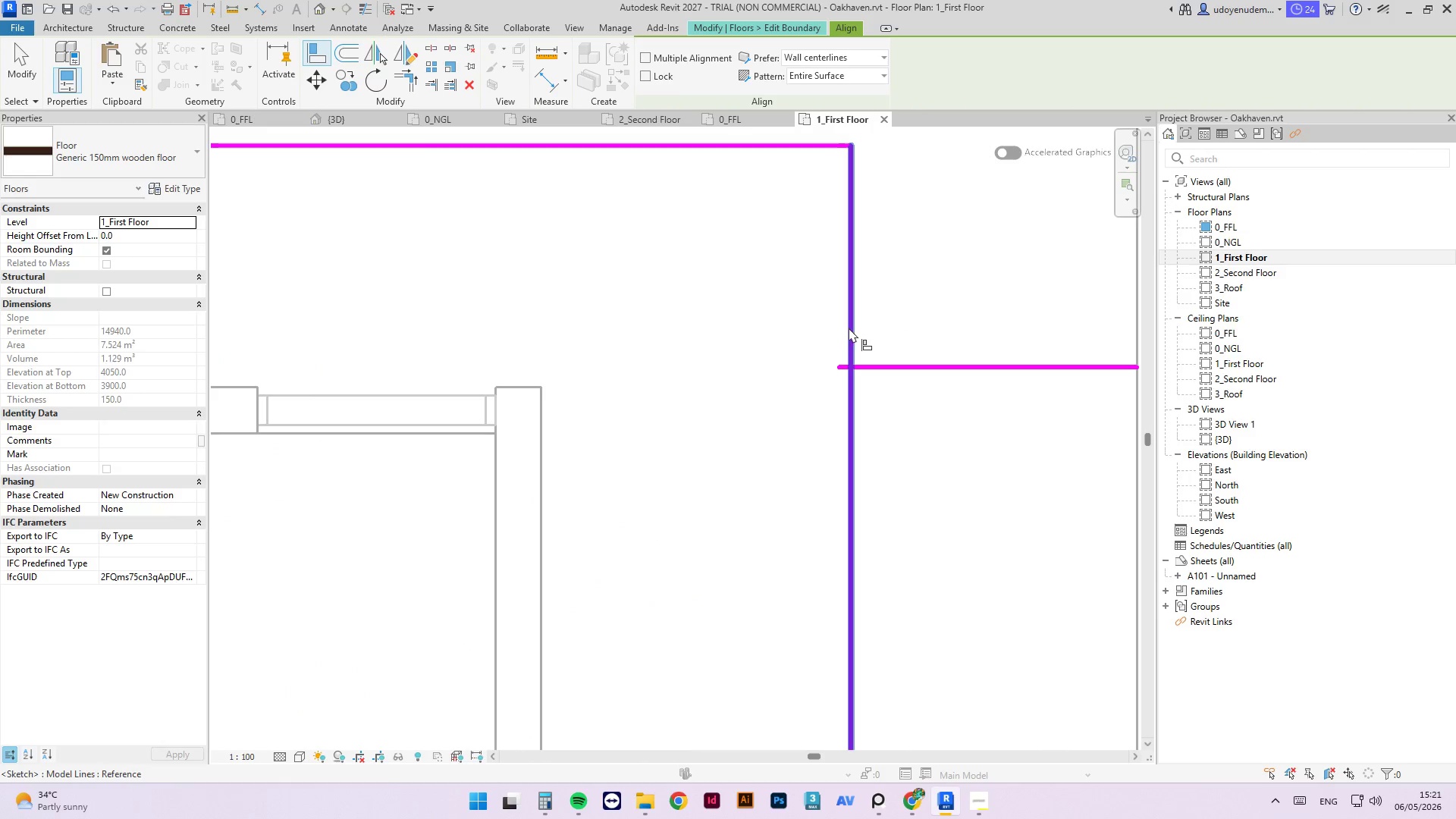 
left_click([849, 328])
 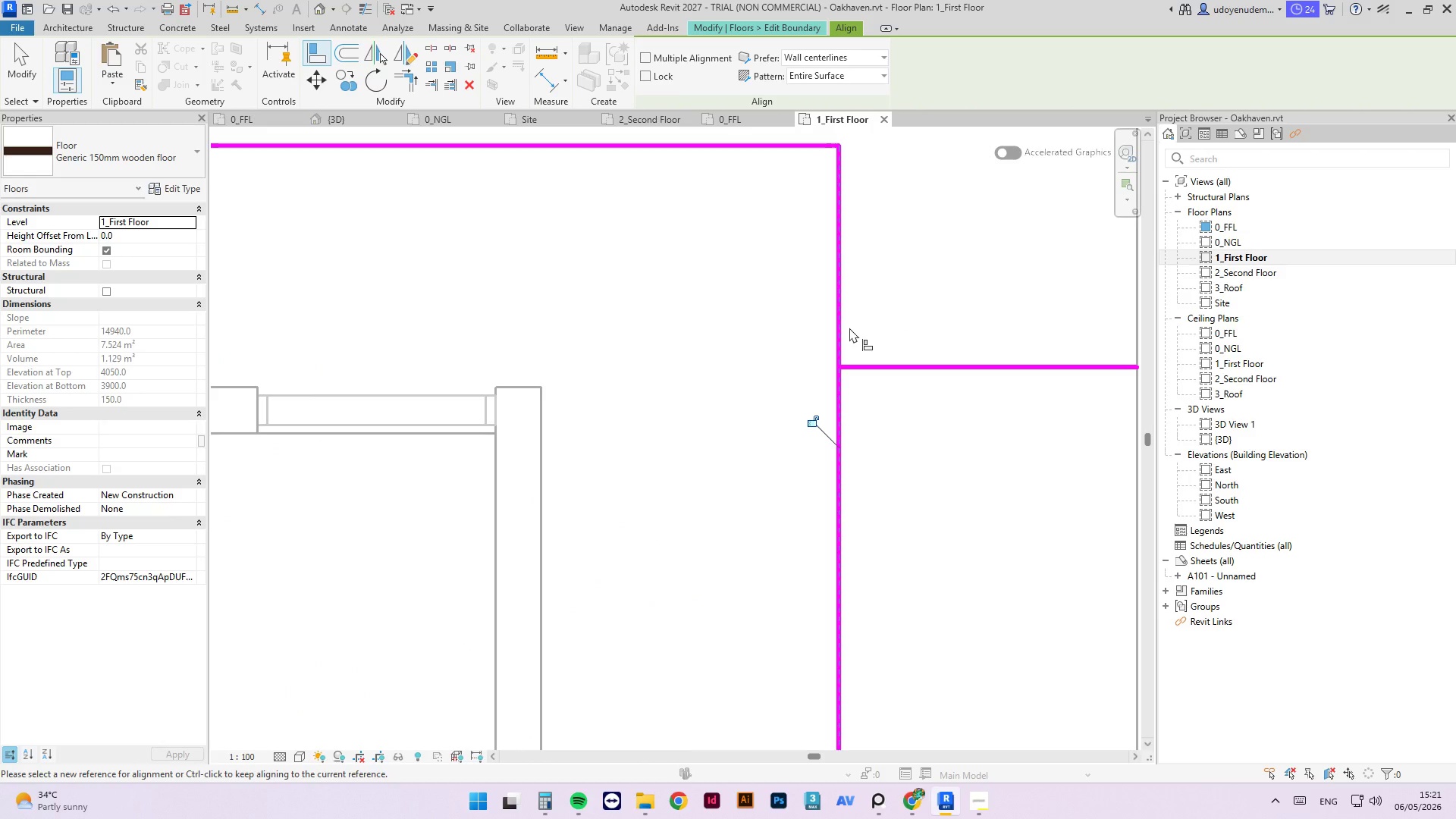 
key(Escape)
 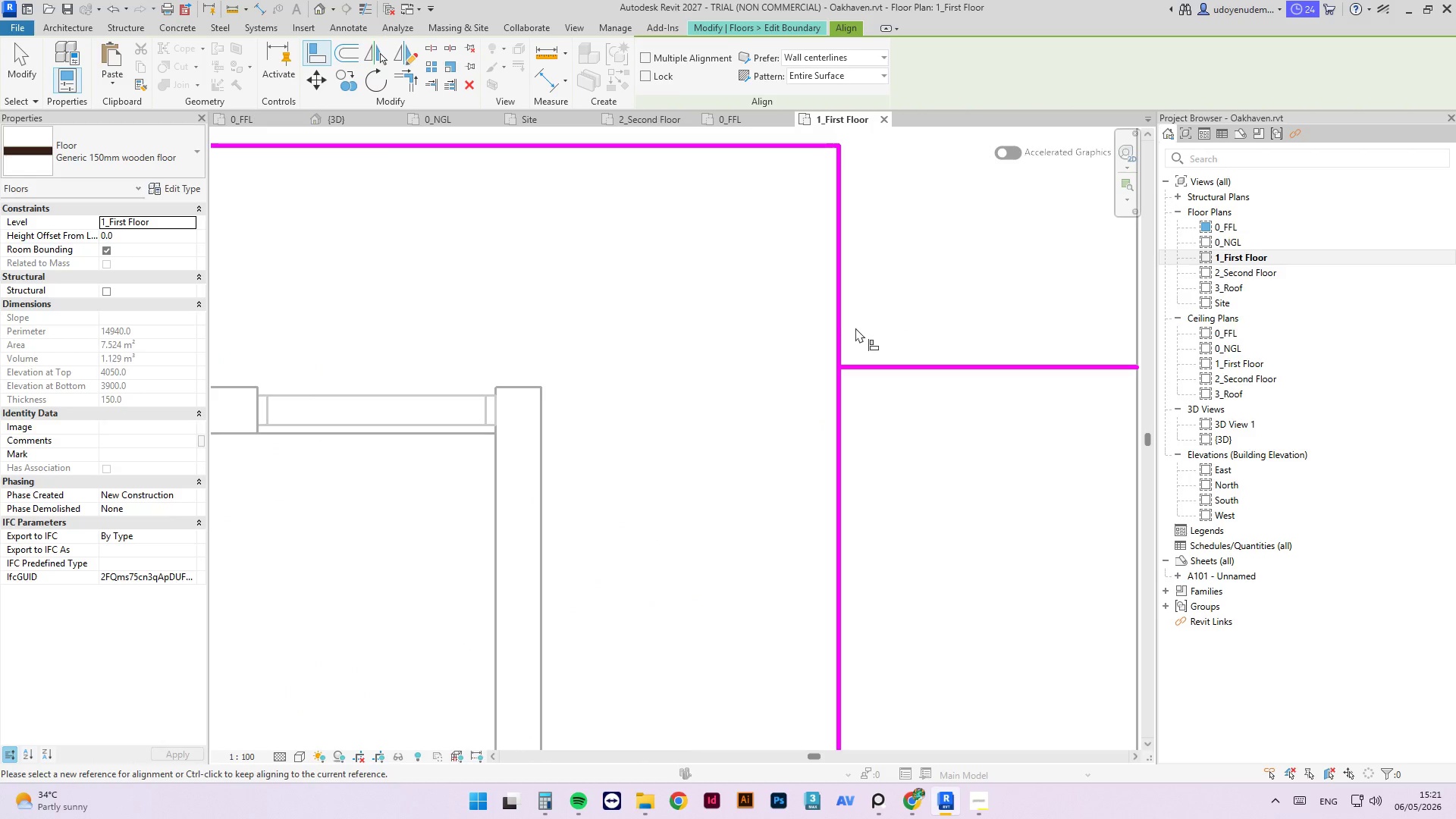 
key(Escape)
 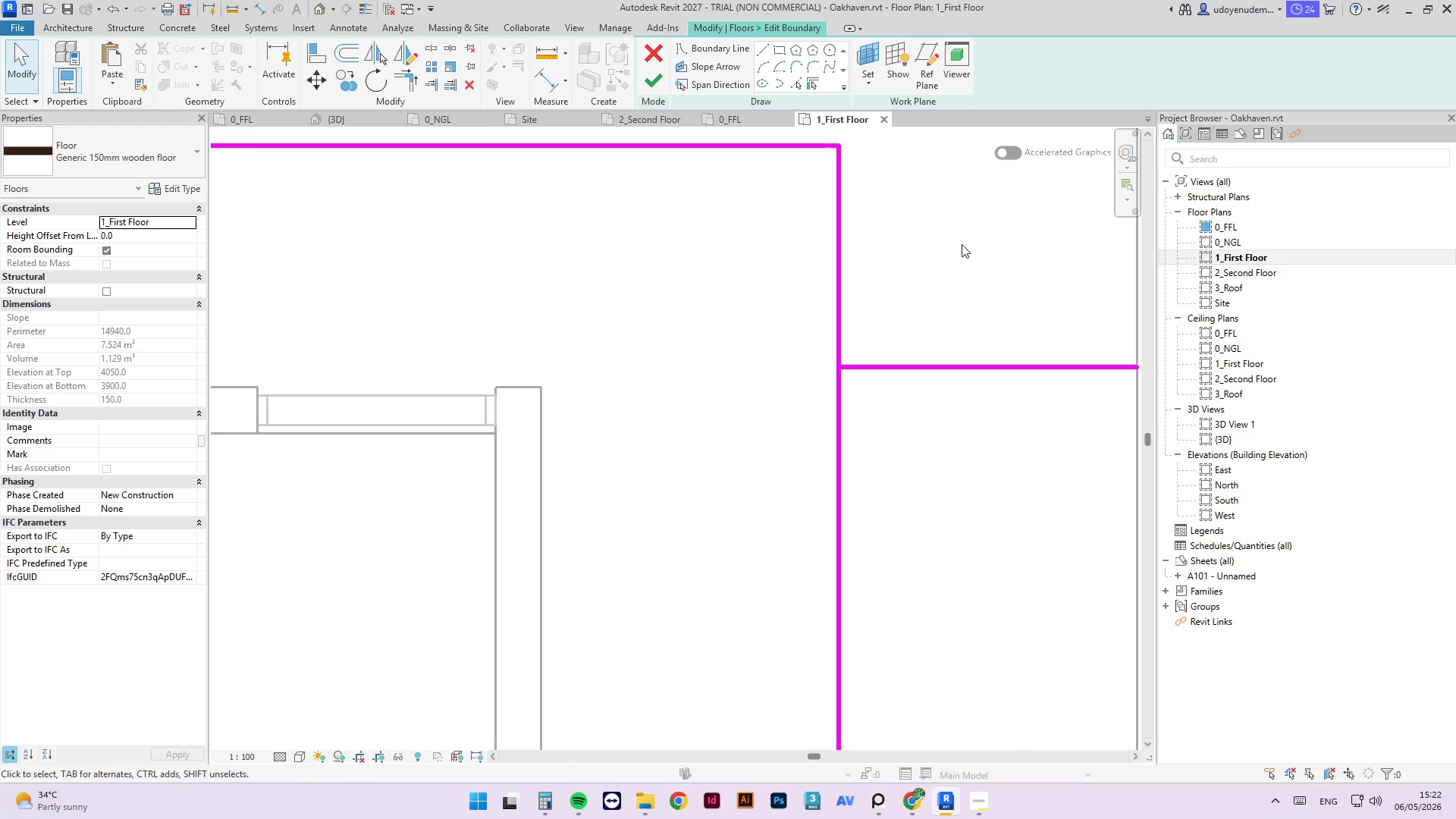 
wait(18.03)
 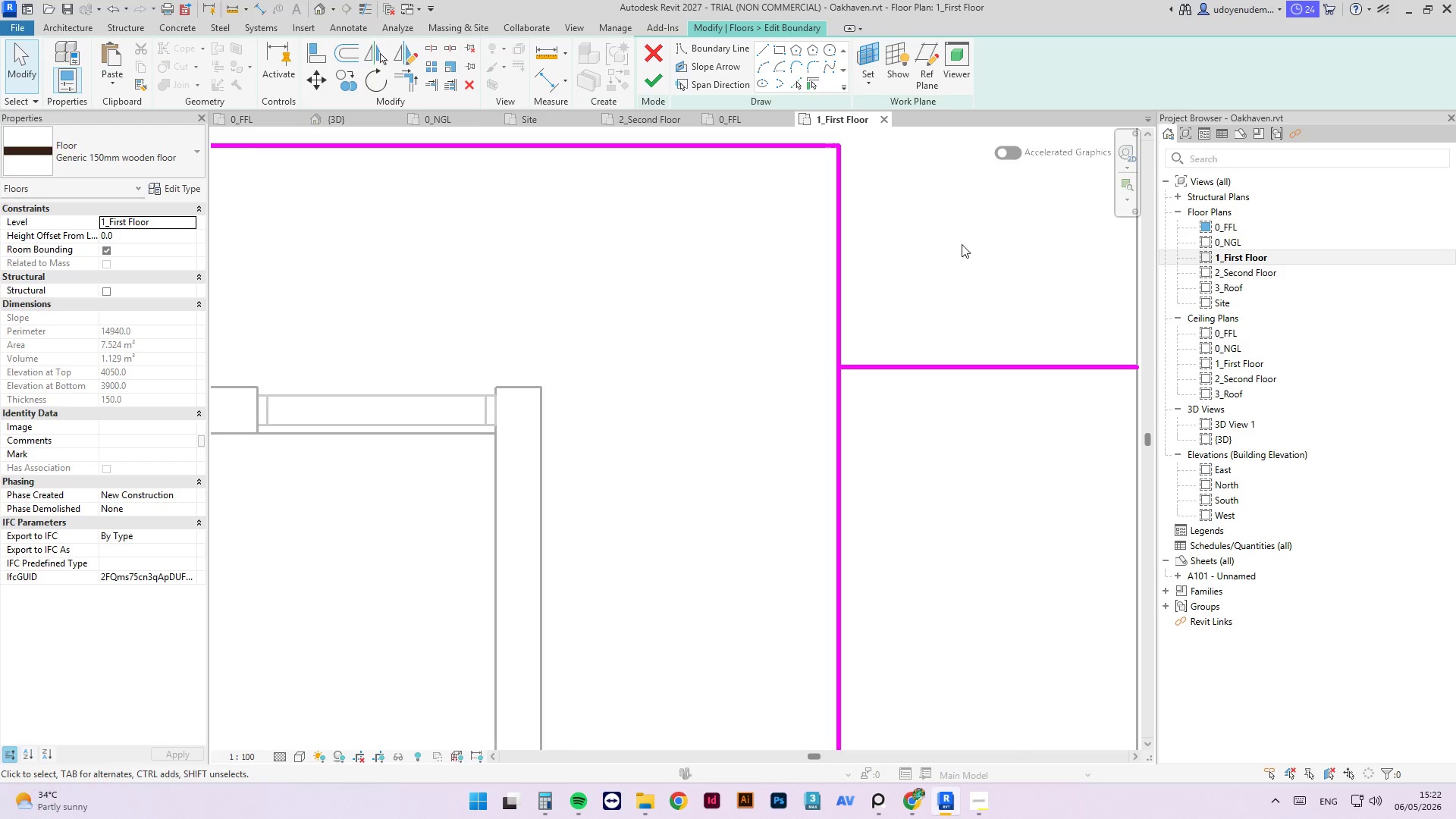 
key(Escape)
 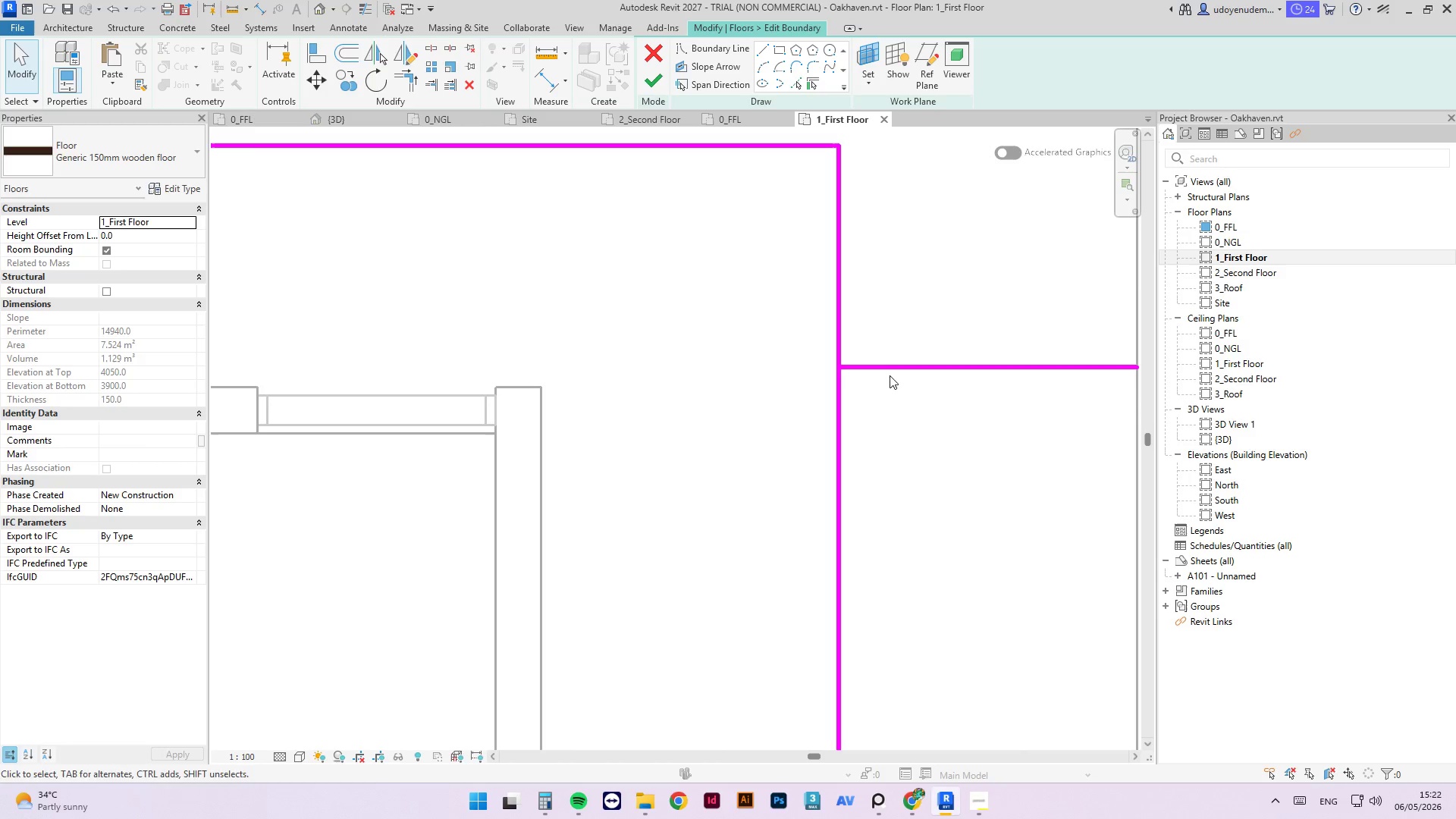 
key(Escape)
 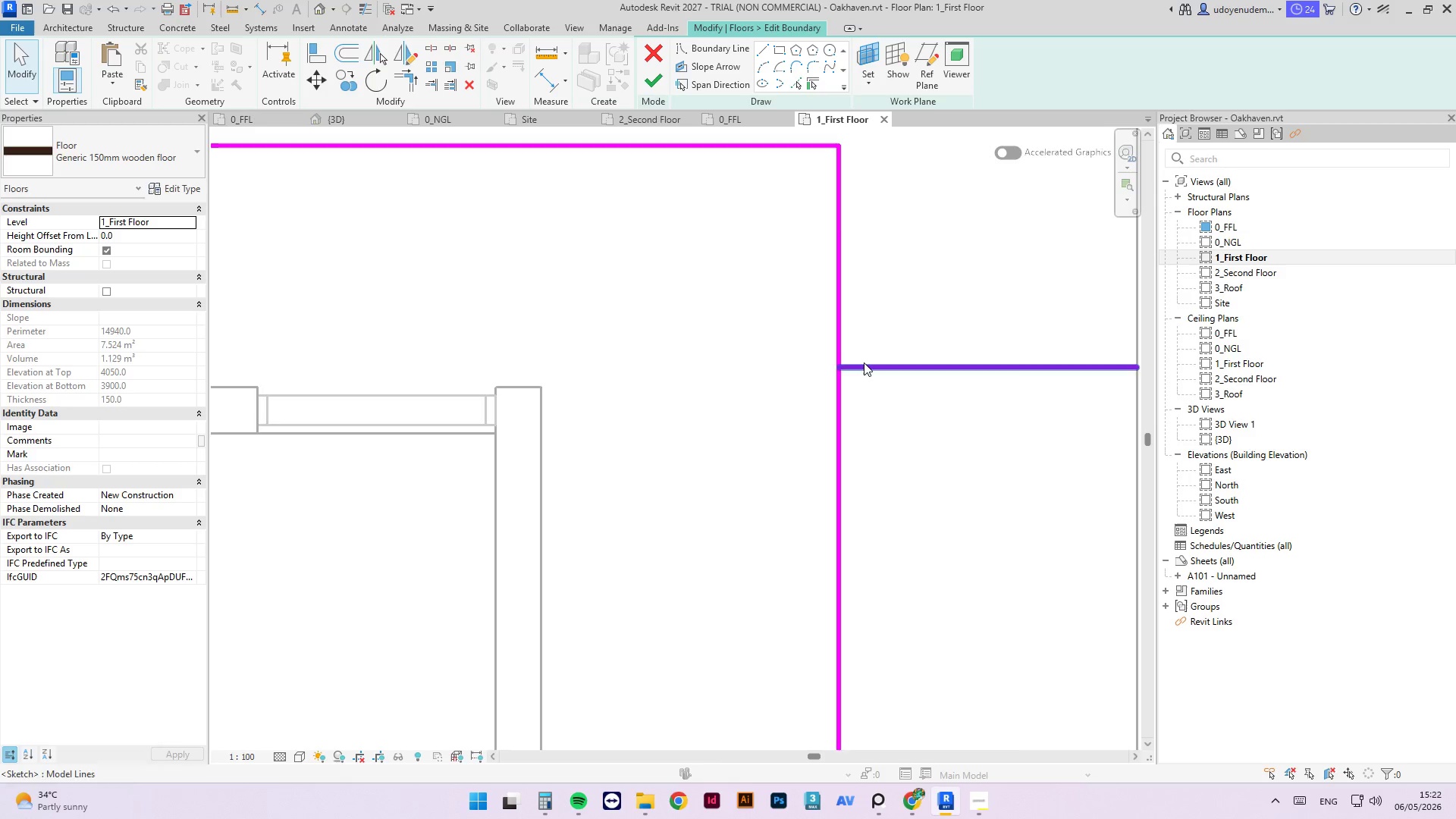 
scroll: coordinate [909, 195], scroll_direction: down, amount: 12.0
 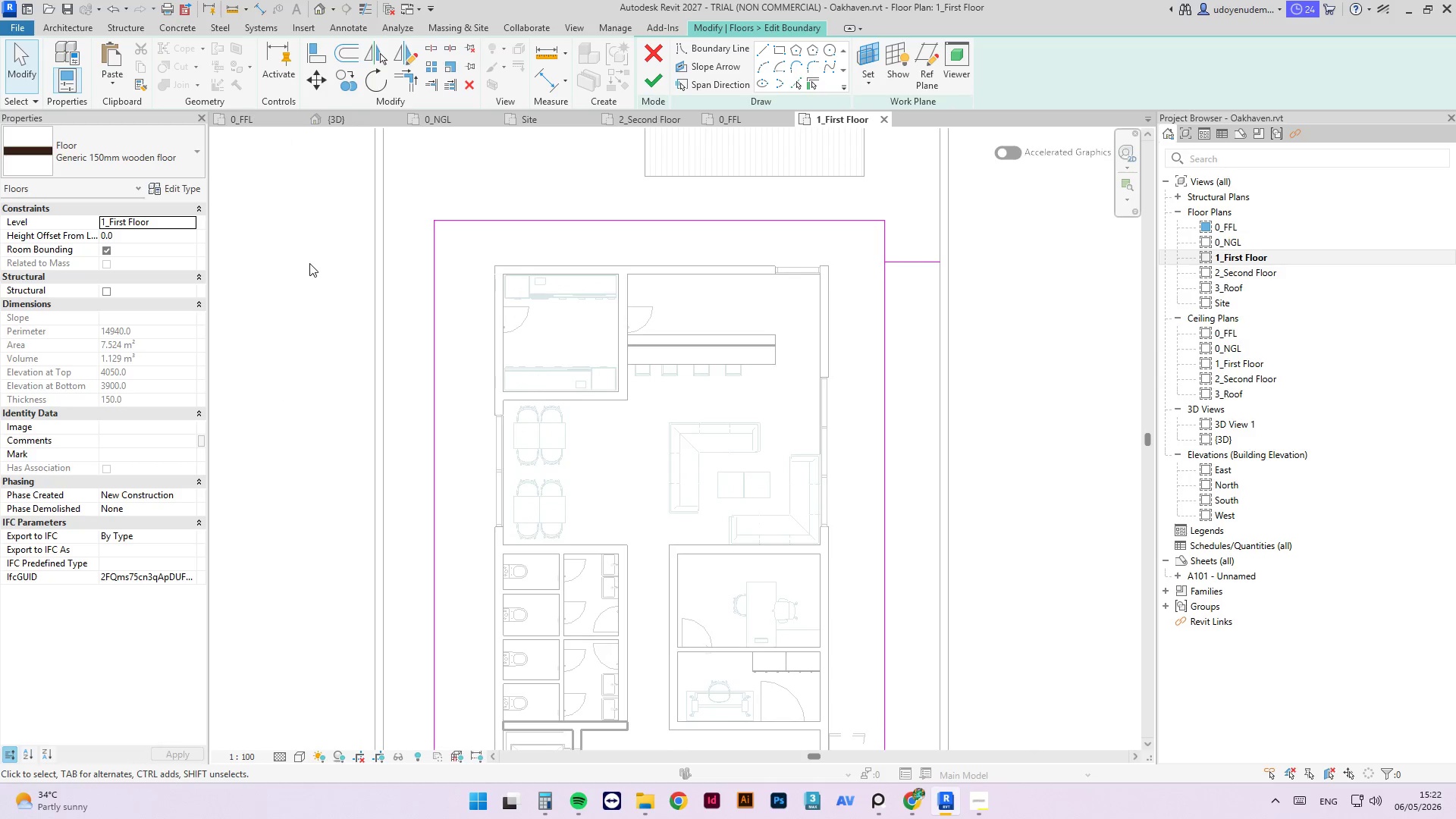 
type(li)
 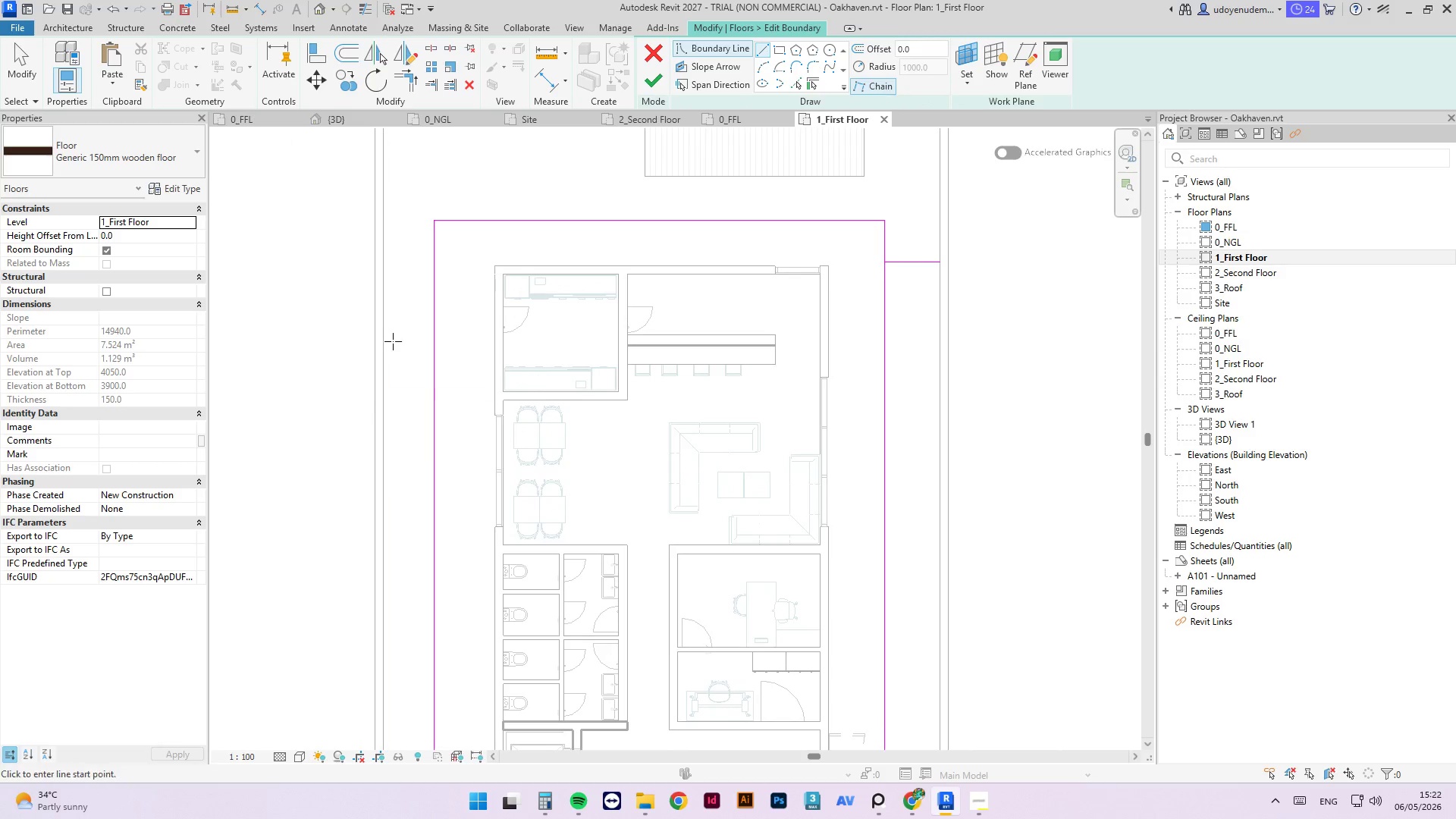 
scroll: coordinate [392, 337], scroll_direction: up, amount: 3.0
 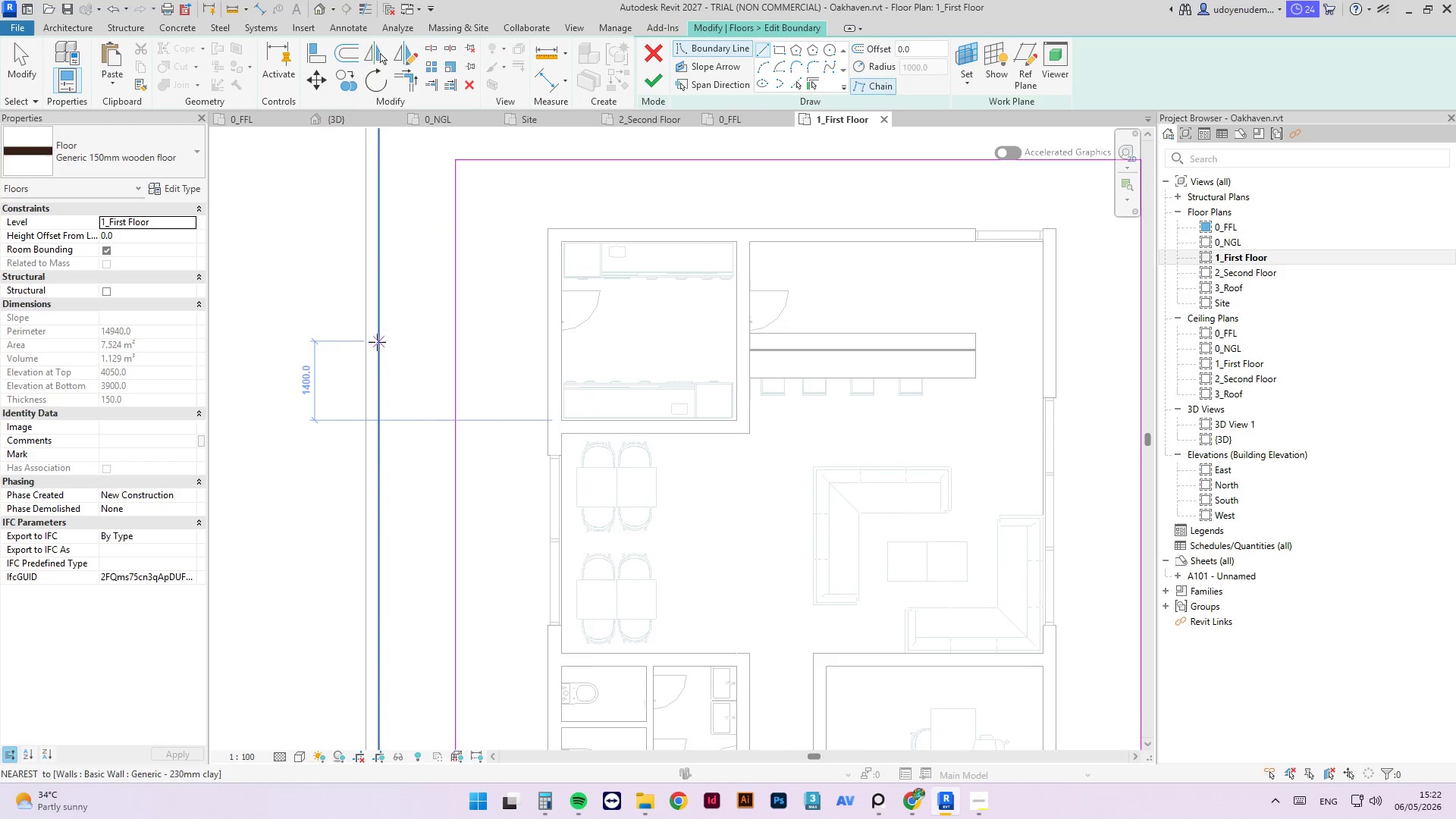 
left_click([379, 342])
 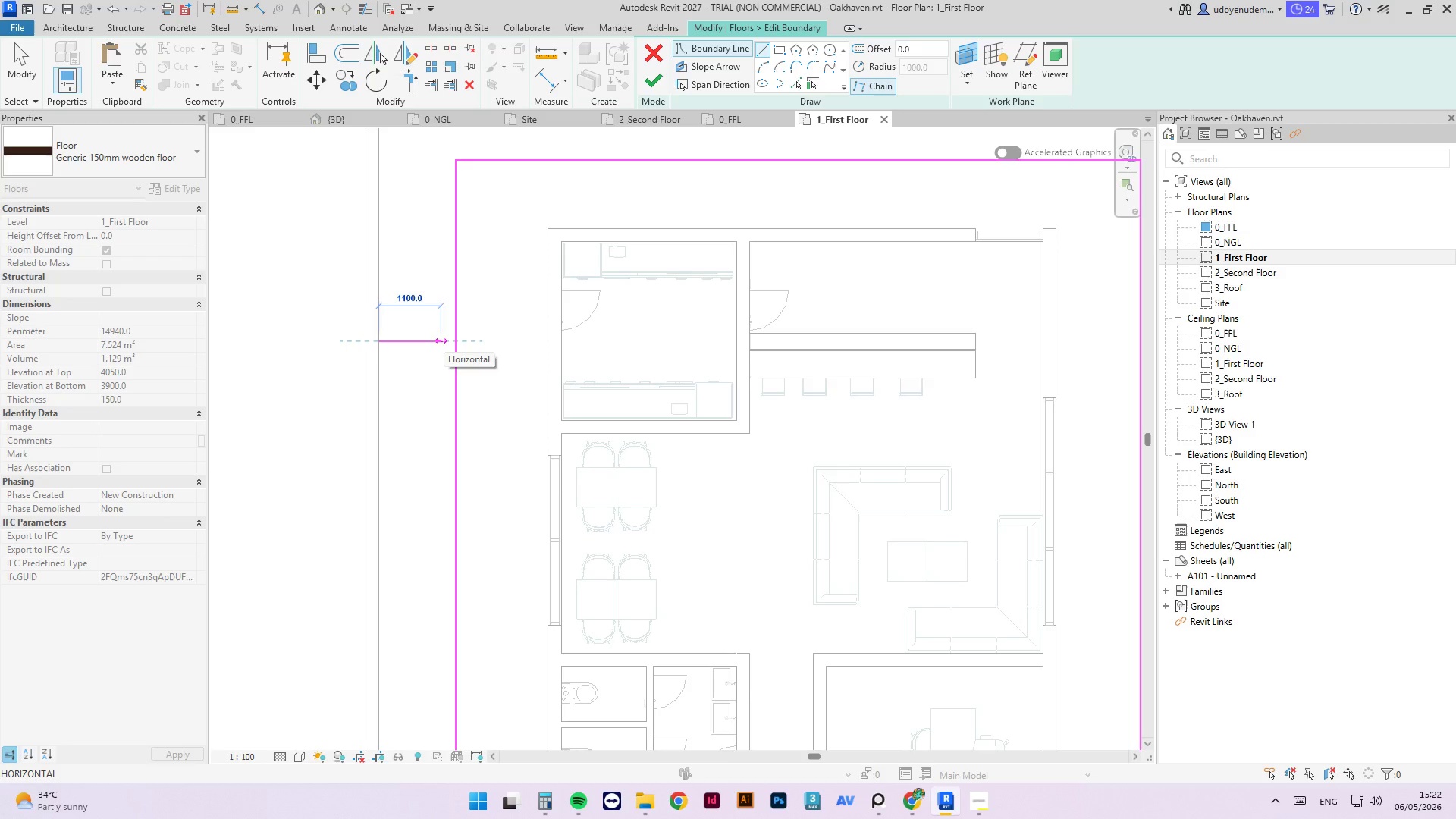 
key(Numpad1)
 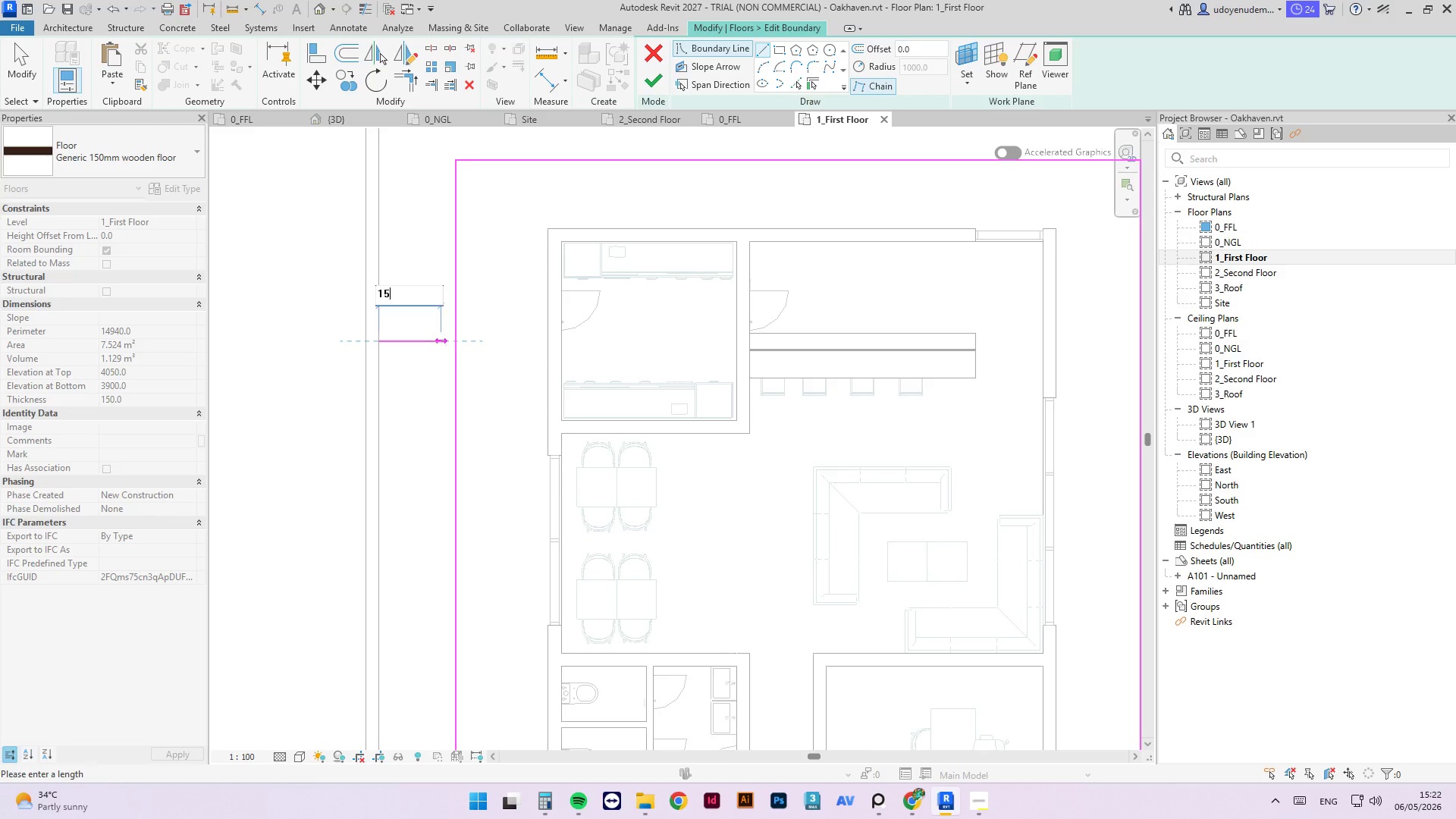 
key(Numpad5)
 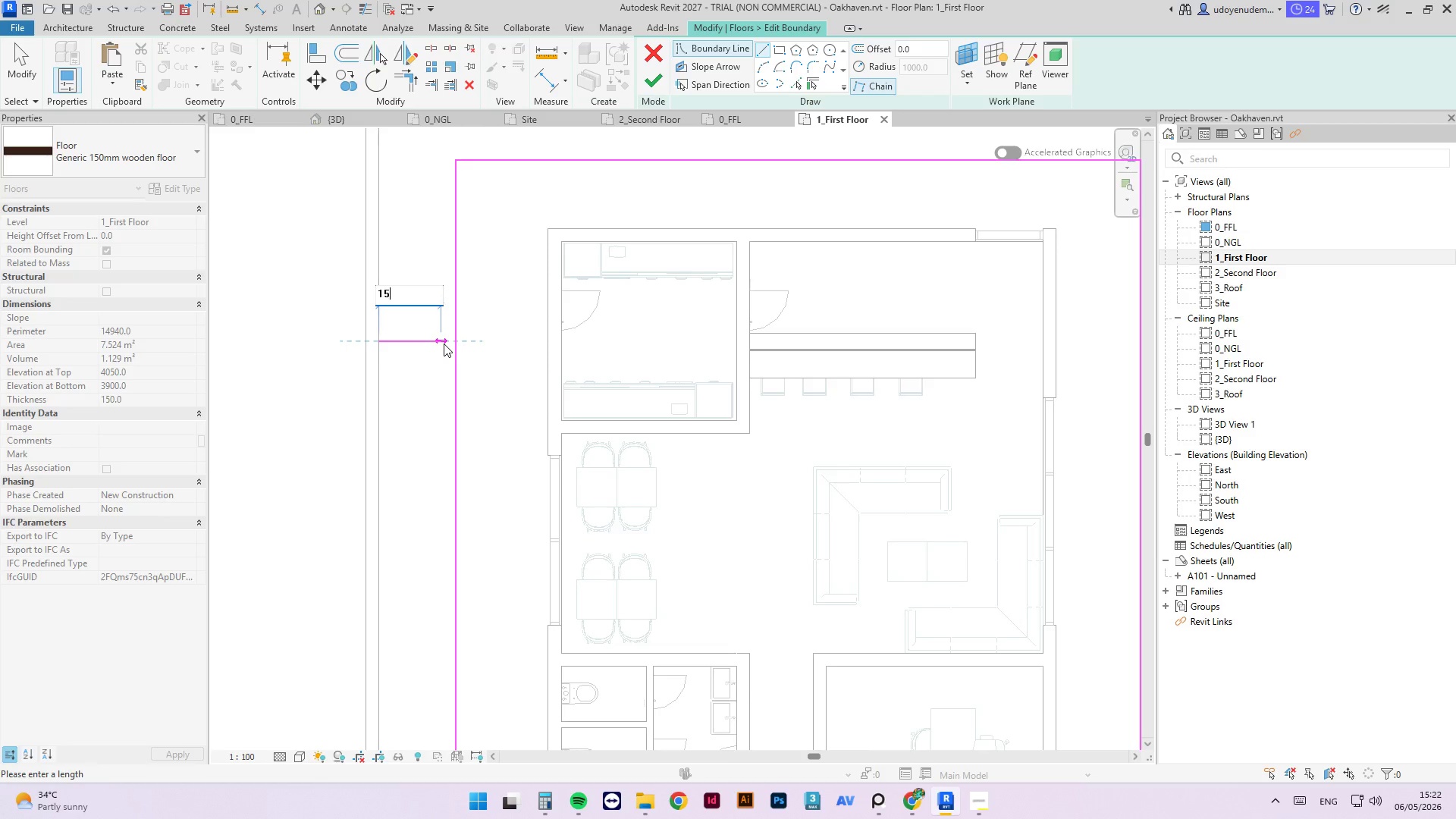 
key(Numpad0)
 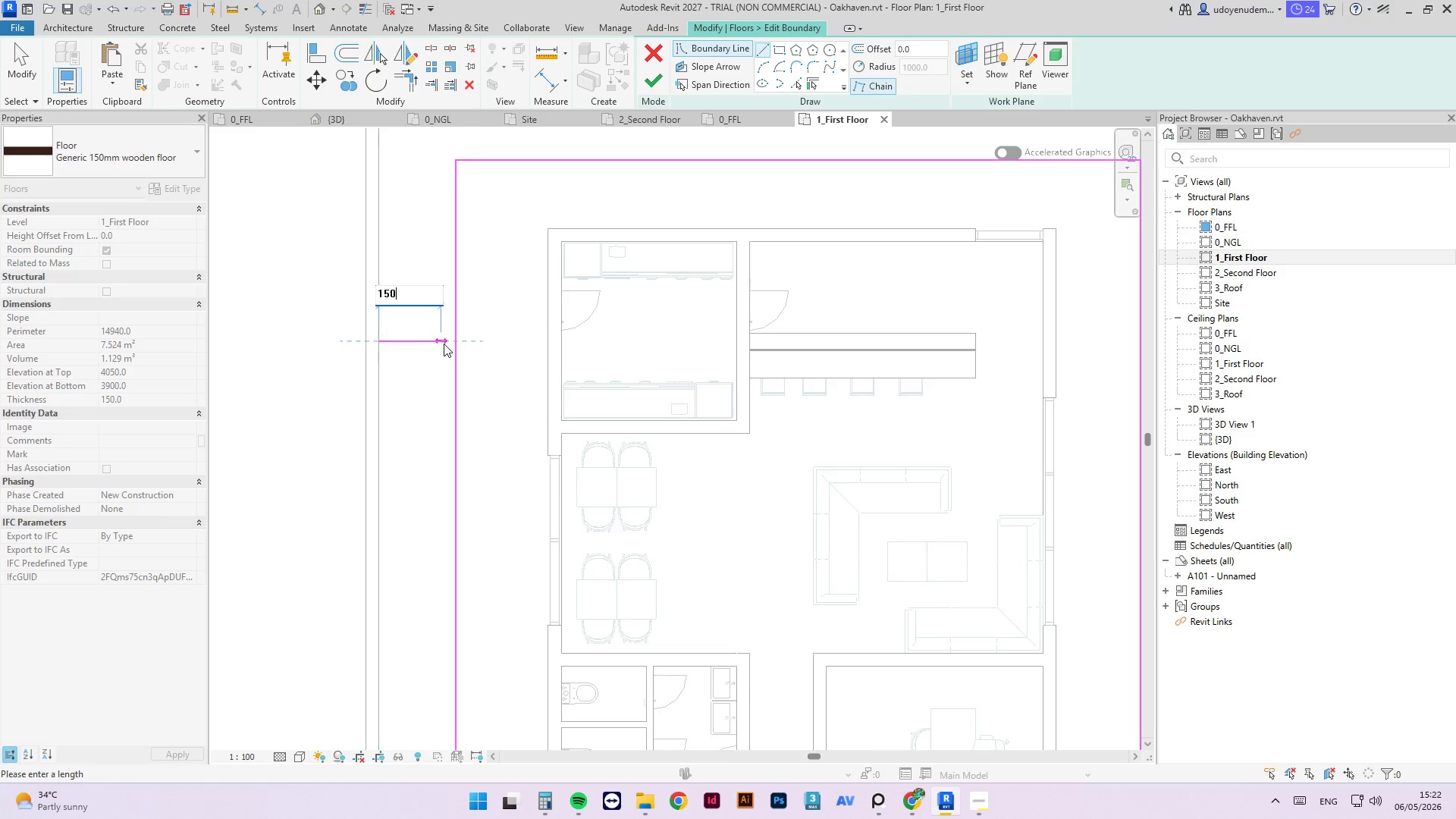 
key(Numpad0)
 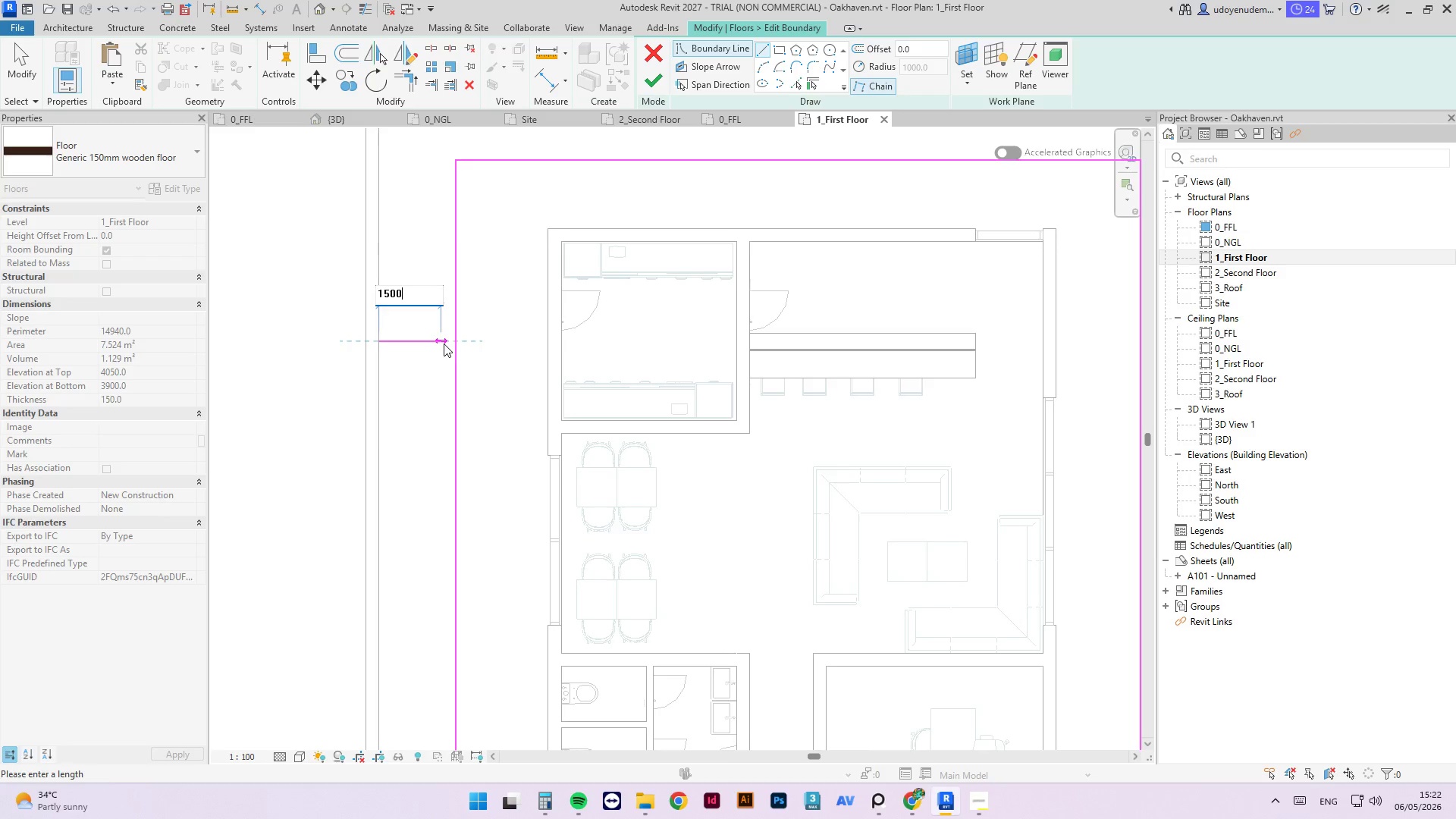 
key(NumpadEnter)
 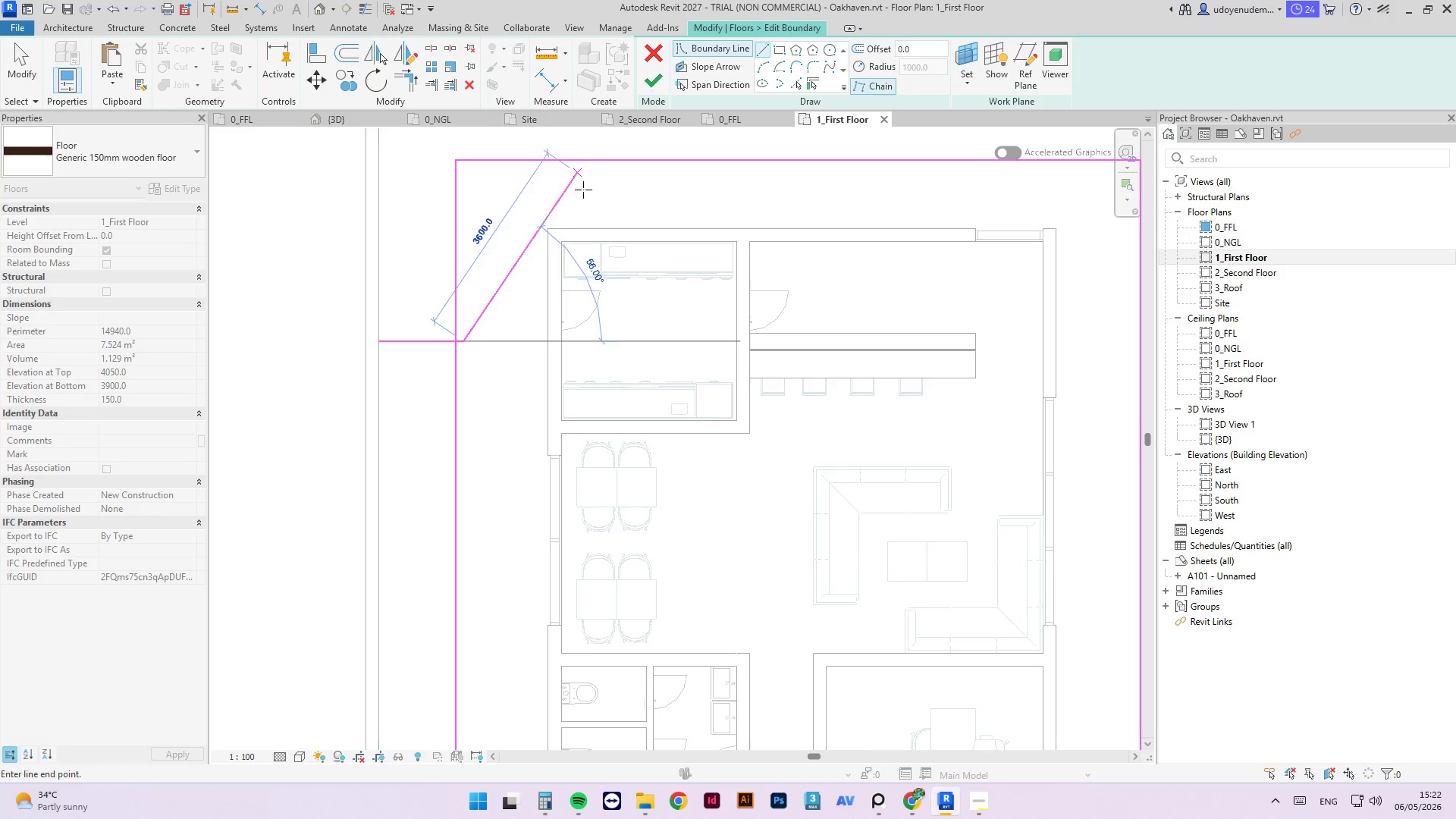 
key(Escape)
type(al)
 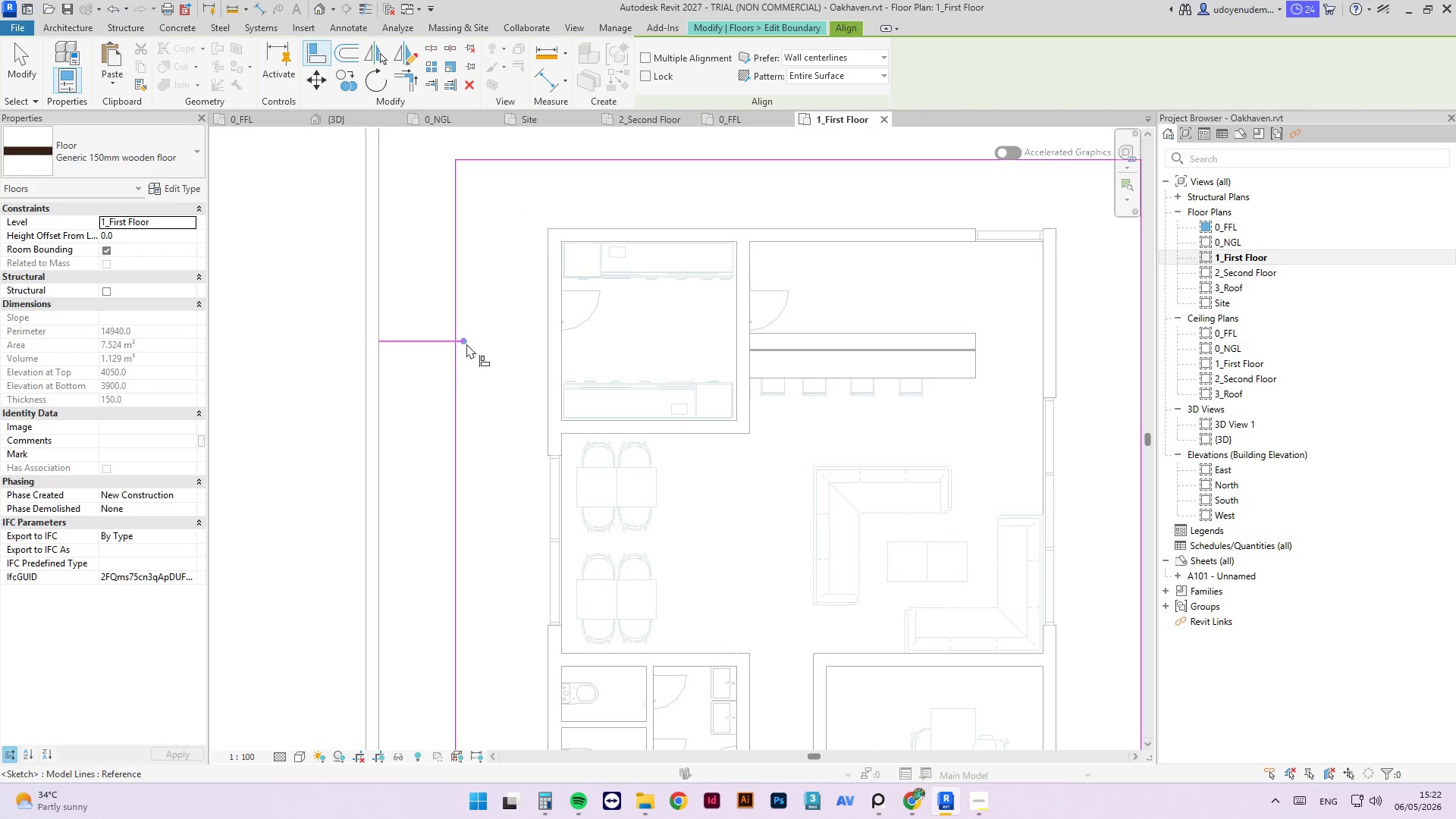 
left_click([466, 344])
 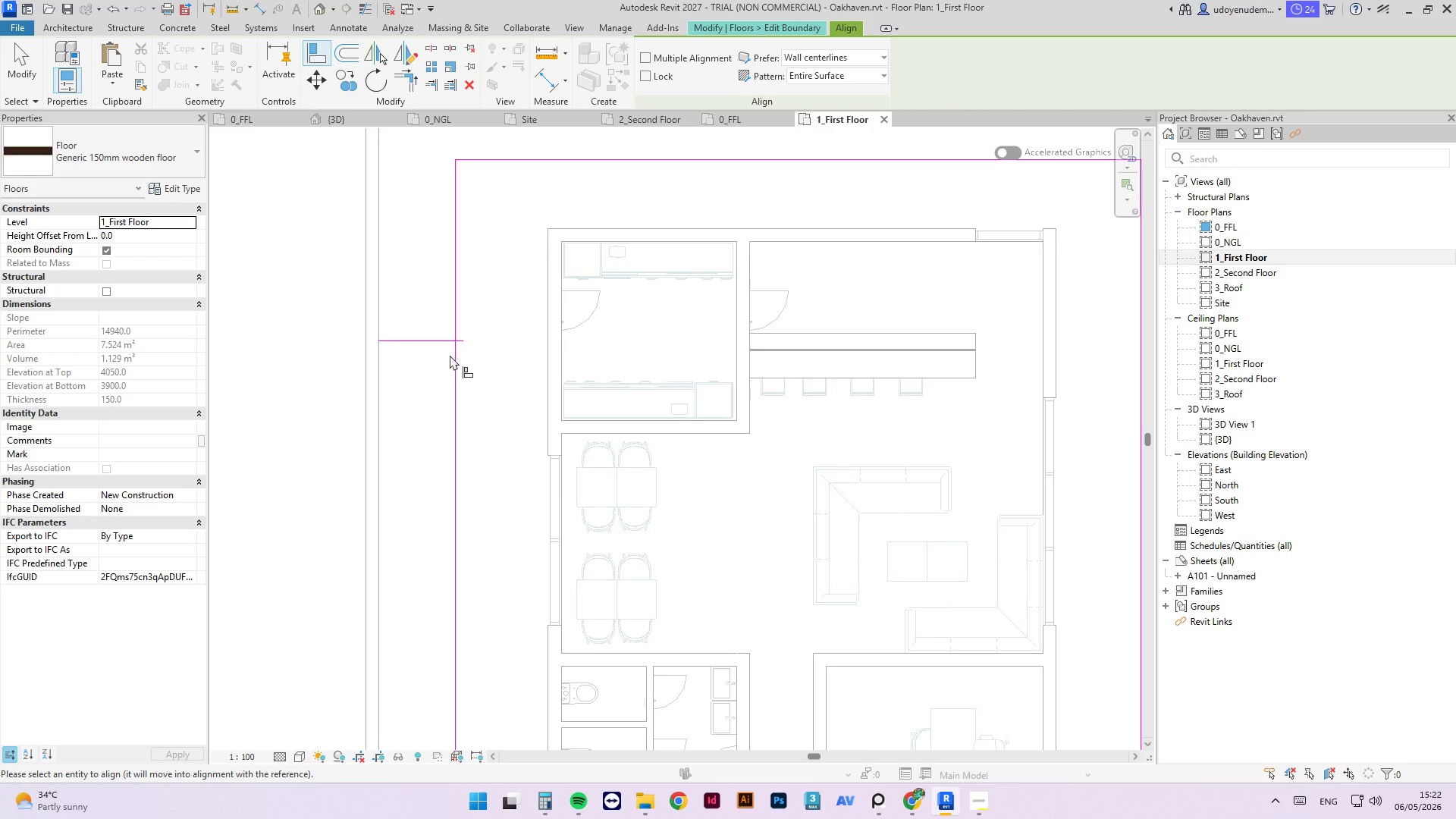 
left_click([450, 355])
 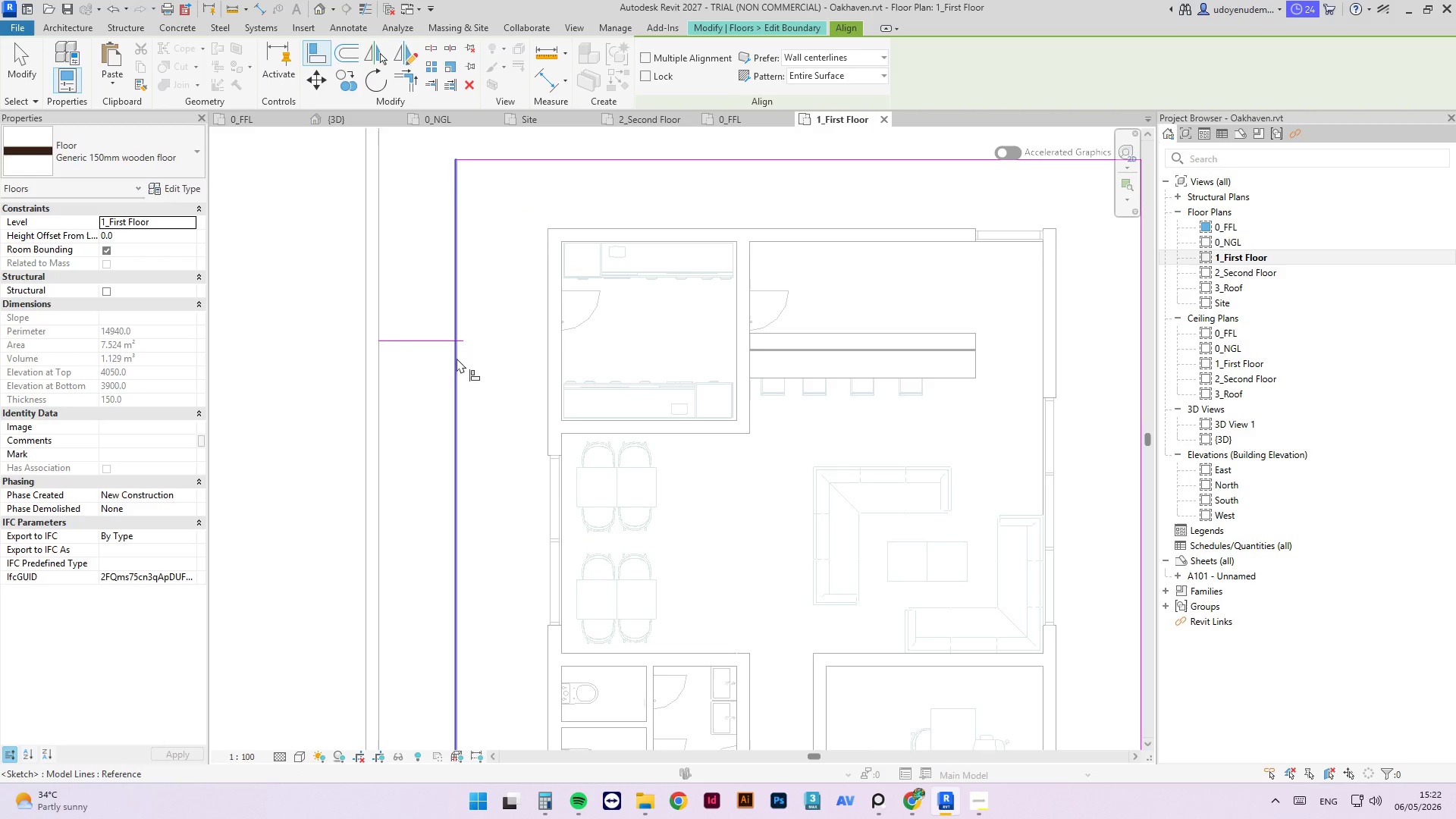 
left_click([457, 359])
 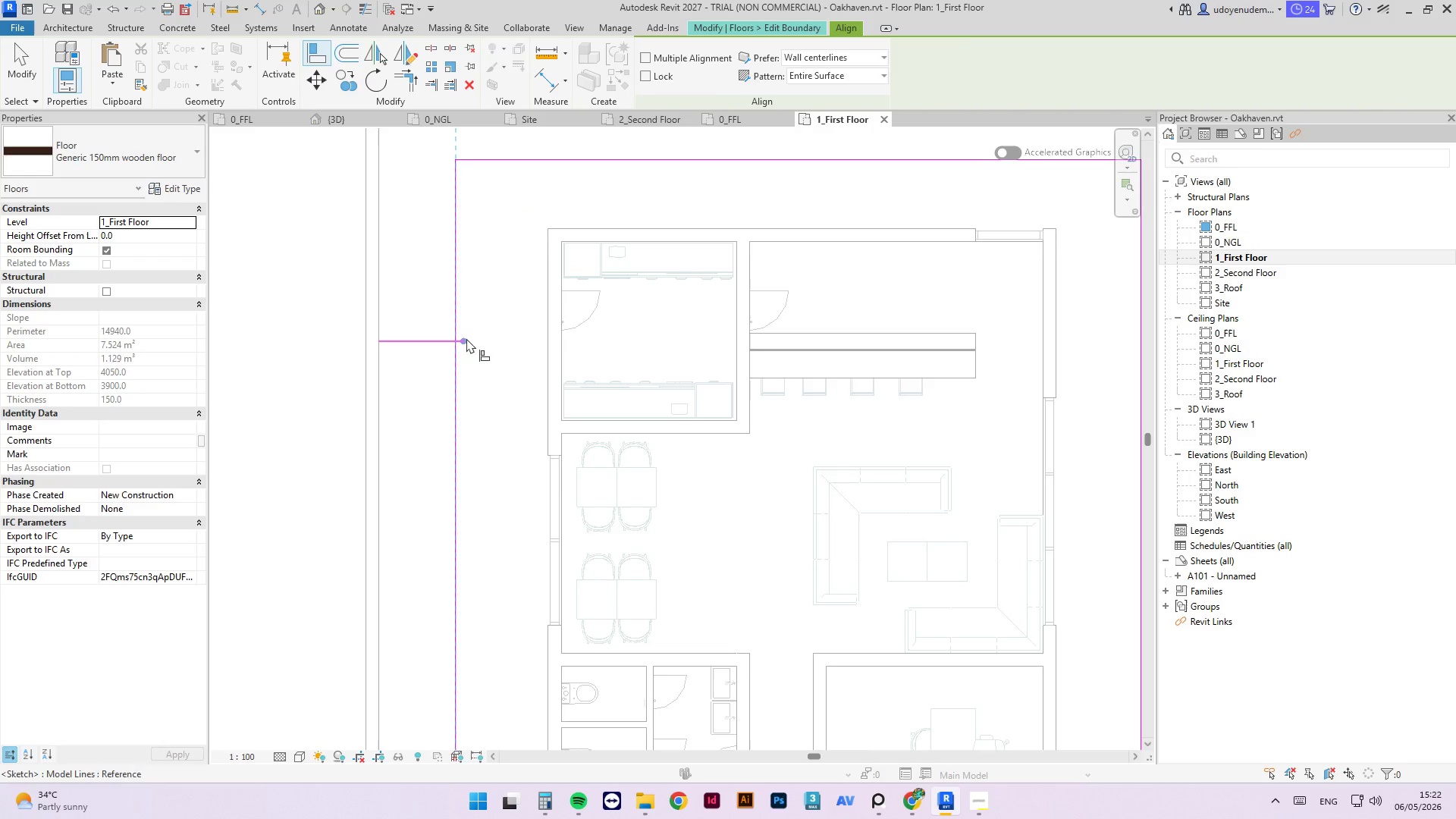 
key(Escape)
type(al)
 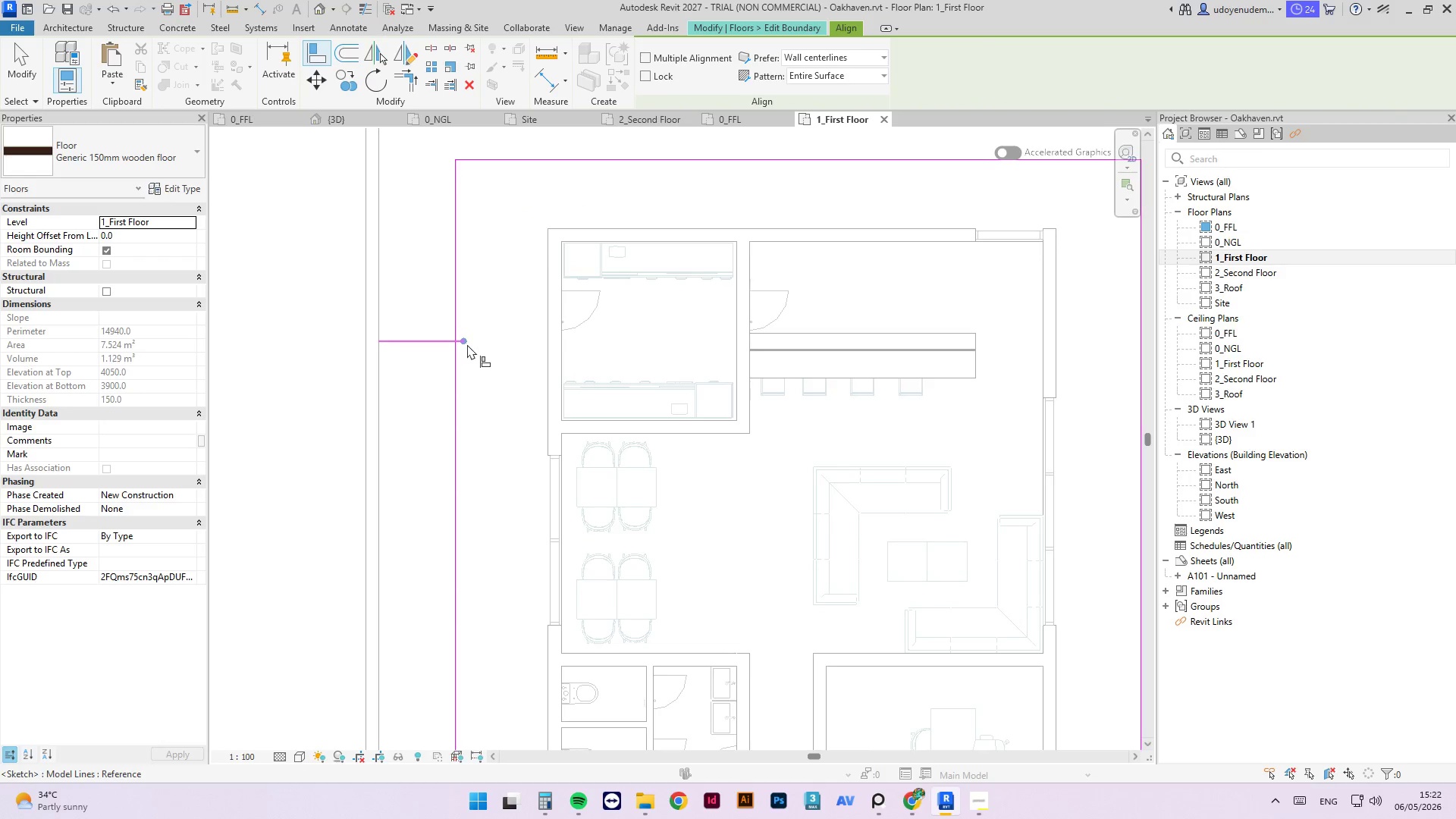 
left_click([464, 341])
 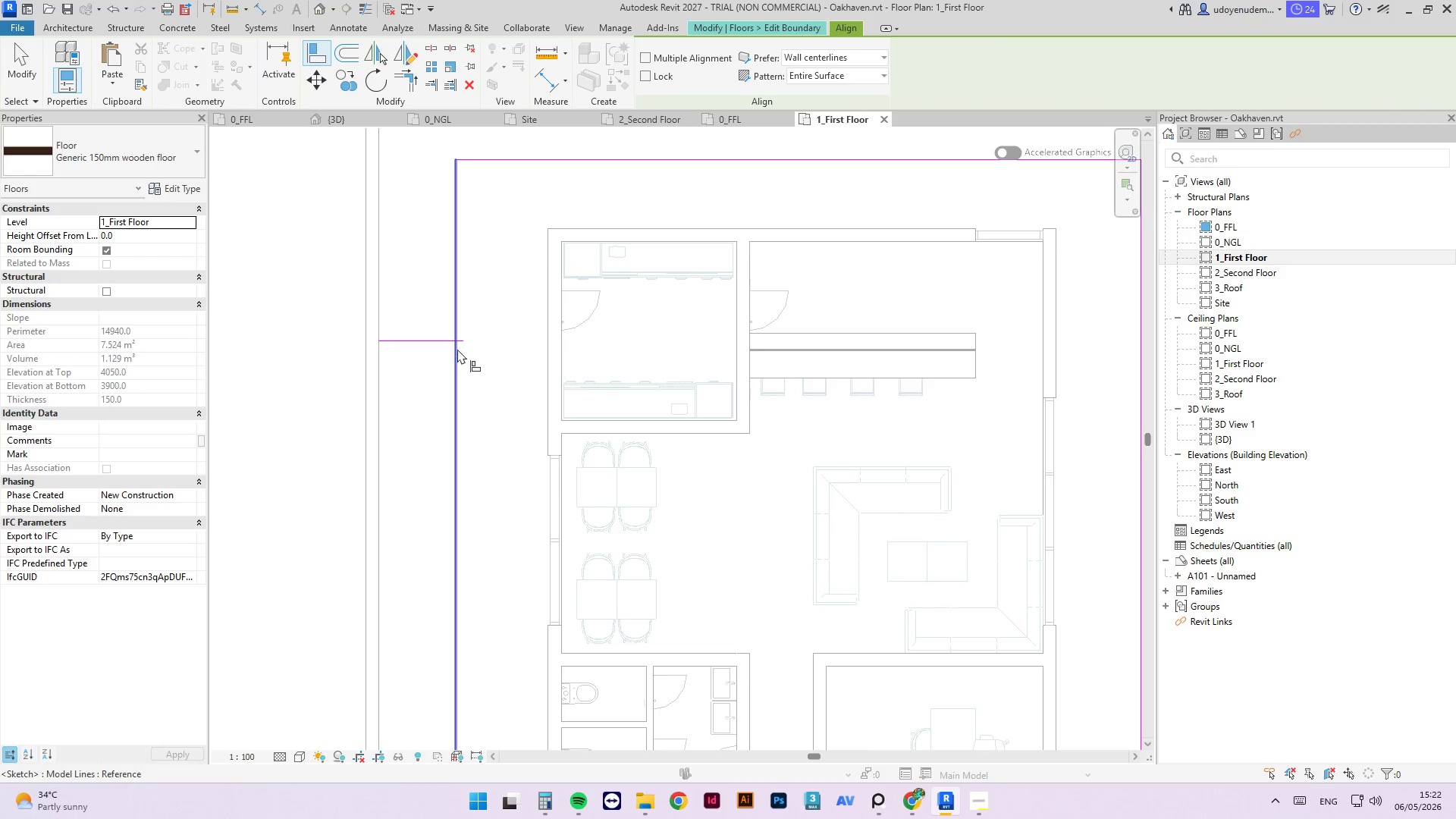 
left_click([457, 350])
 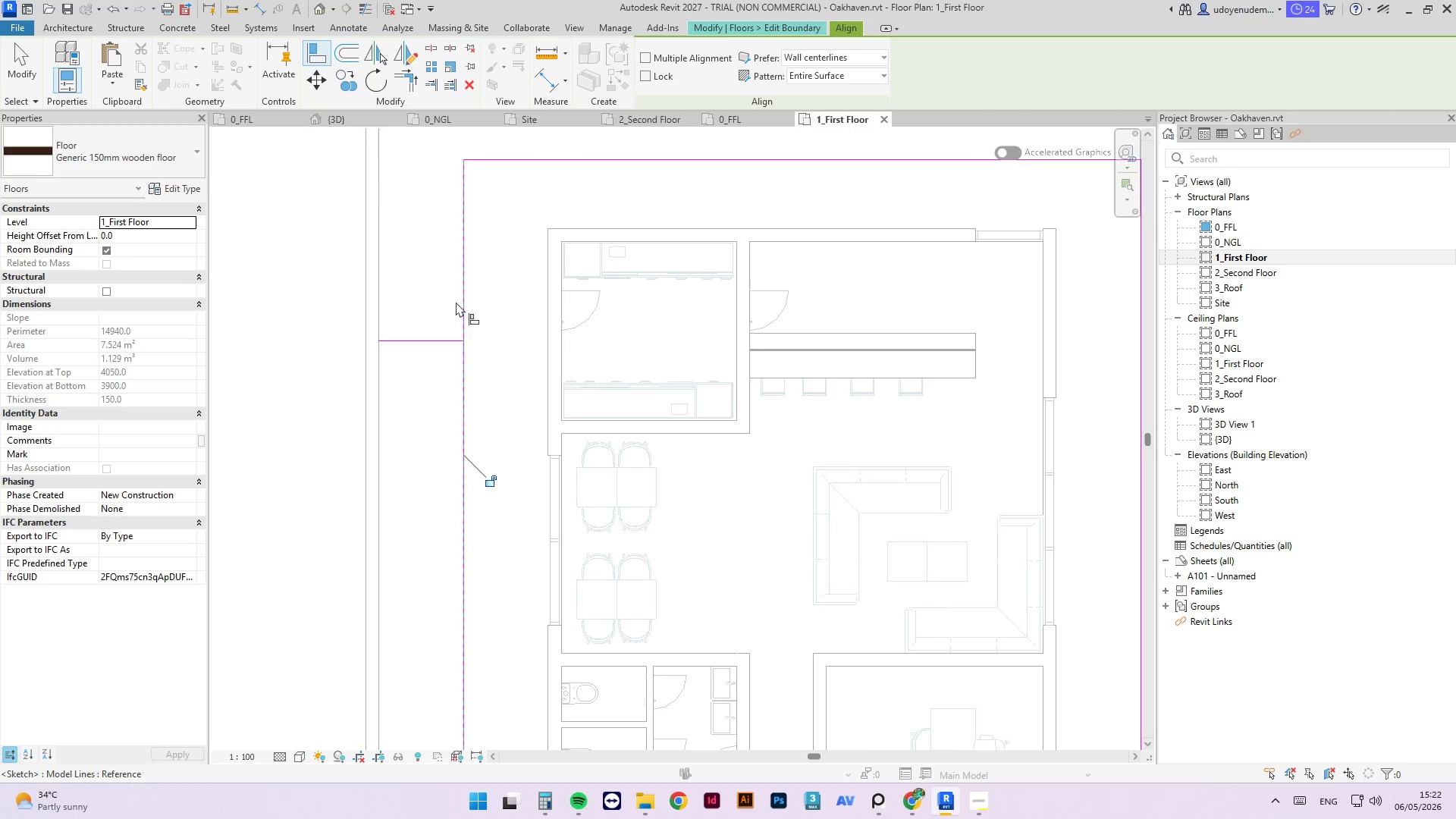 
key(Escape)
 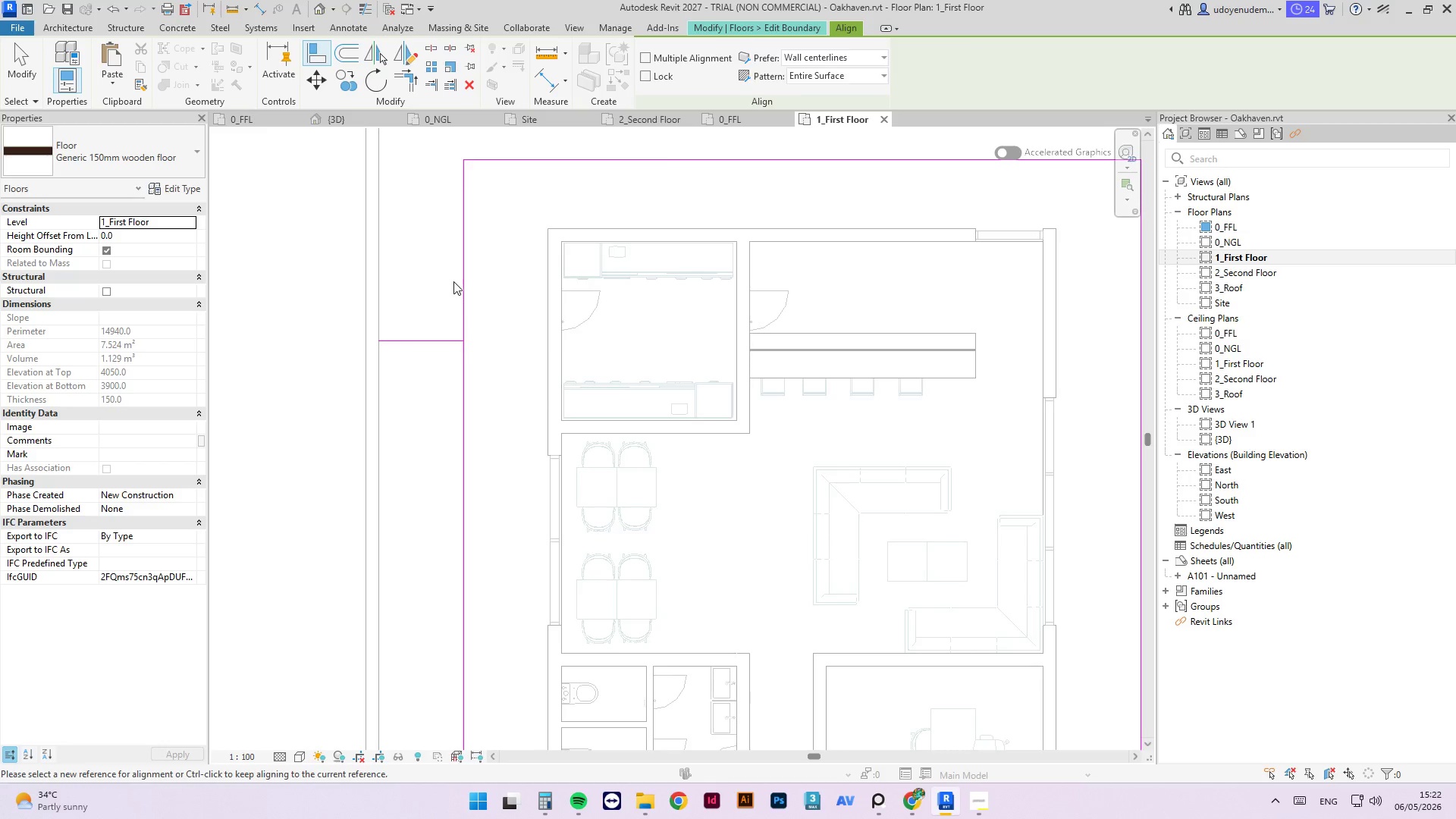 
key(Escape)
 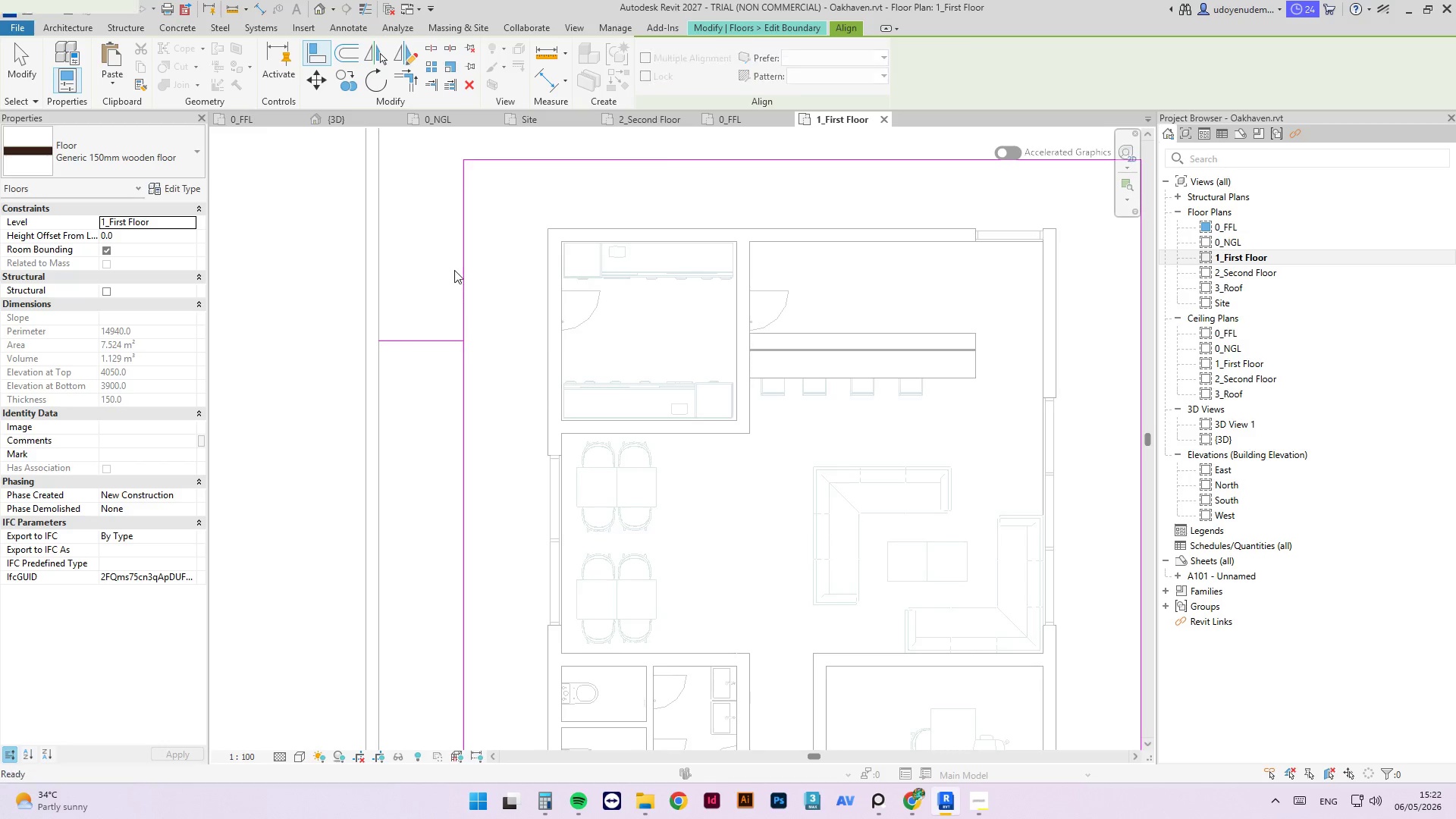 
scroll: coordinate [443, 274], scroll_direction: down, amount: 7.0
 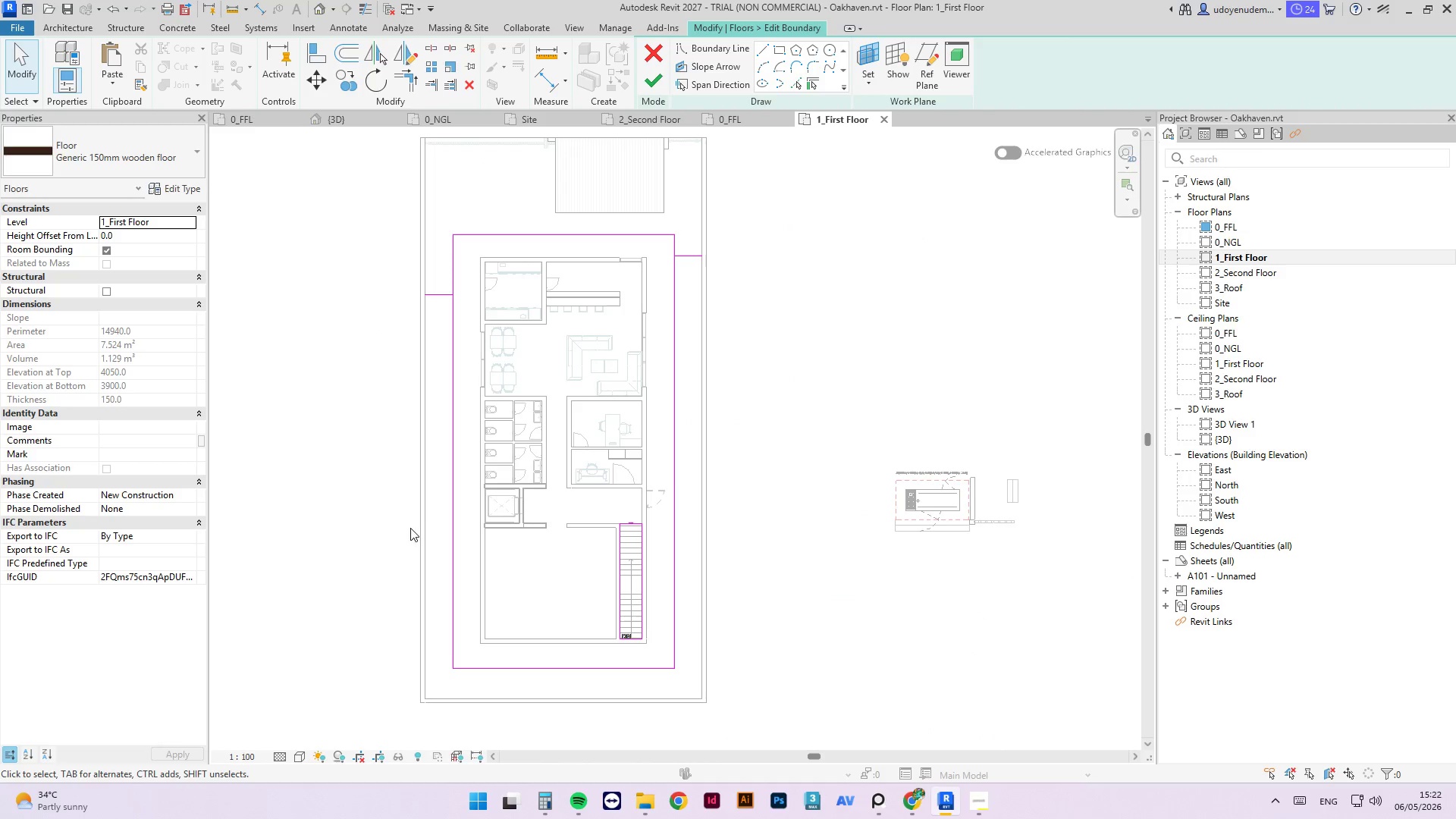 
type(li)
 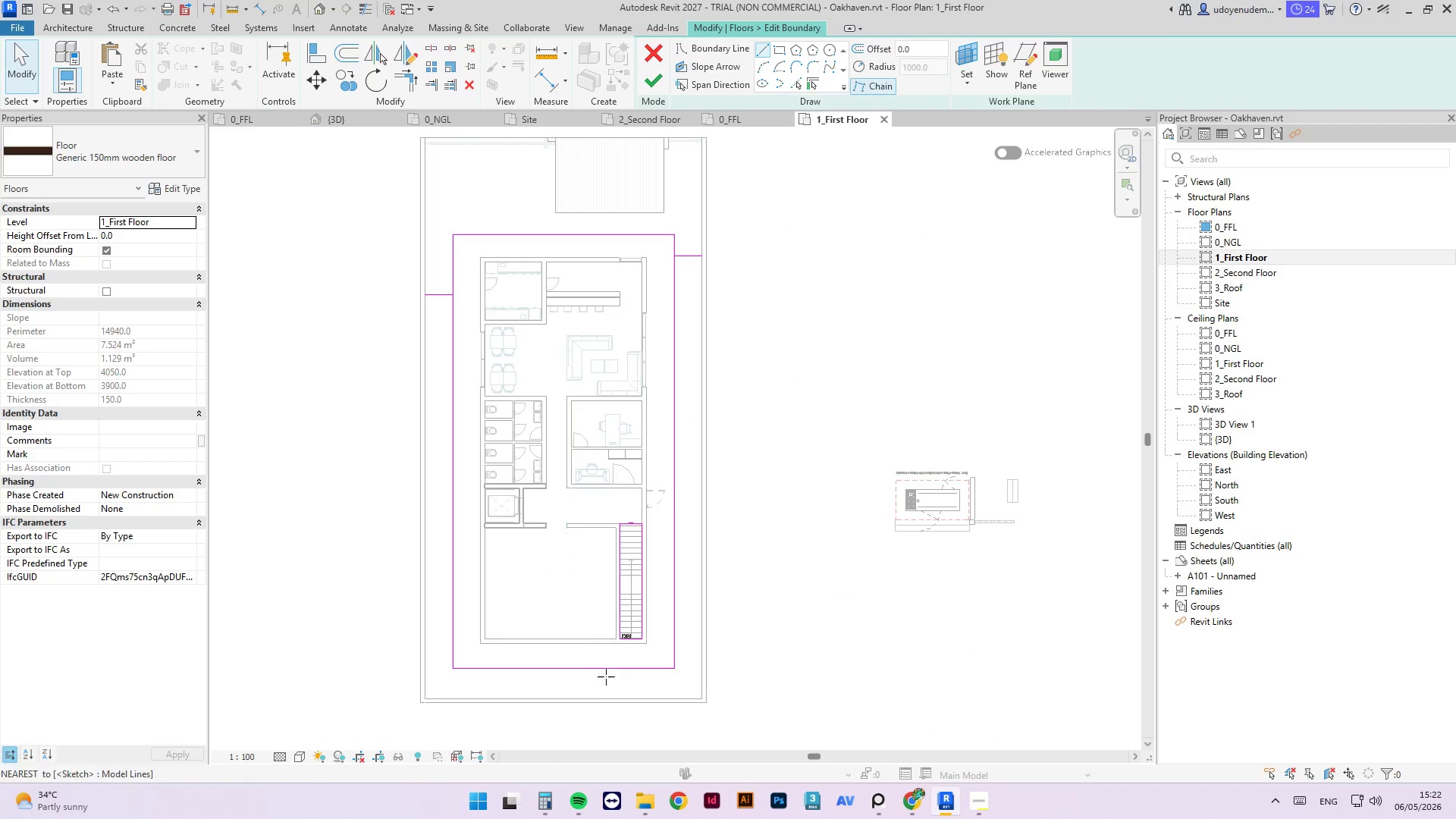 
scroll: coordinate [600, 680], scroll_direction: up, amount: 3.0
 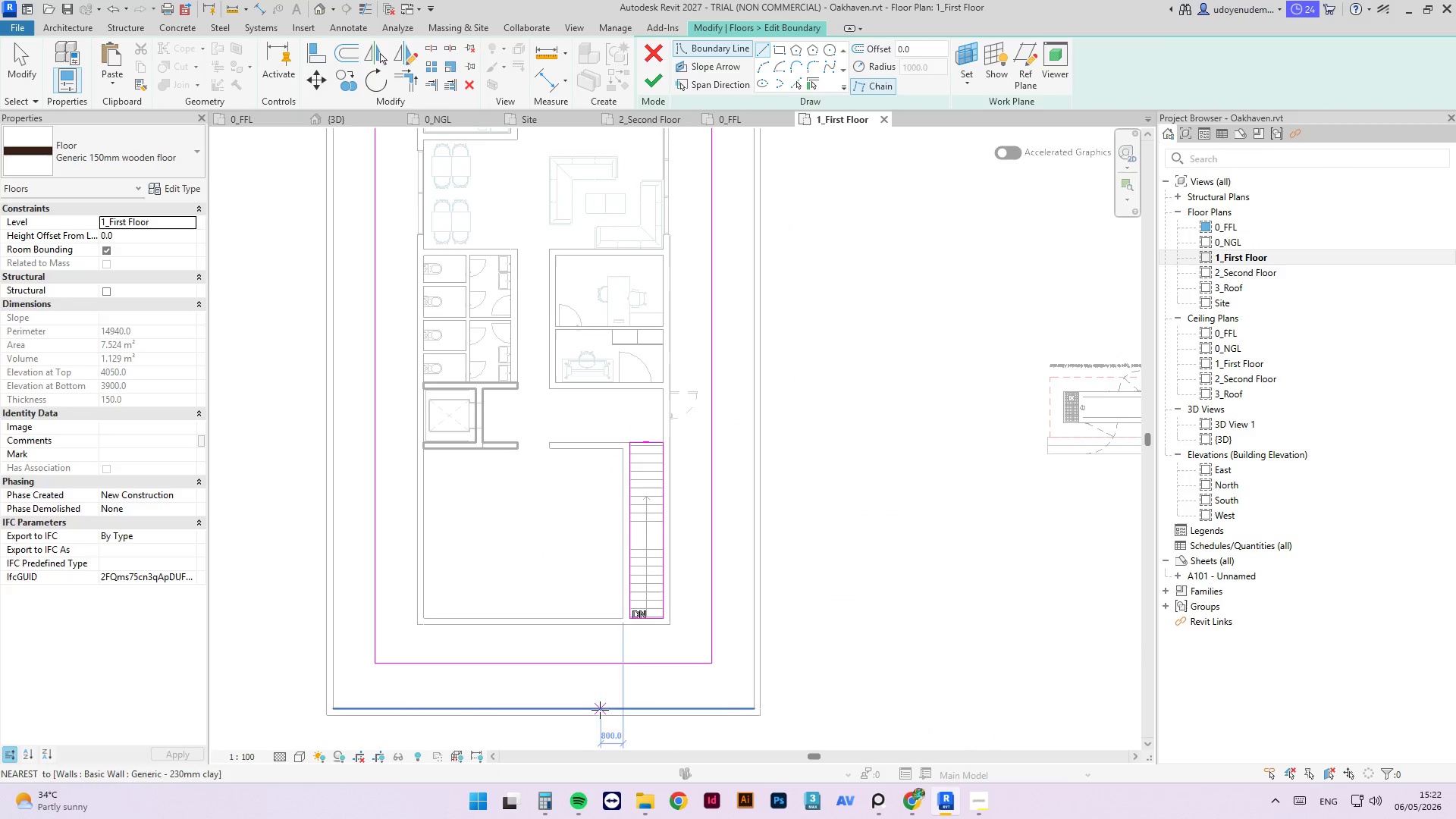 
left_click([600, 710])
 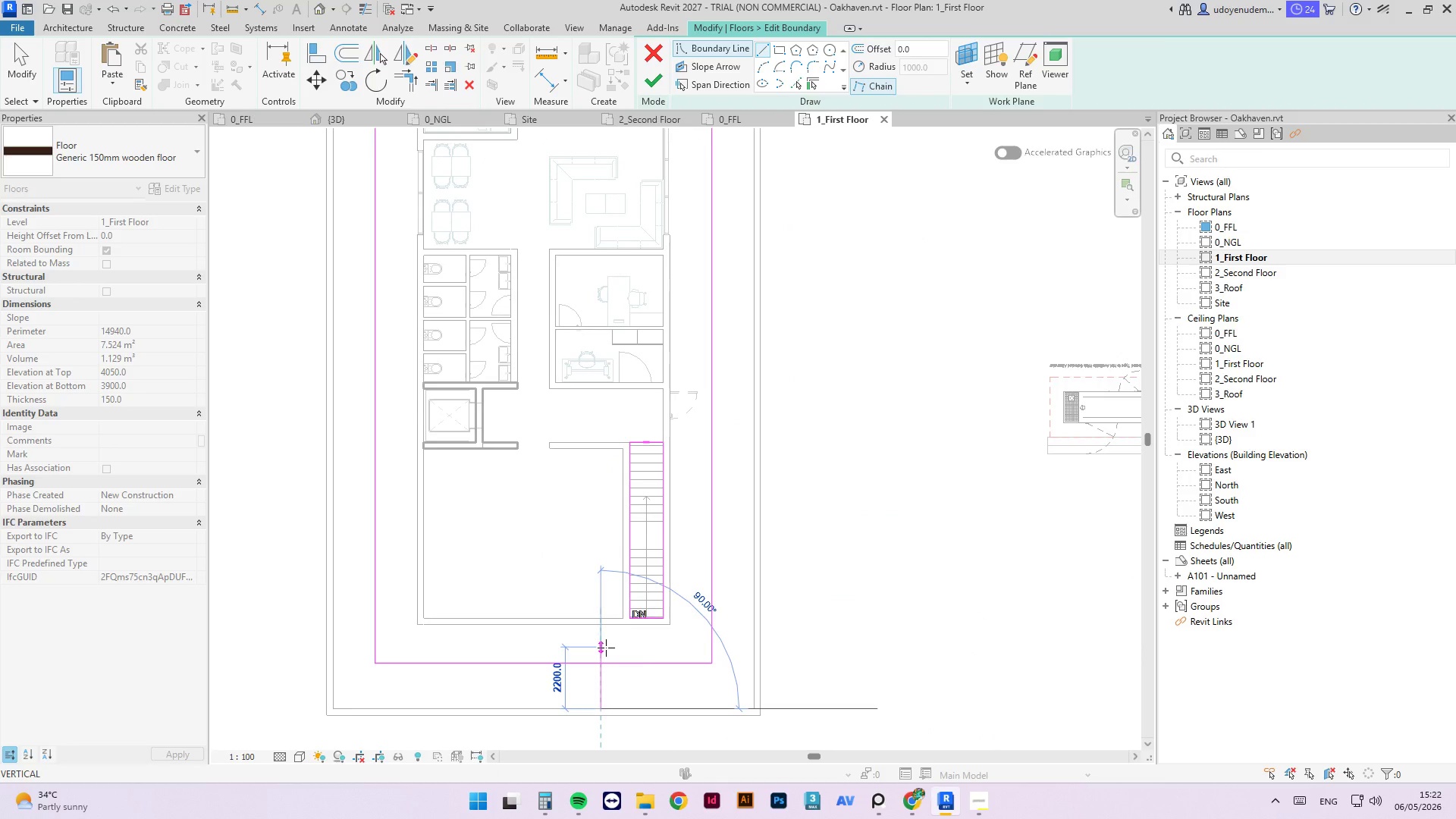 
key(Numpad1)
 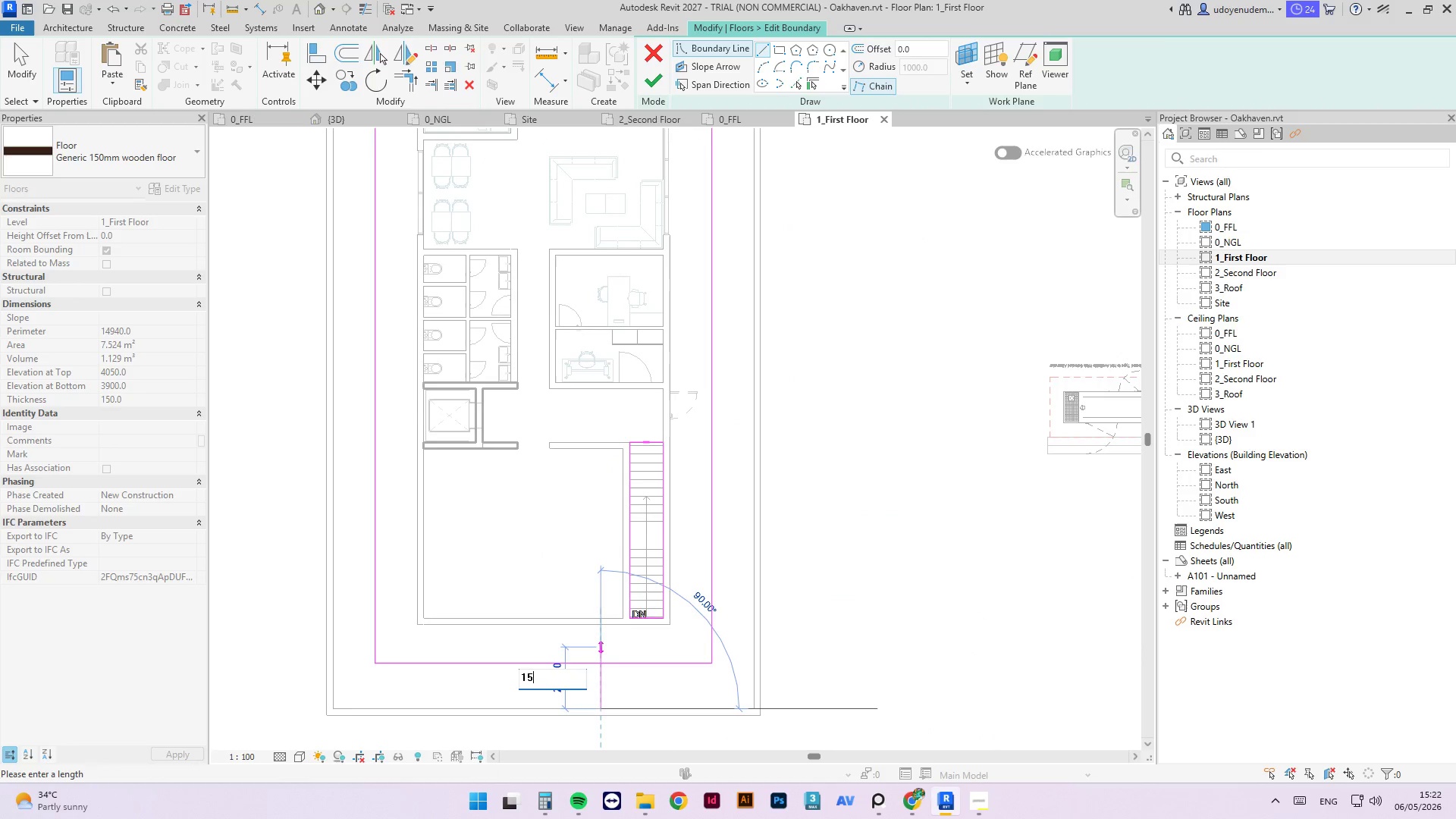 
key(Numpad5)
 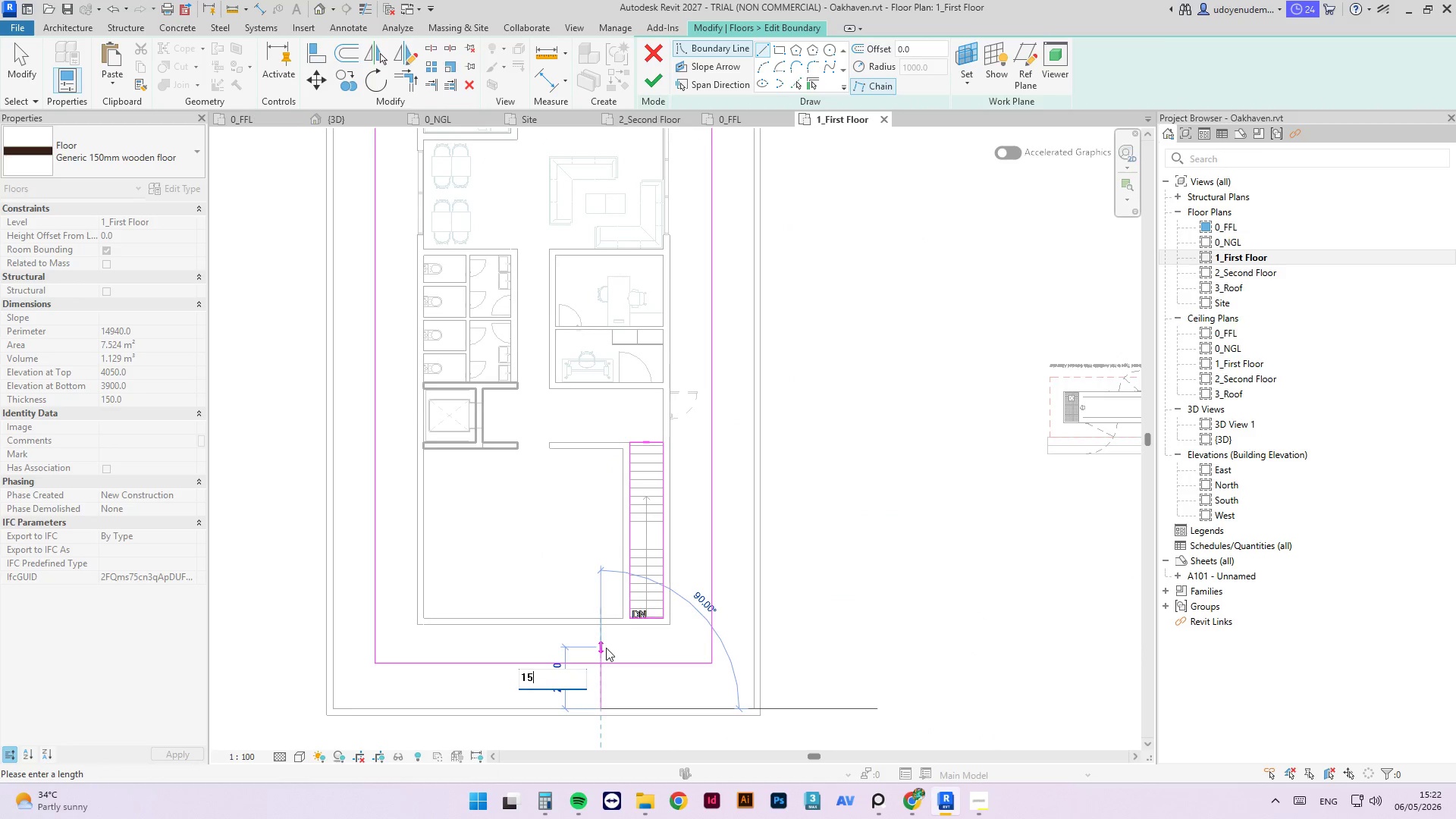 
key(Numpad0)
 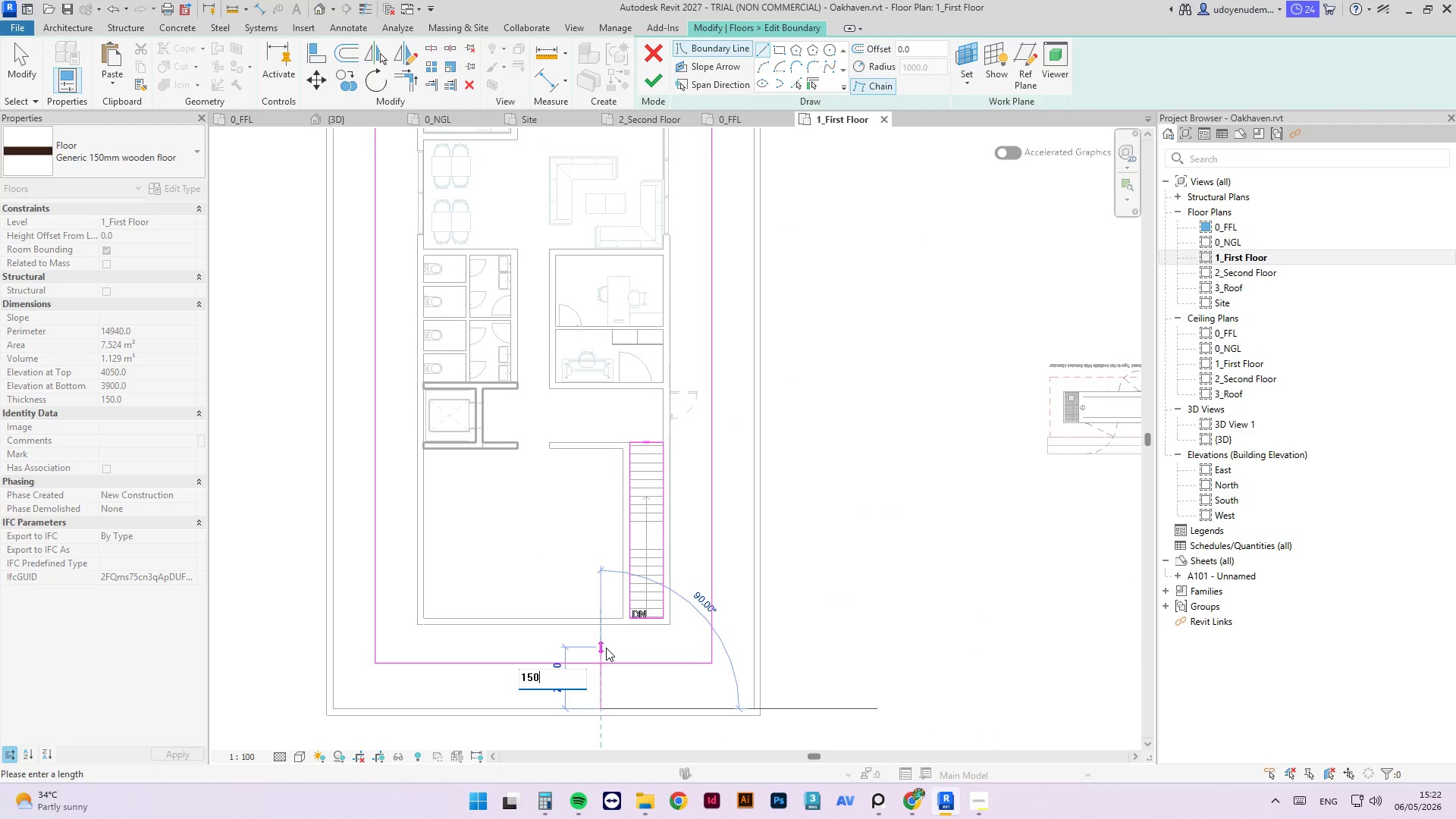 
key(Numpad0)
 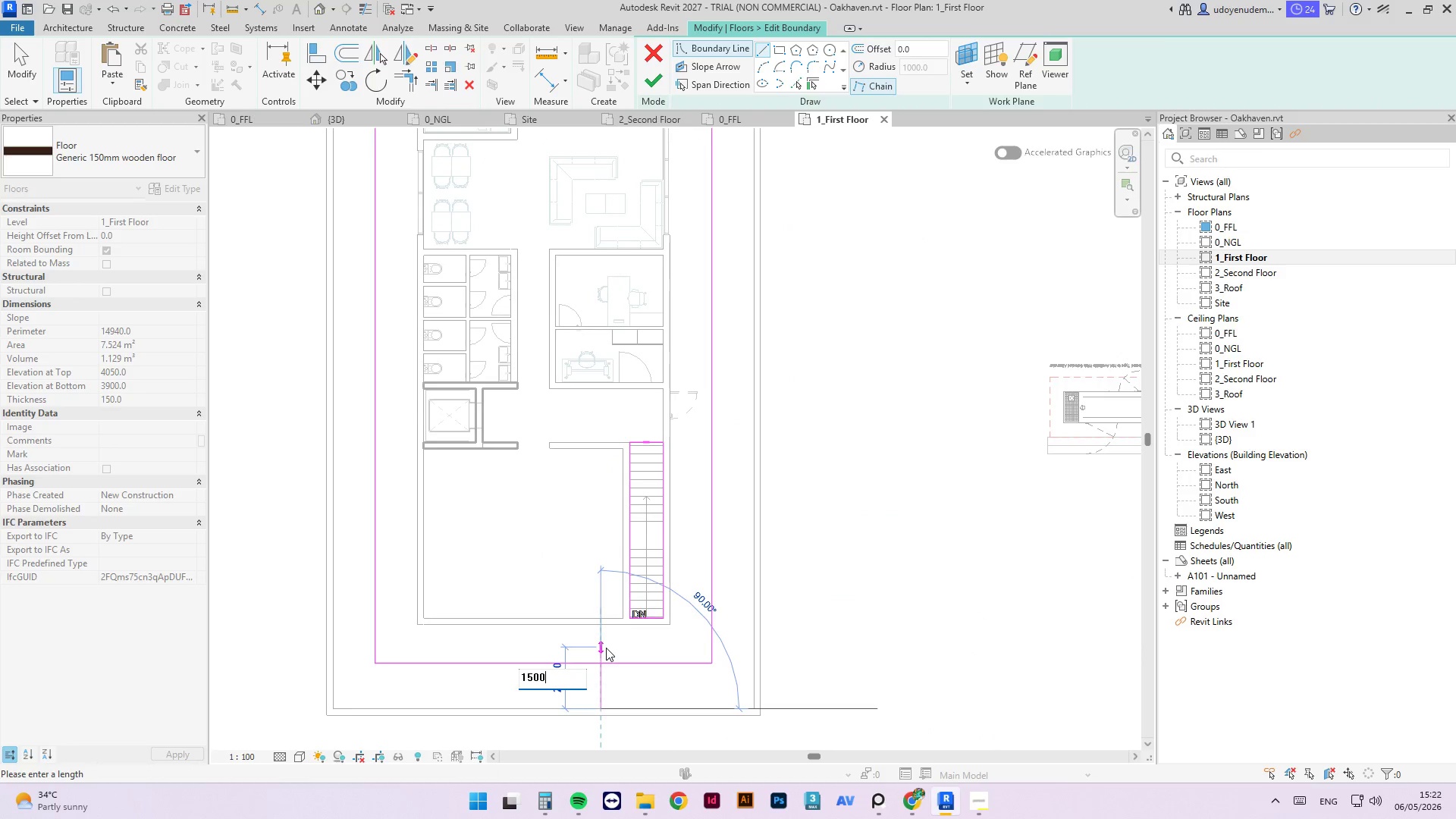 
key(NumpadEnter)
 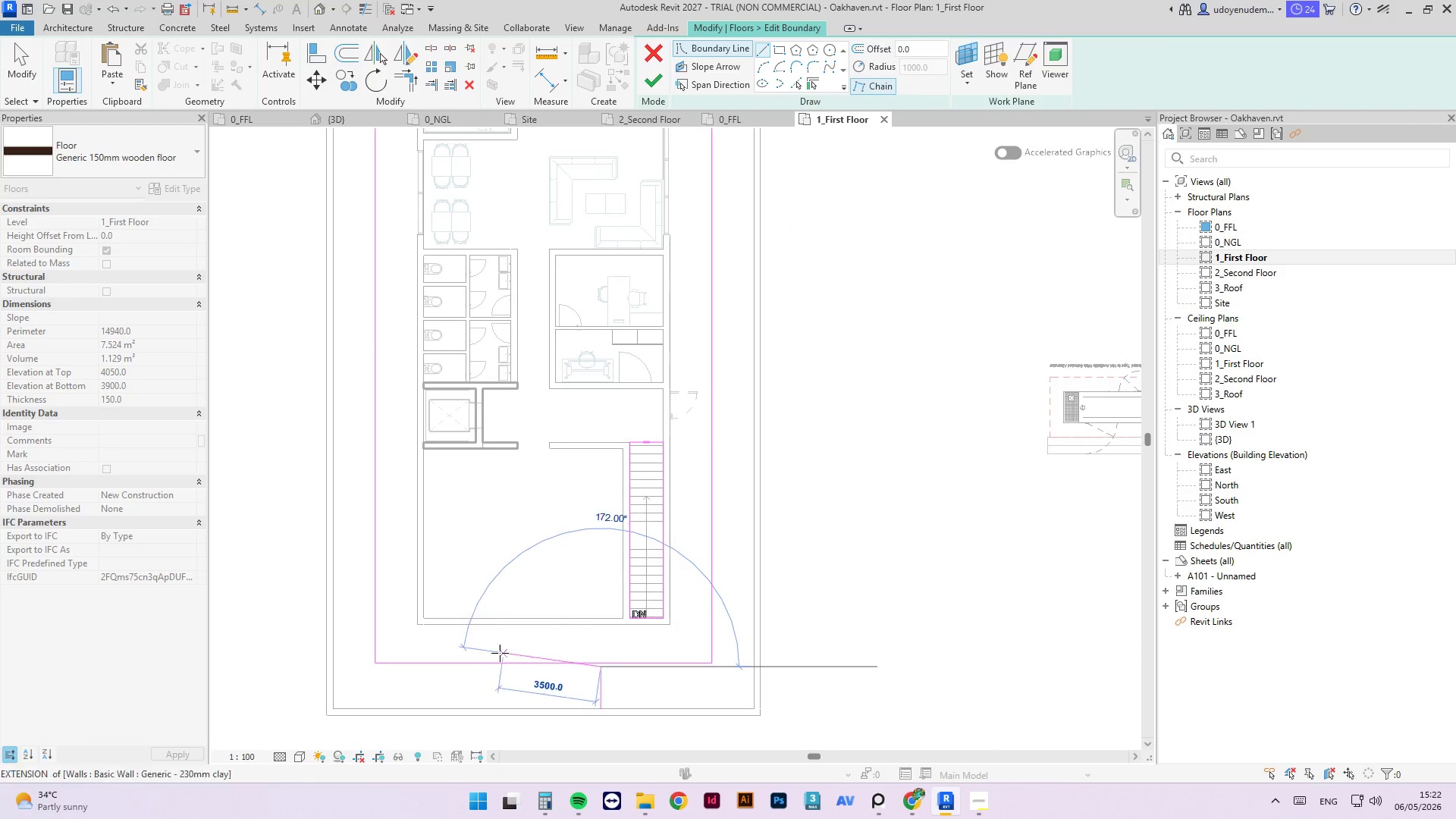 
key(Escape)
key(Escape)
key(Escape)
type(al)
 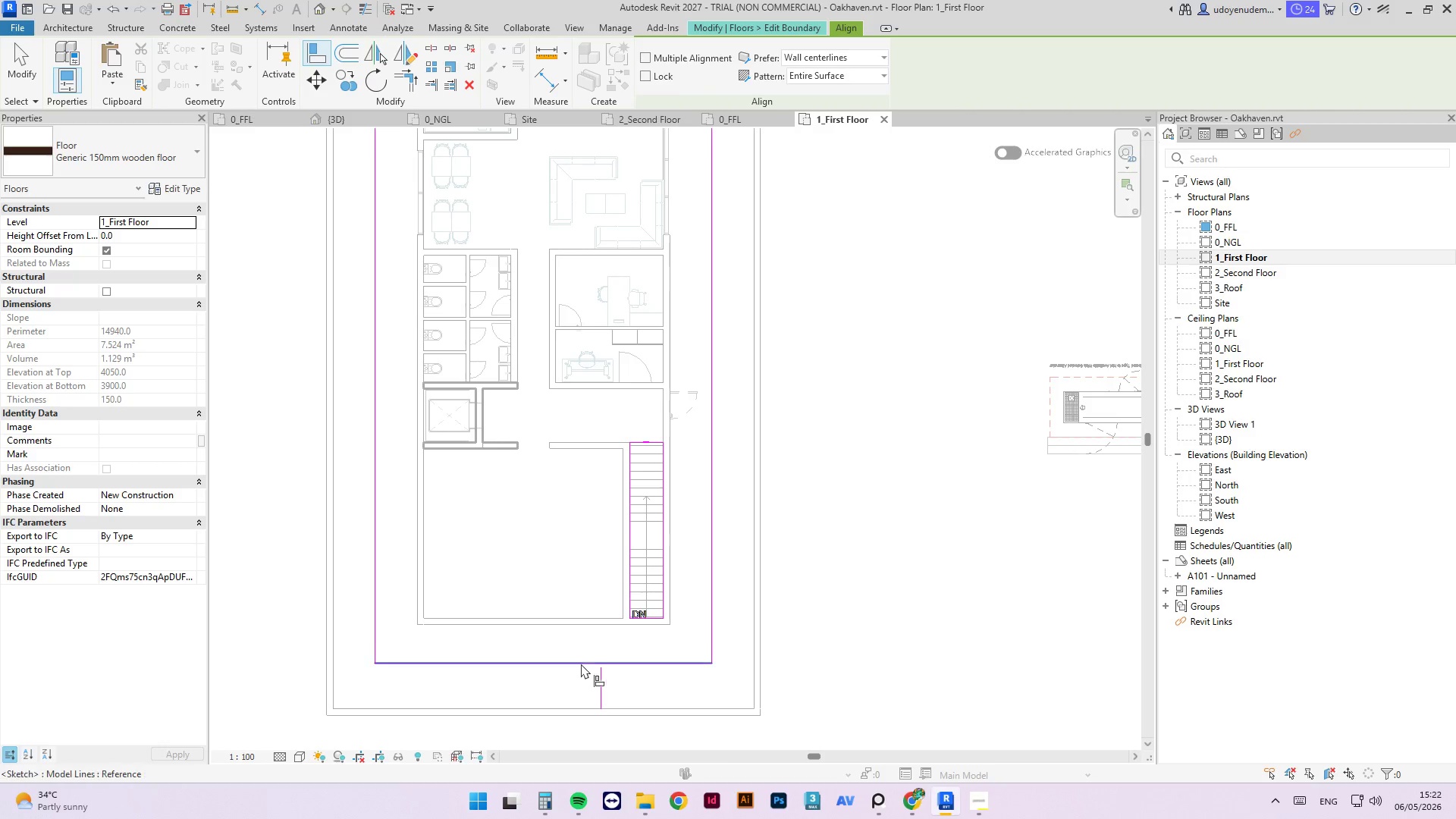 
scroll: coordinate [595, 665], scroll_direction: up, amount: 4.0
 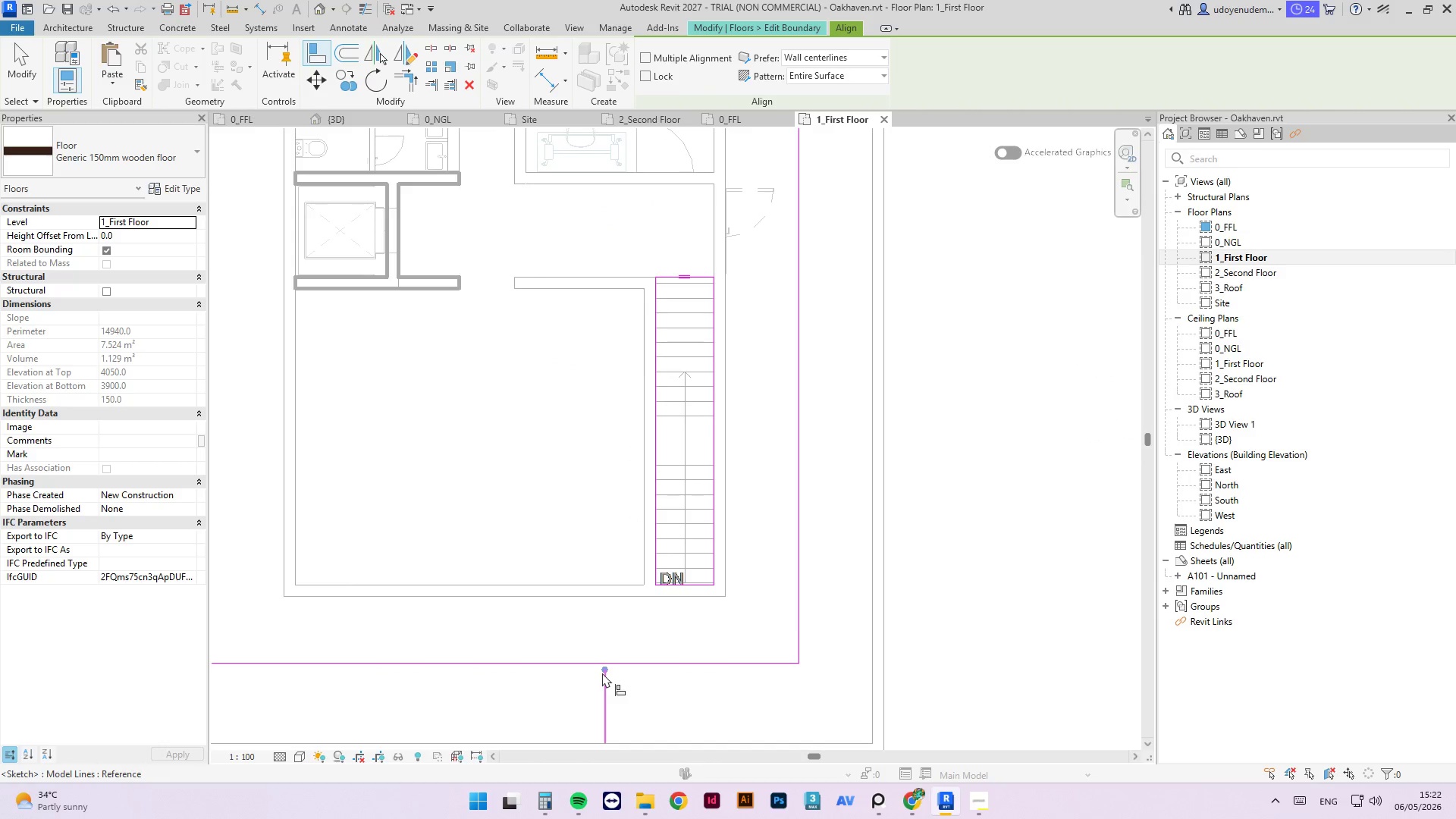 
left_click([604, 670])
 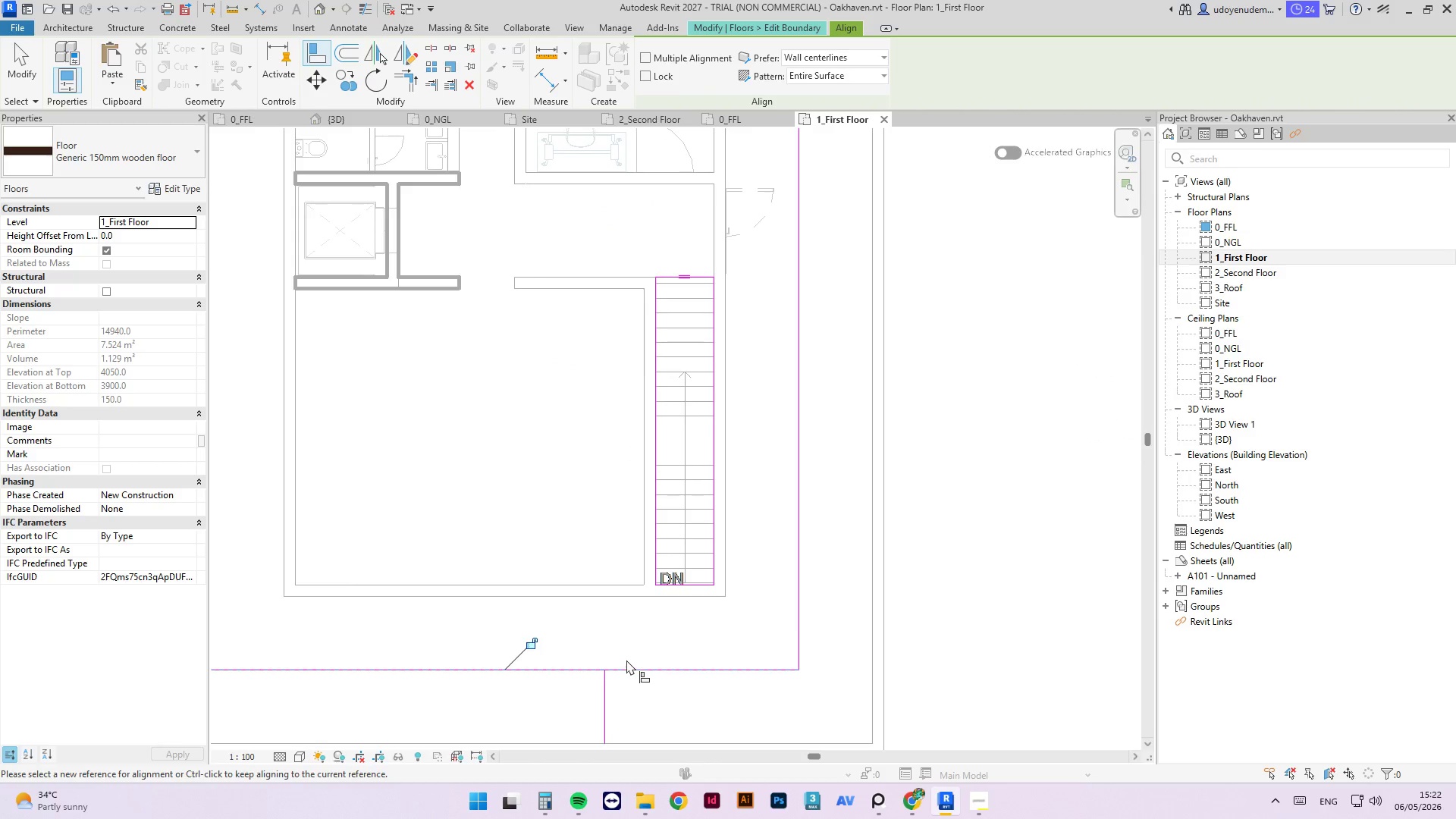 
key(Escape)
 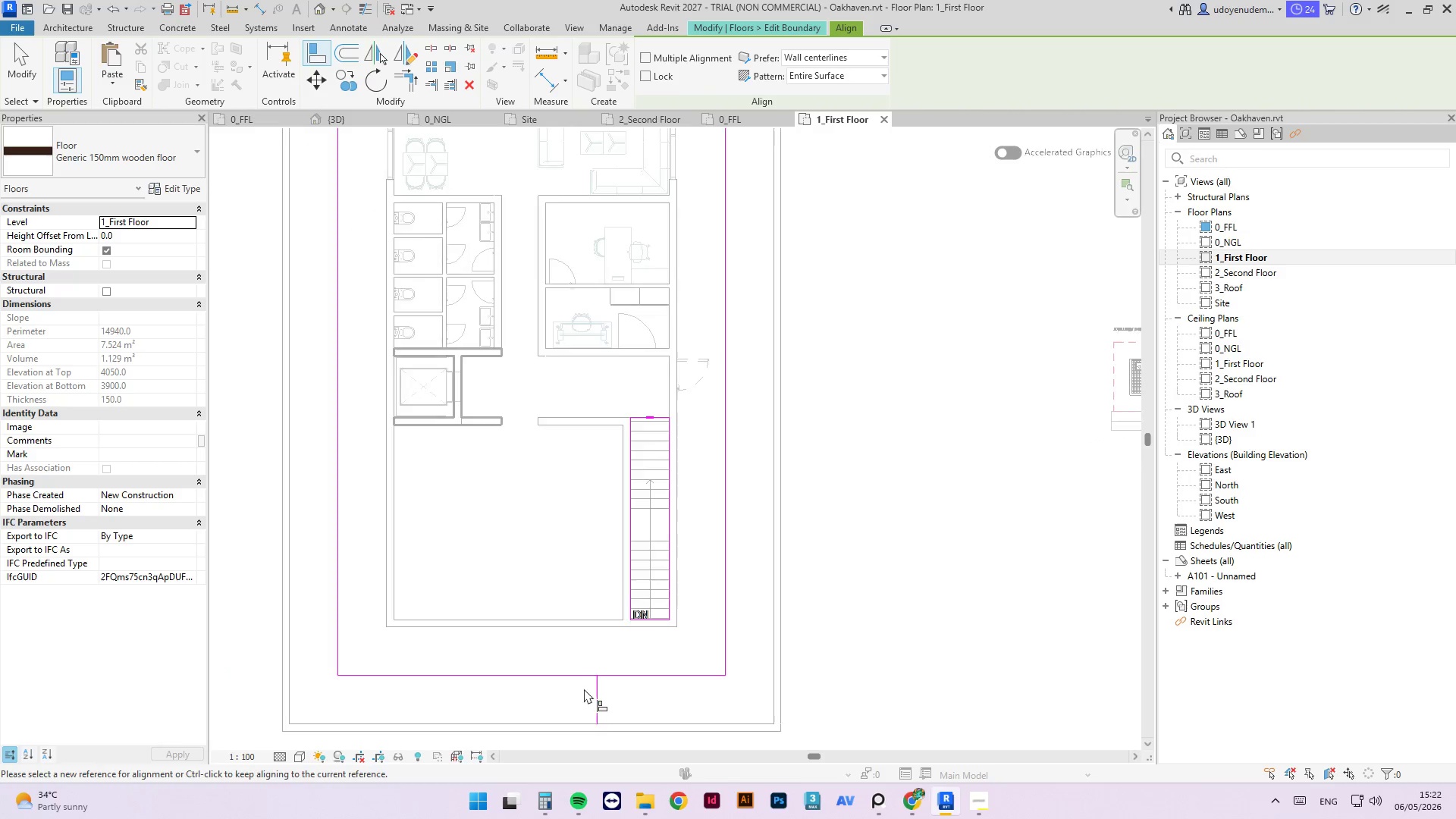 
scroll: coordinate [586, 690], scroll_direction: down, amount: 8.0
 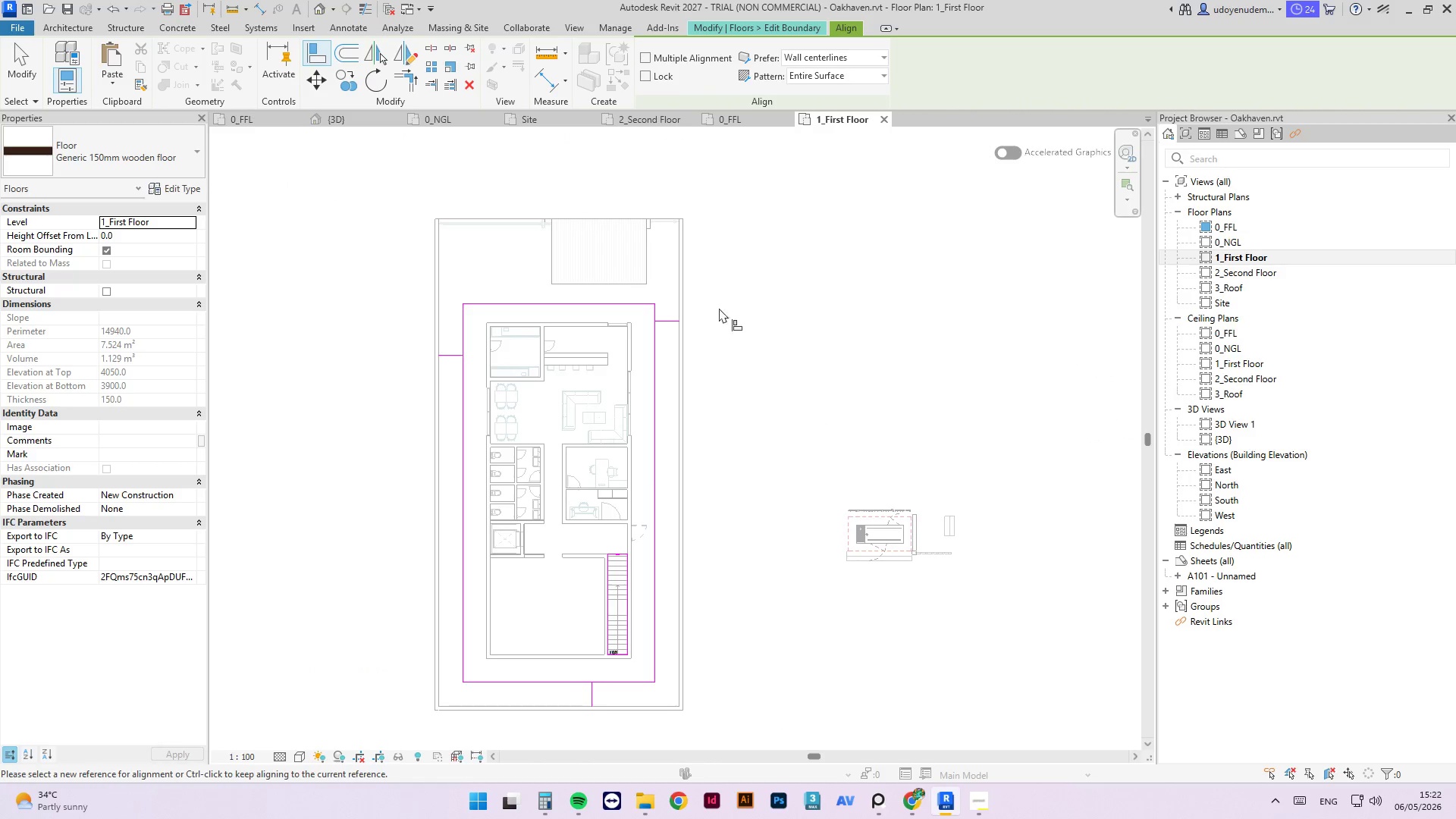 
key(Escape)
 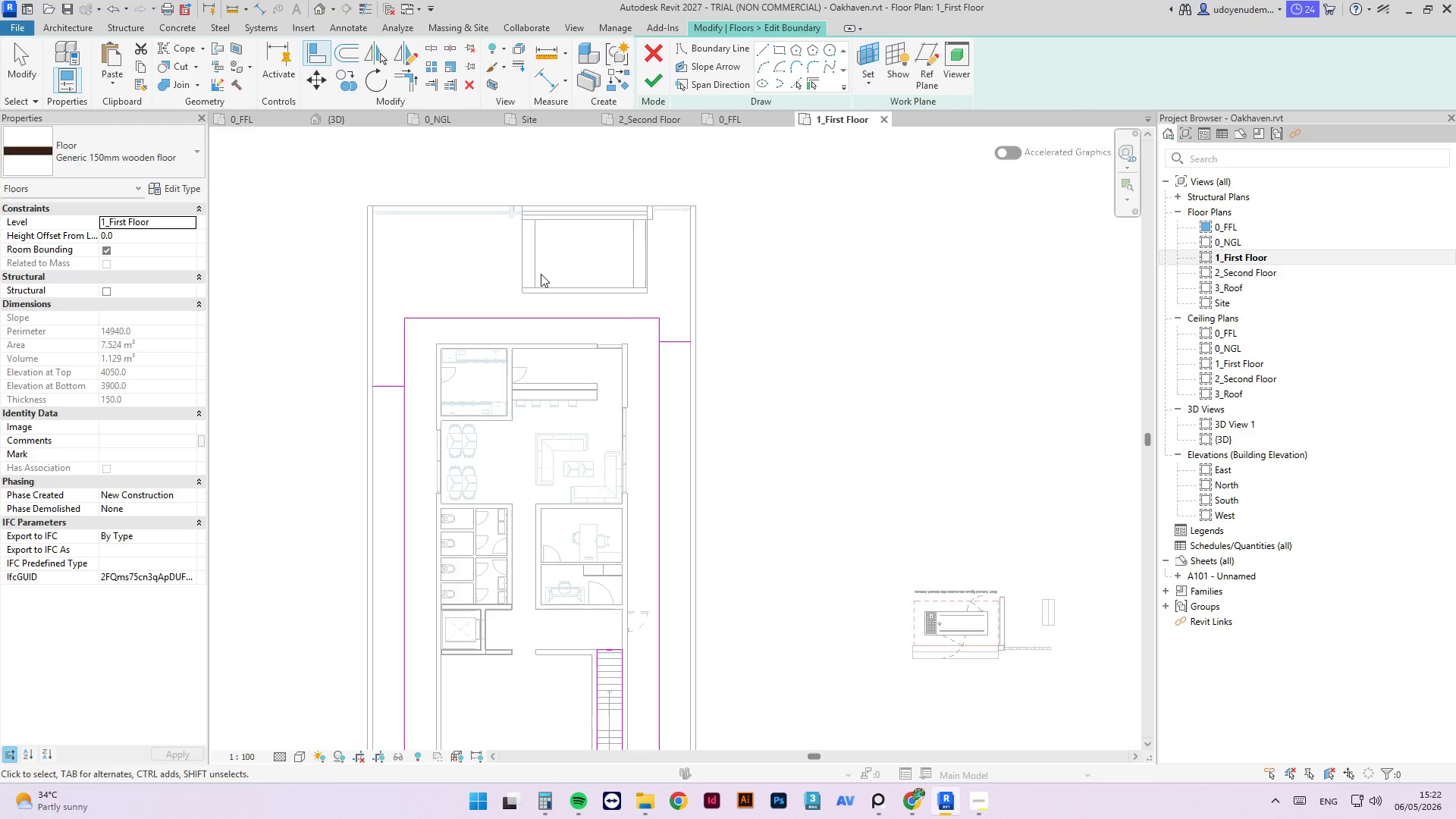 
key(Escape)
 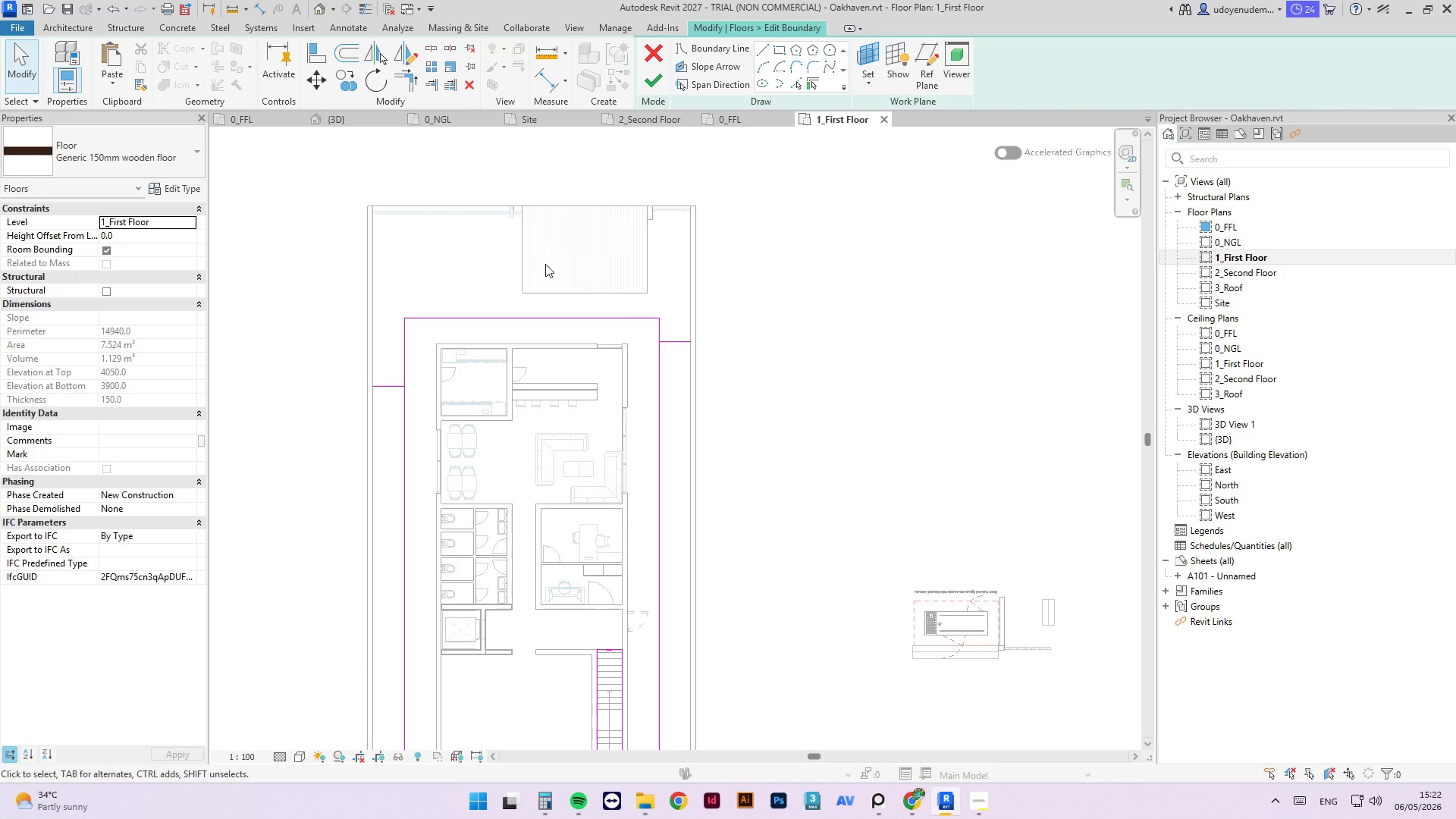 
scroll: coordinate [598, 256], scroll_direction: up, amount: 2.0
 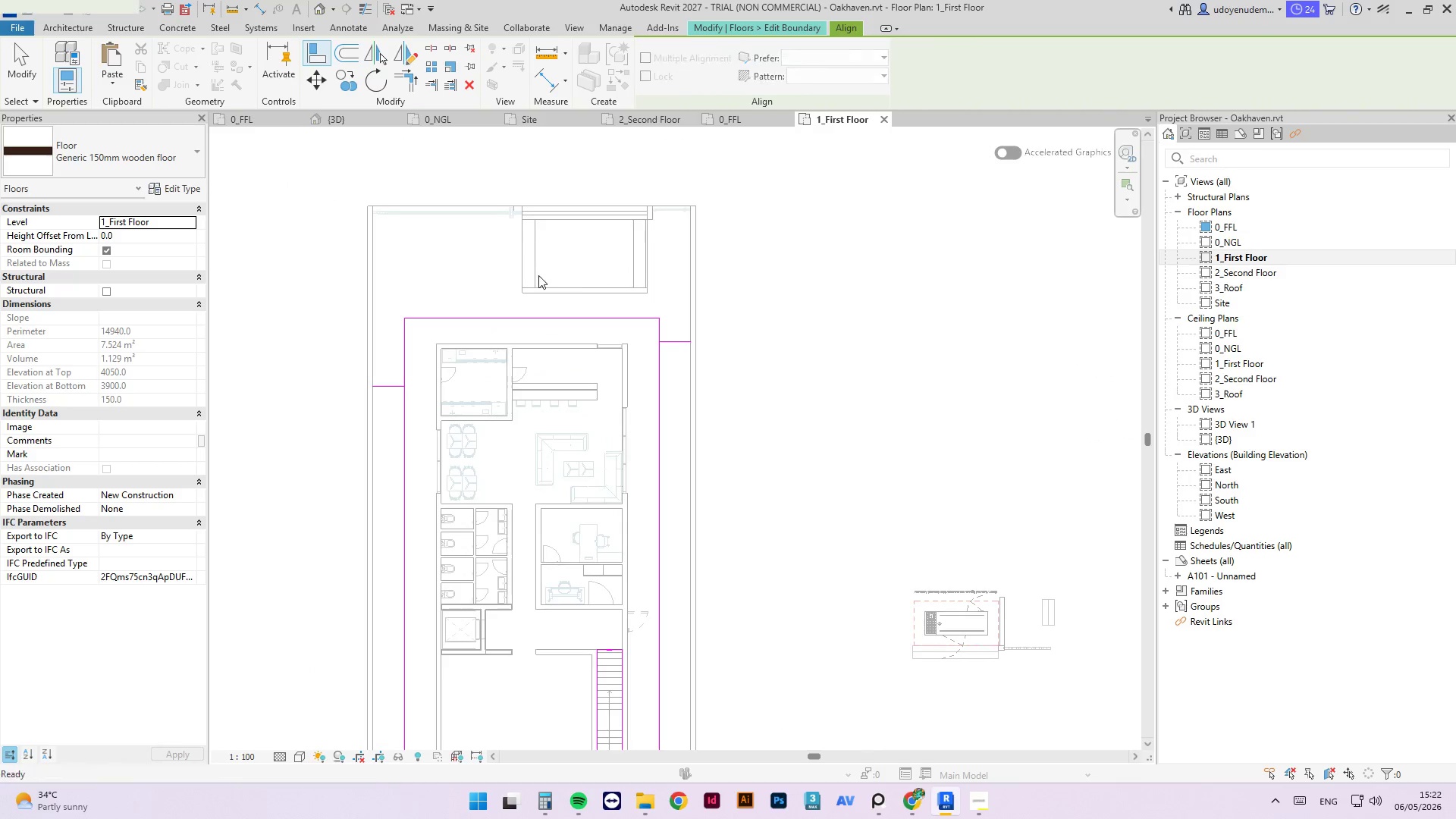 
type(li)
 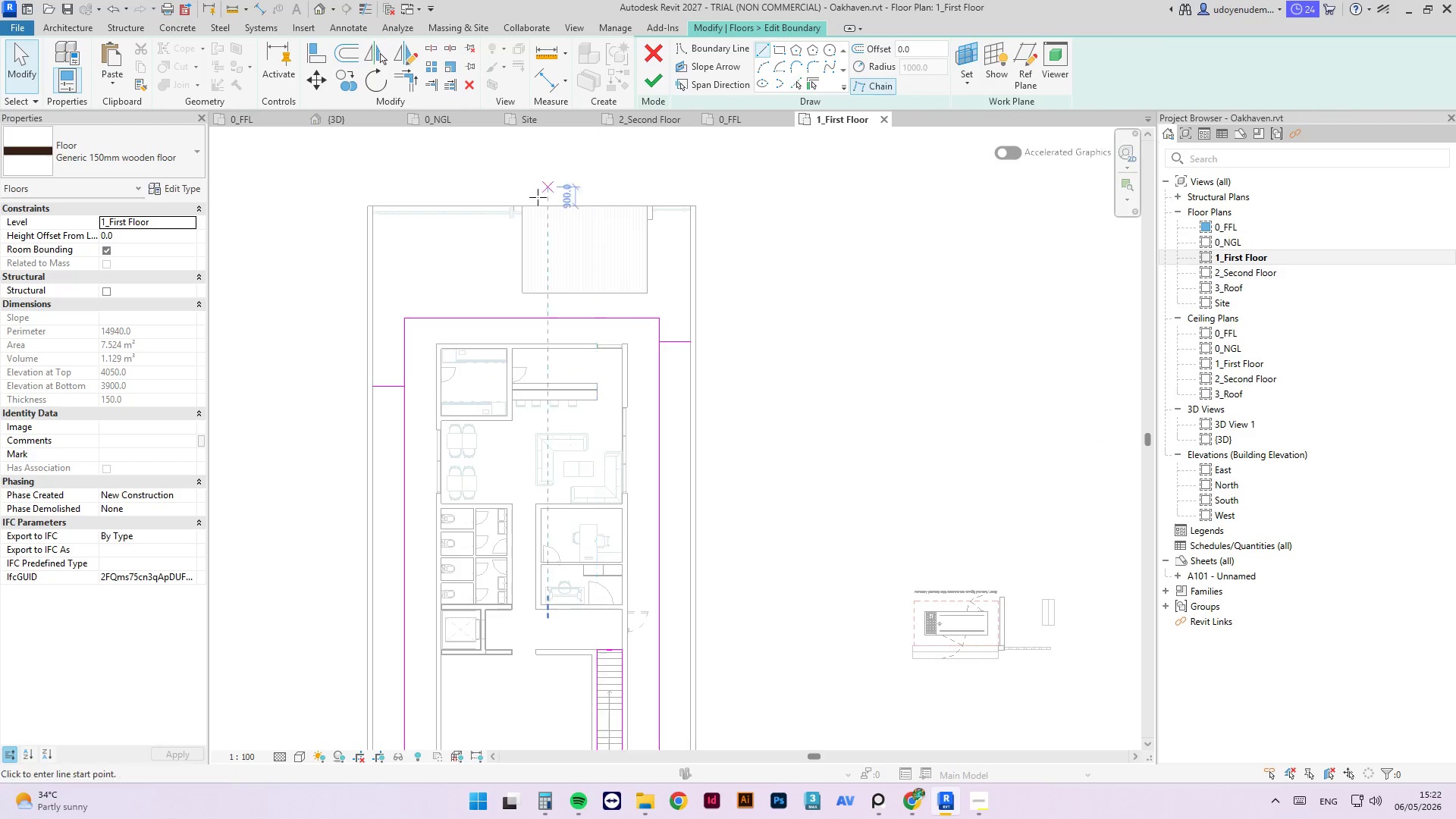 
scroll: coordinate [532, 202], scroll_direction: up, amount: 4.0
 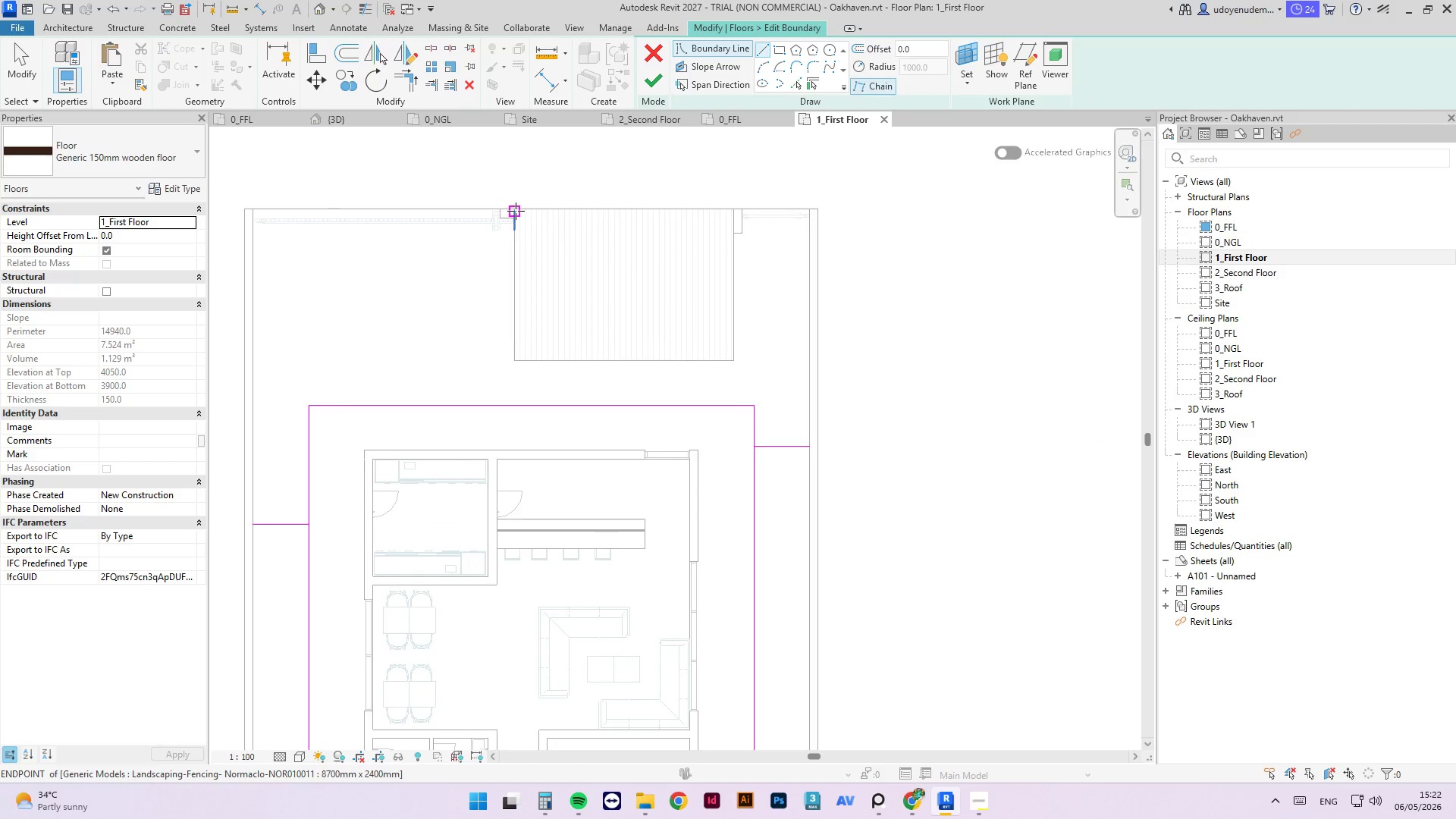 
left_click([514, 207])
 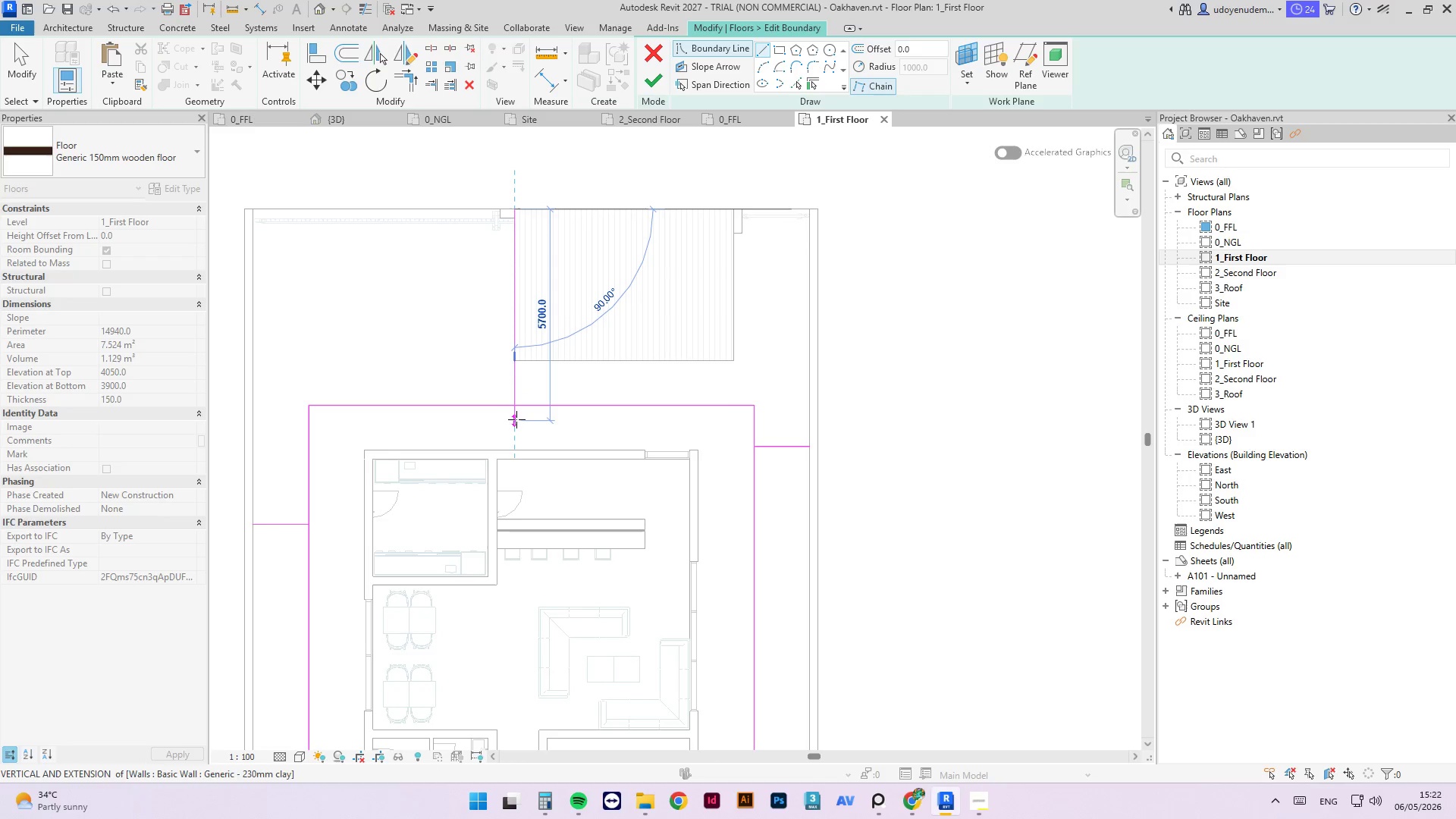 
key(Numpad6)
 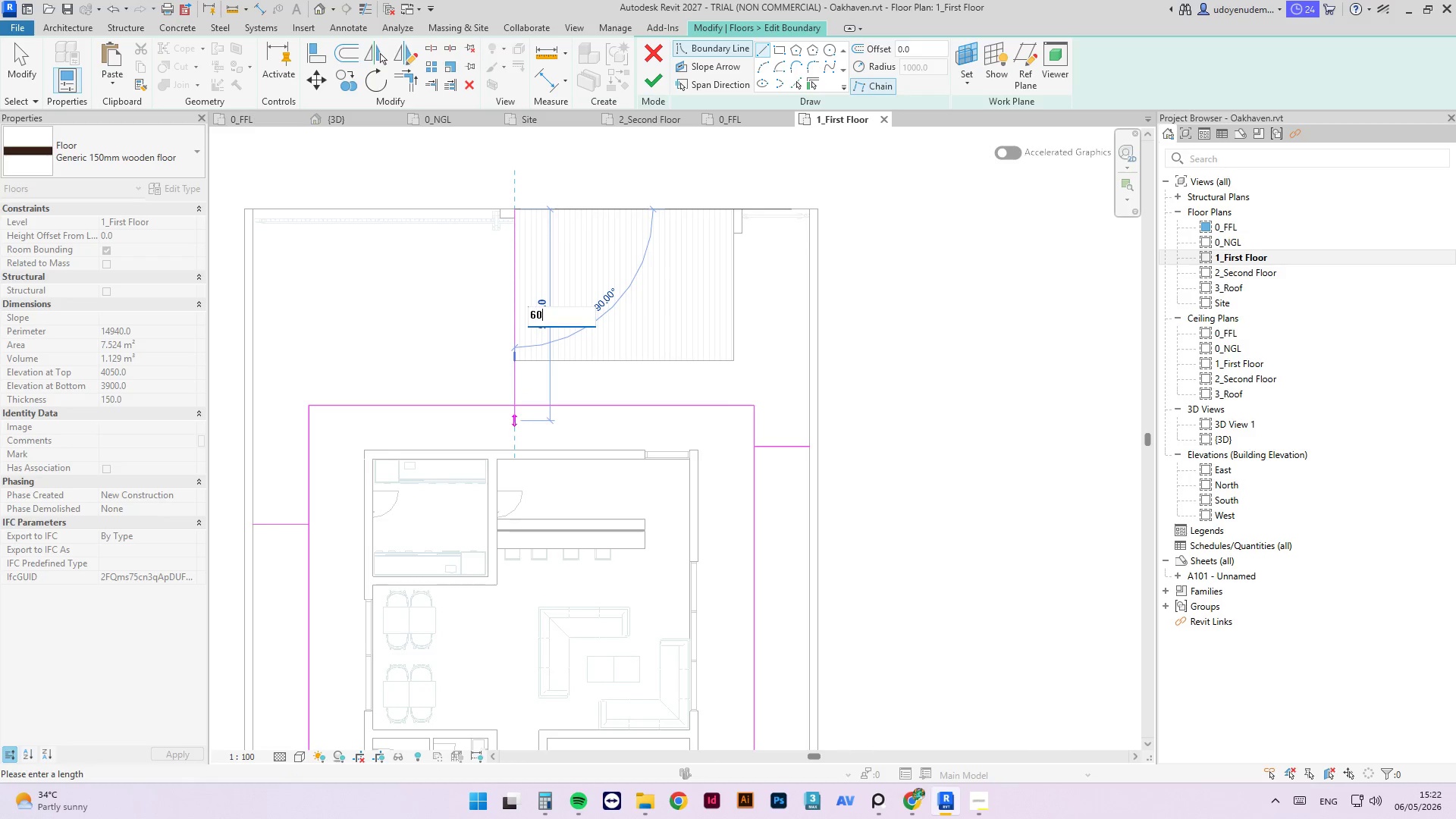 
key(Numpad0)
 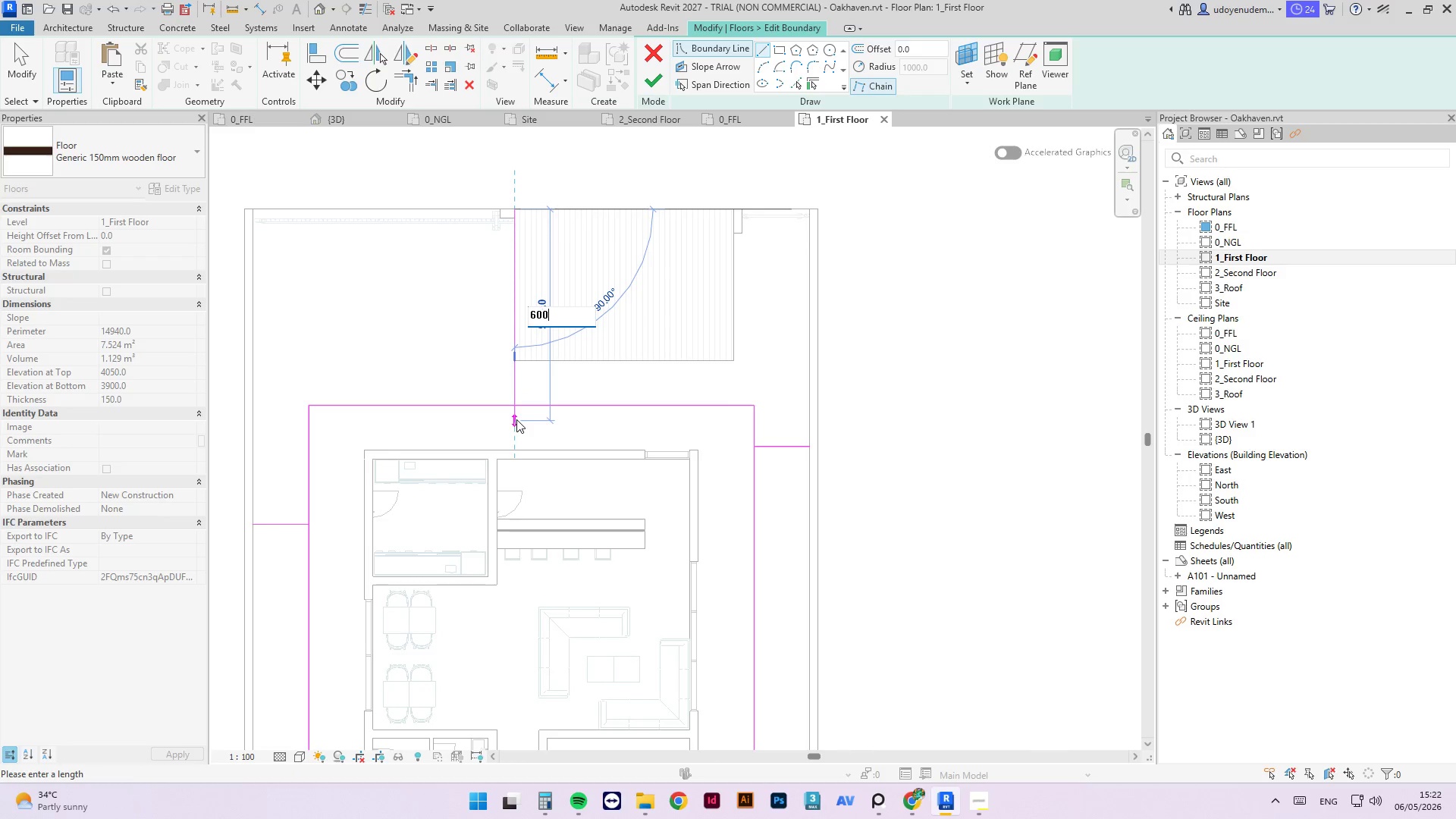 
key(Numpad0)
 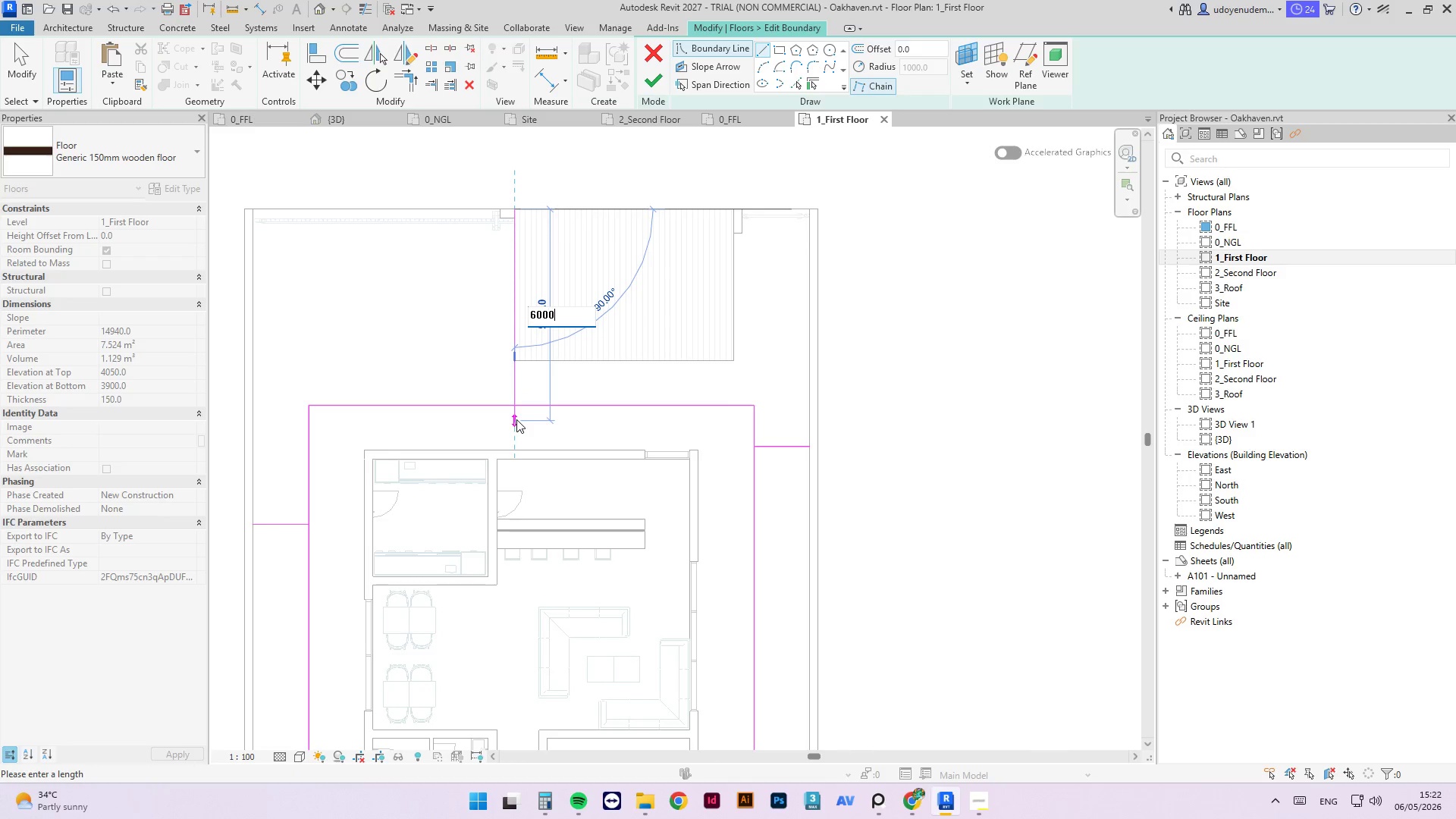 
key(Numpad0)
 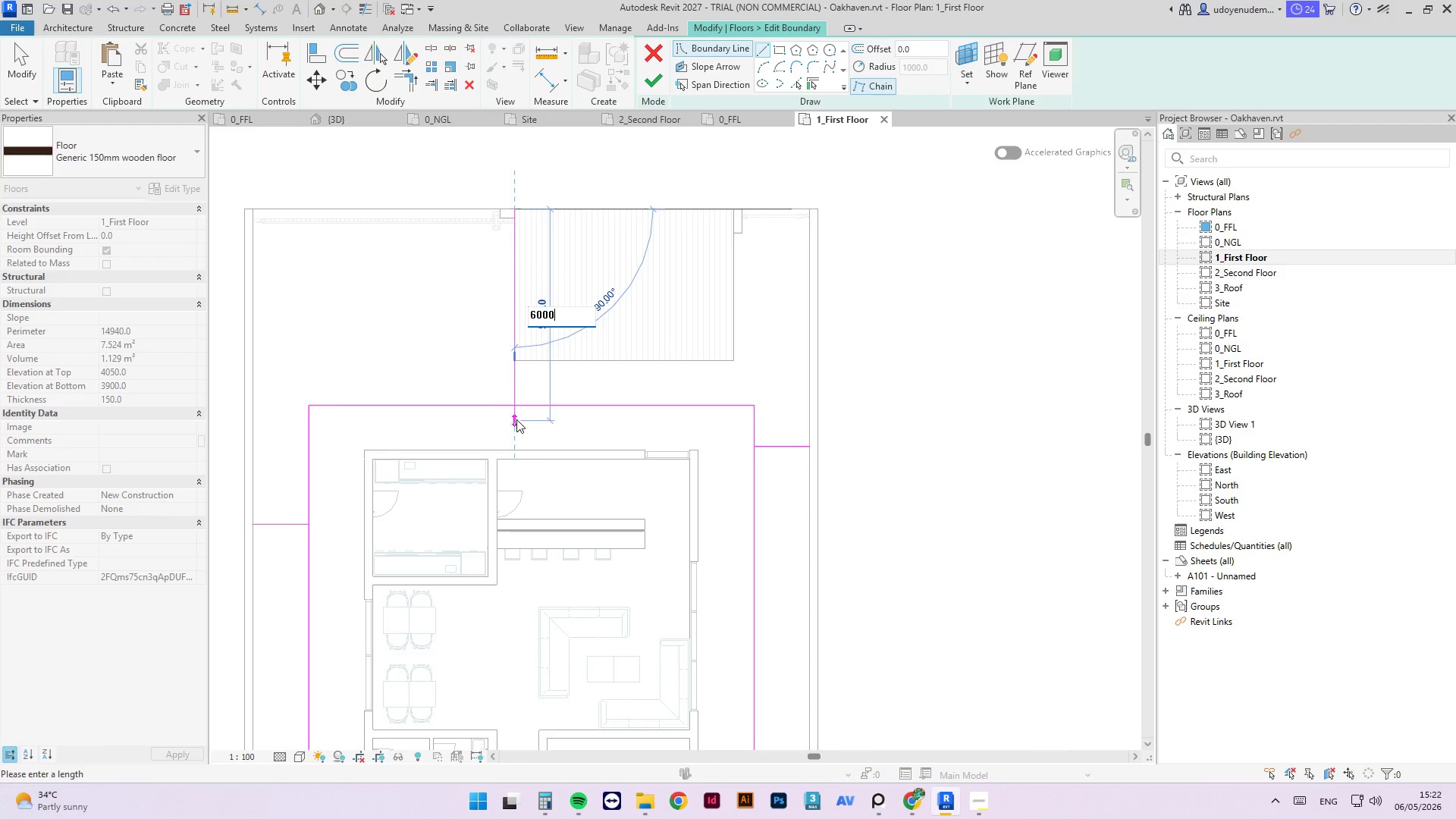 
key(NumpadEnter)
 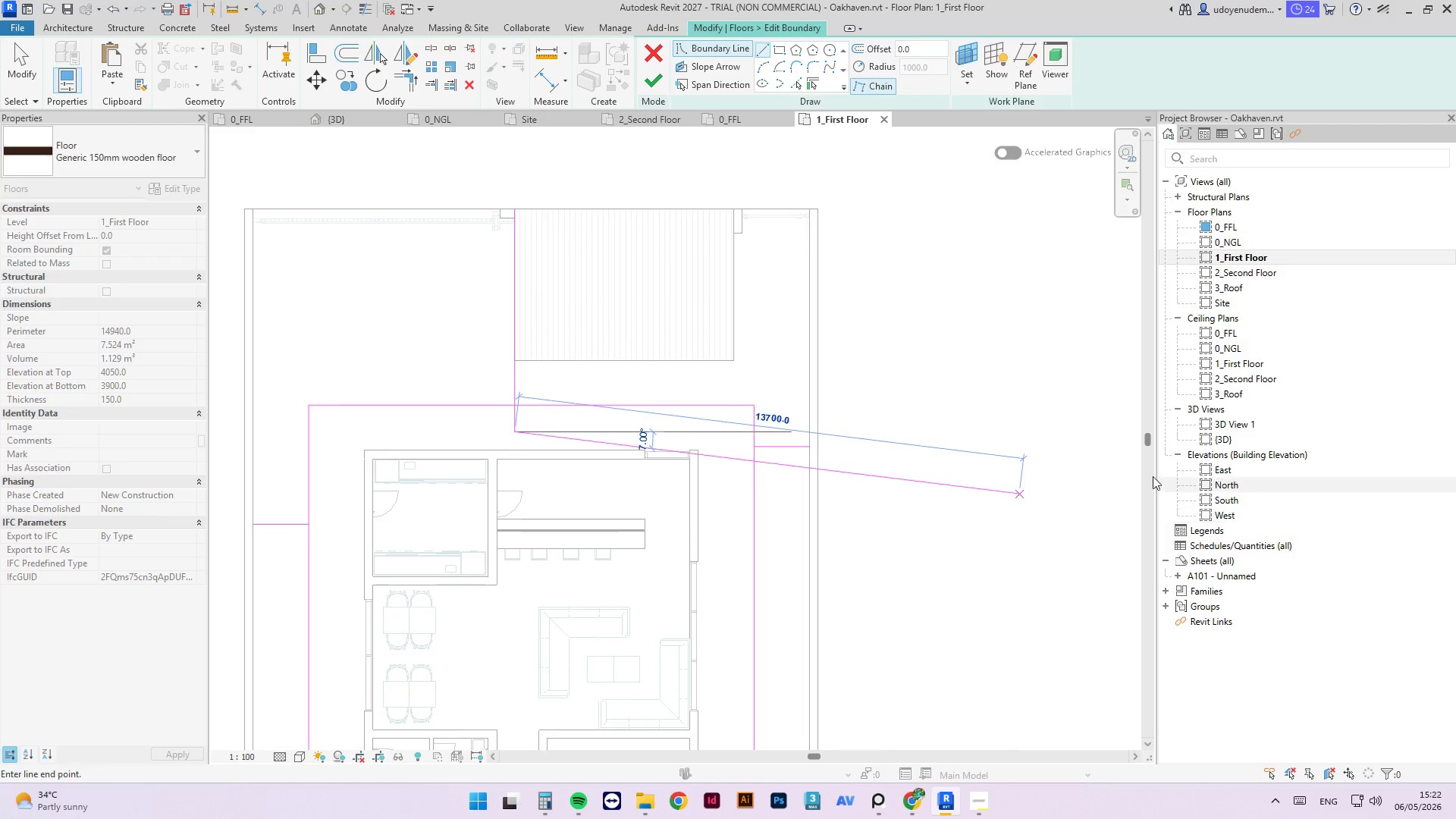 
key(Escape)
 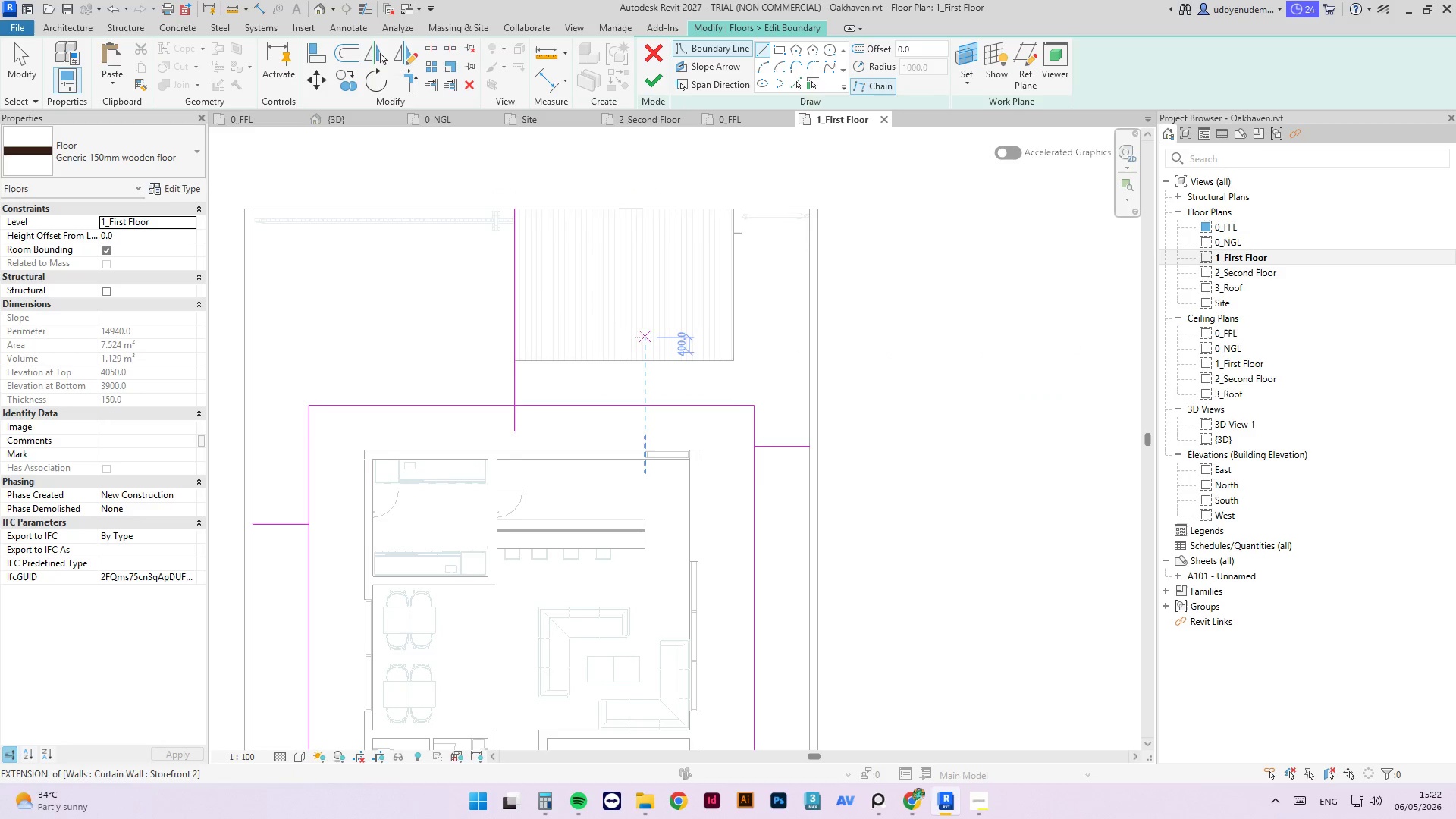 
key(Escape)
 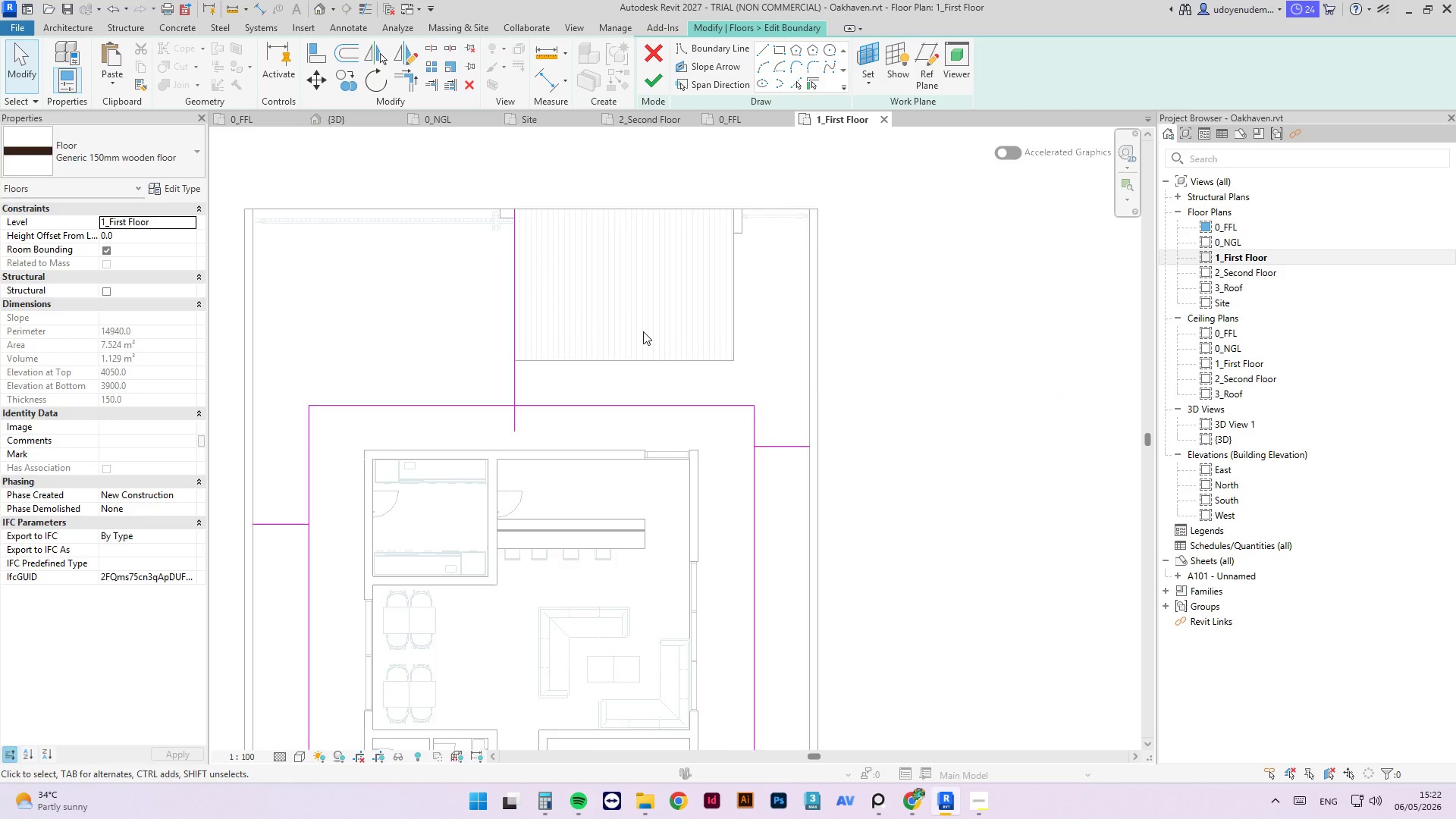 
scroll: coordinate [645, 329], scroll_direction: down, amount: 5.0
 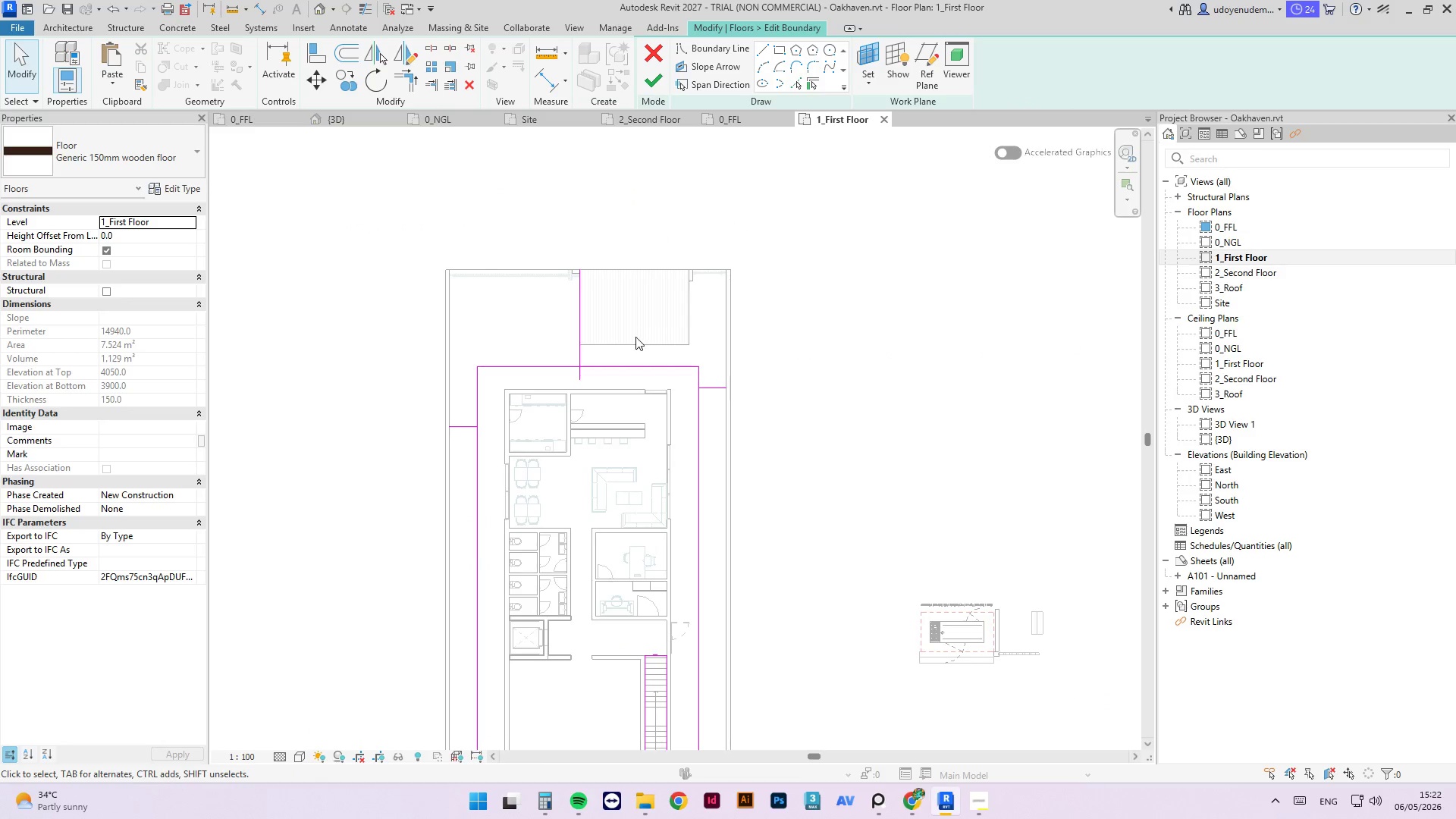 
scroll: coordinate [633, 341], scroll_direction: up, amount: 2.0
 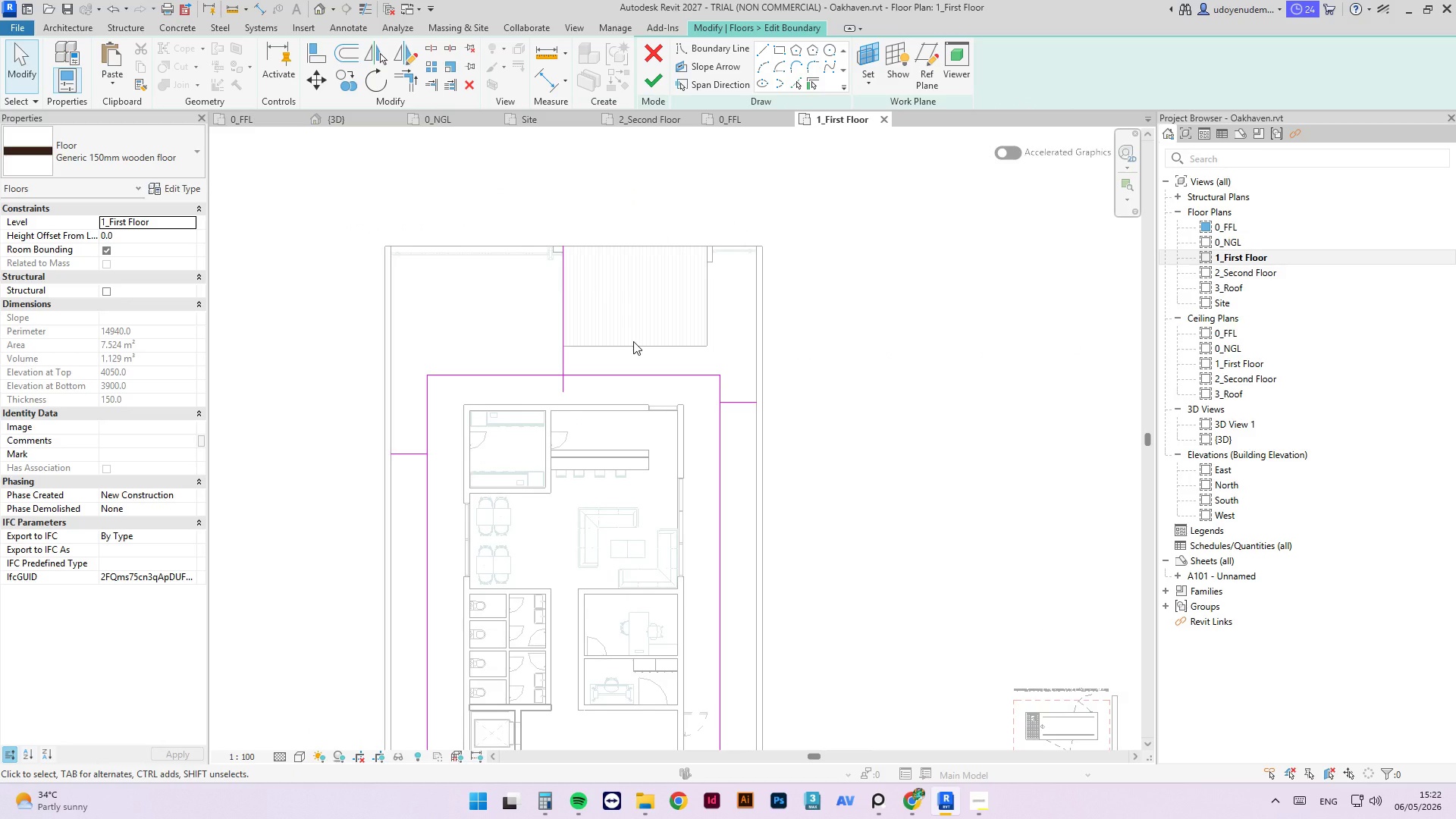 
key(A)
 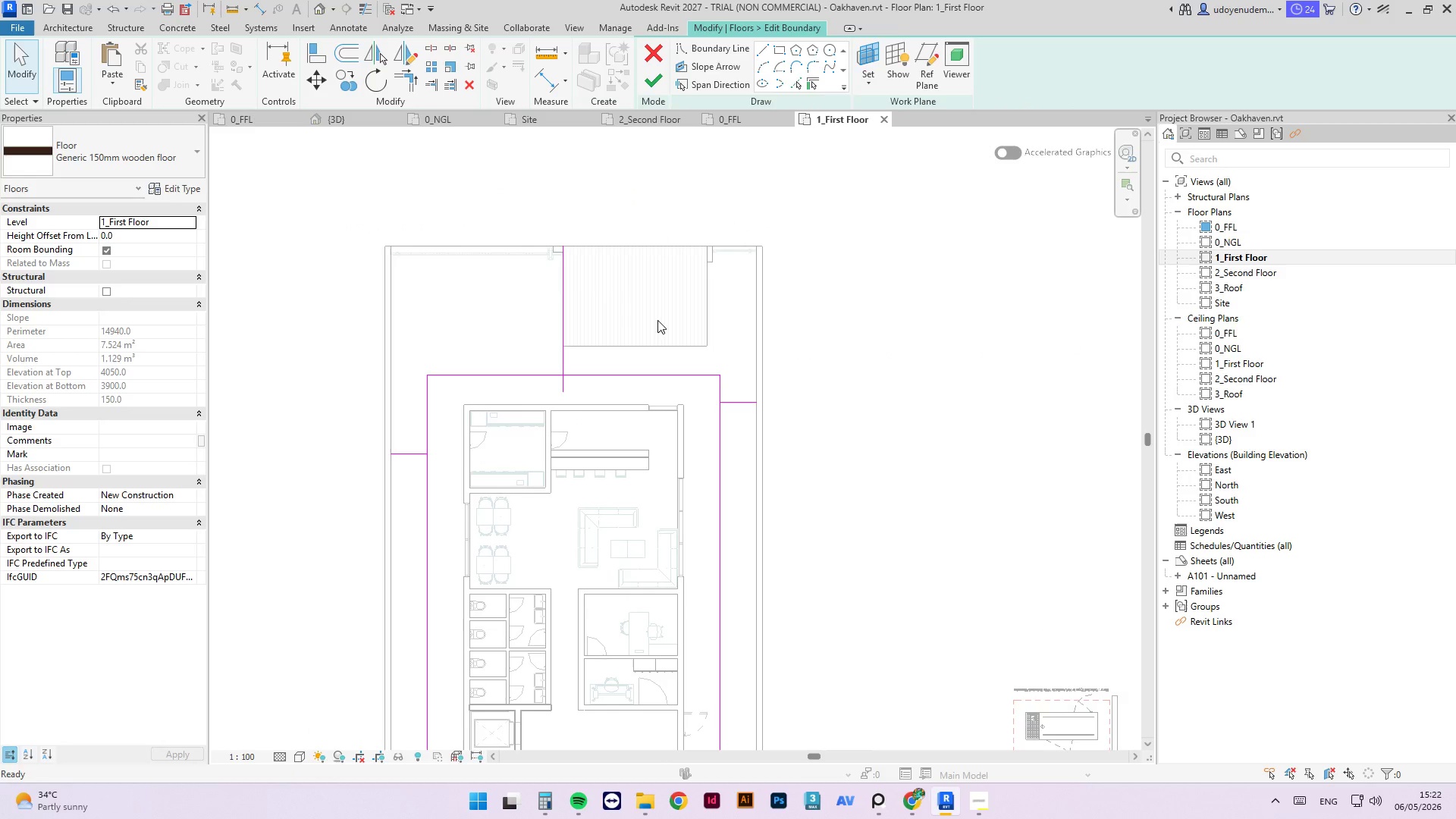 
key(L)
 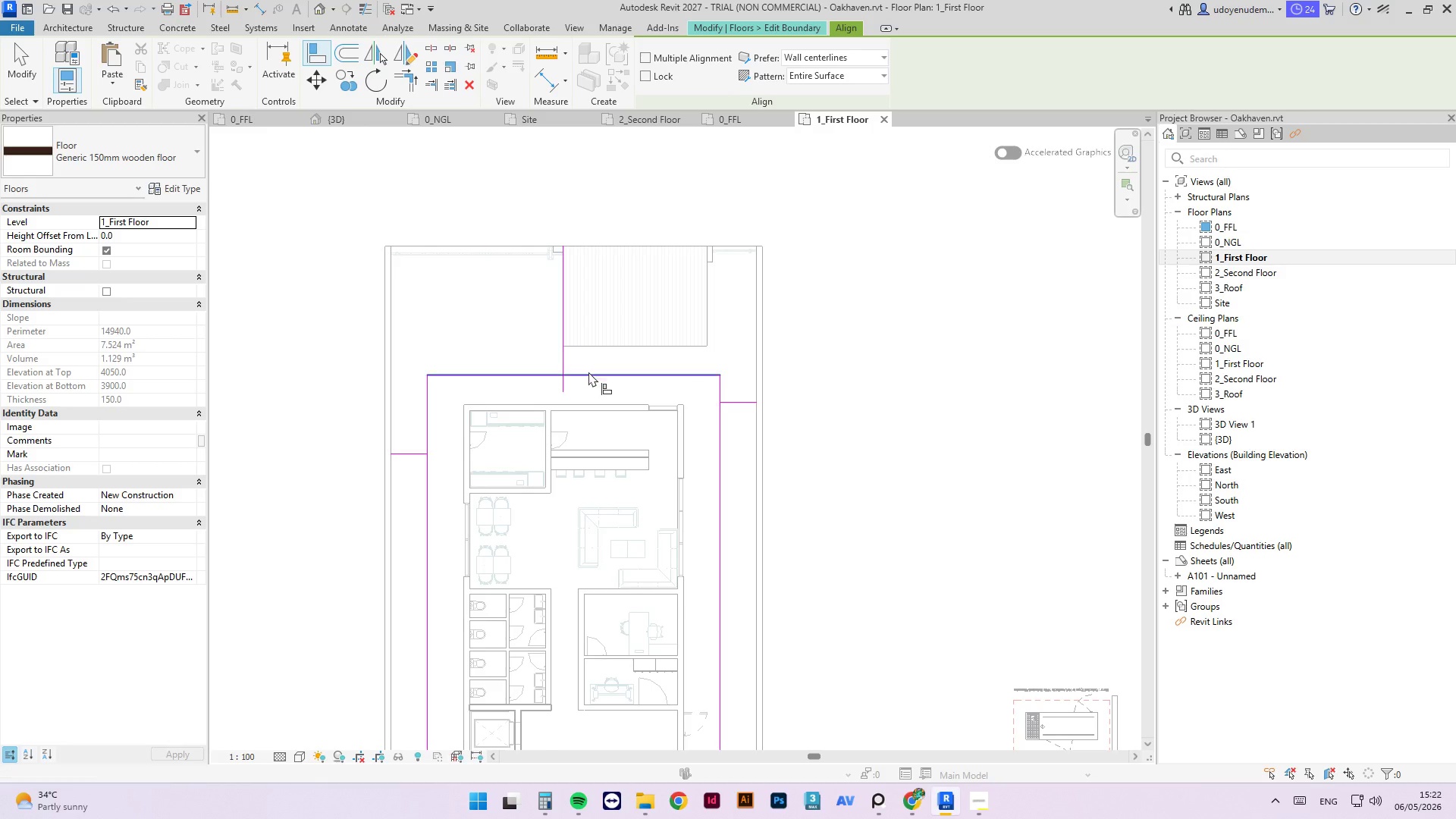 
scroll: coordinate [578, 392], scroll_direction: up, amount: 3.0
 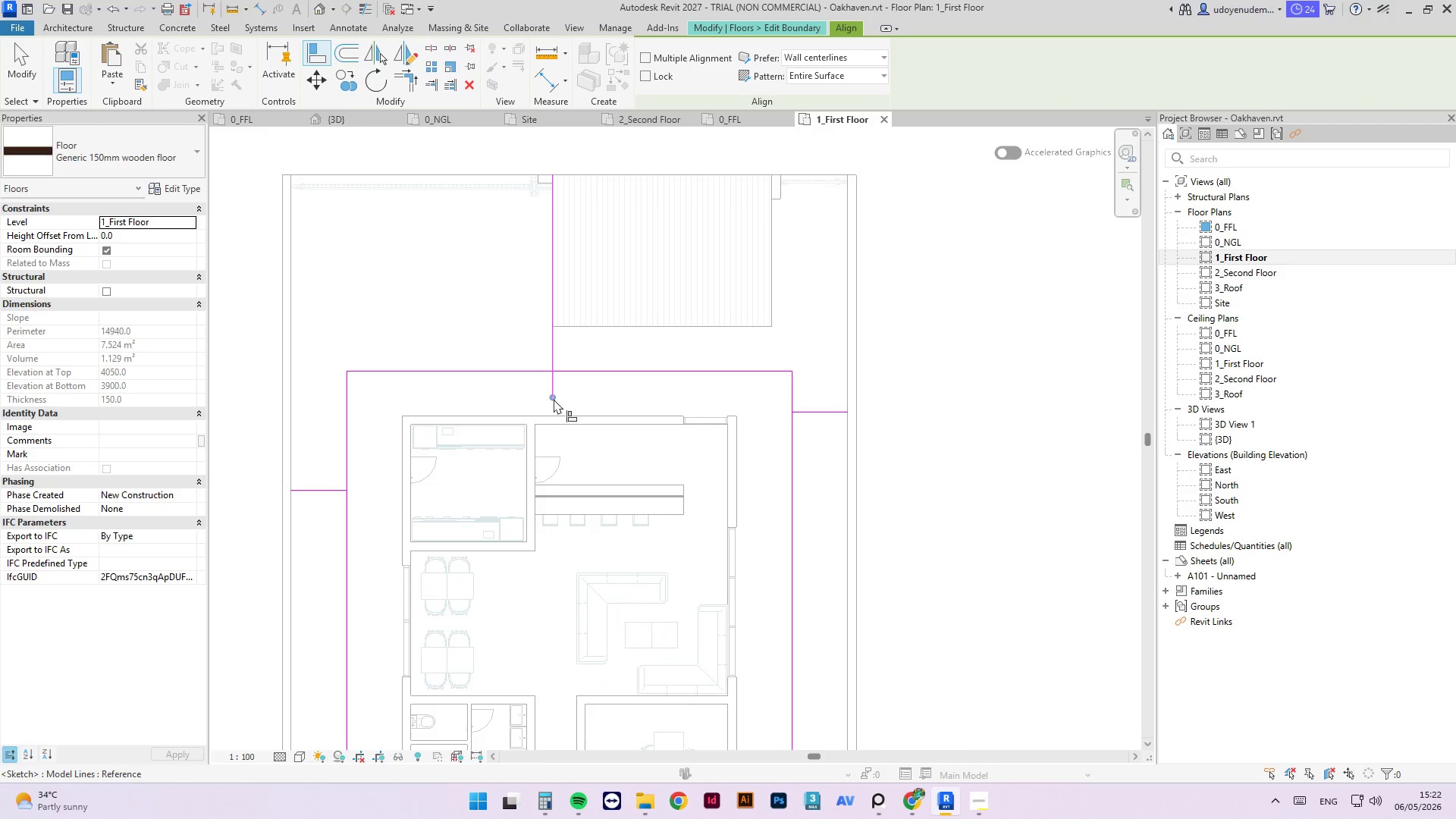 
left_click([554, 399])
 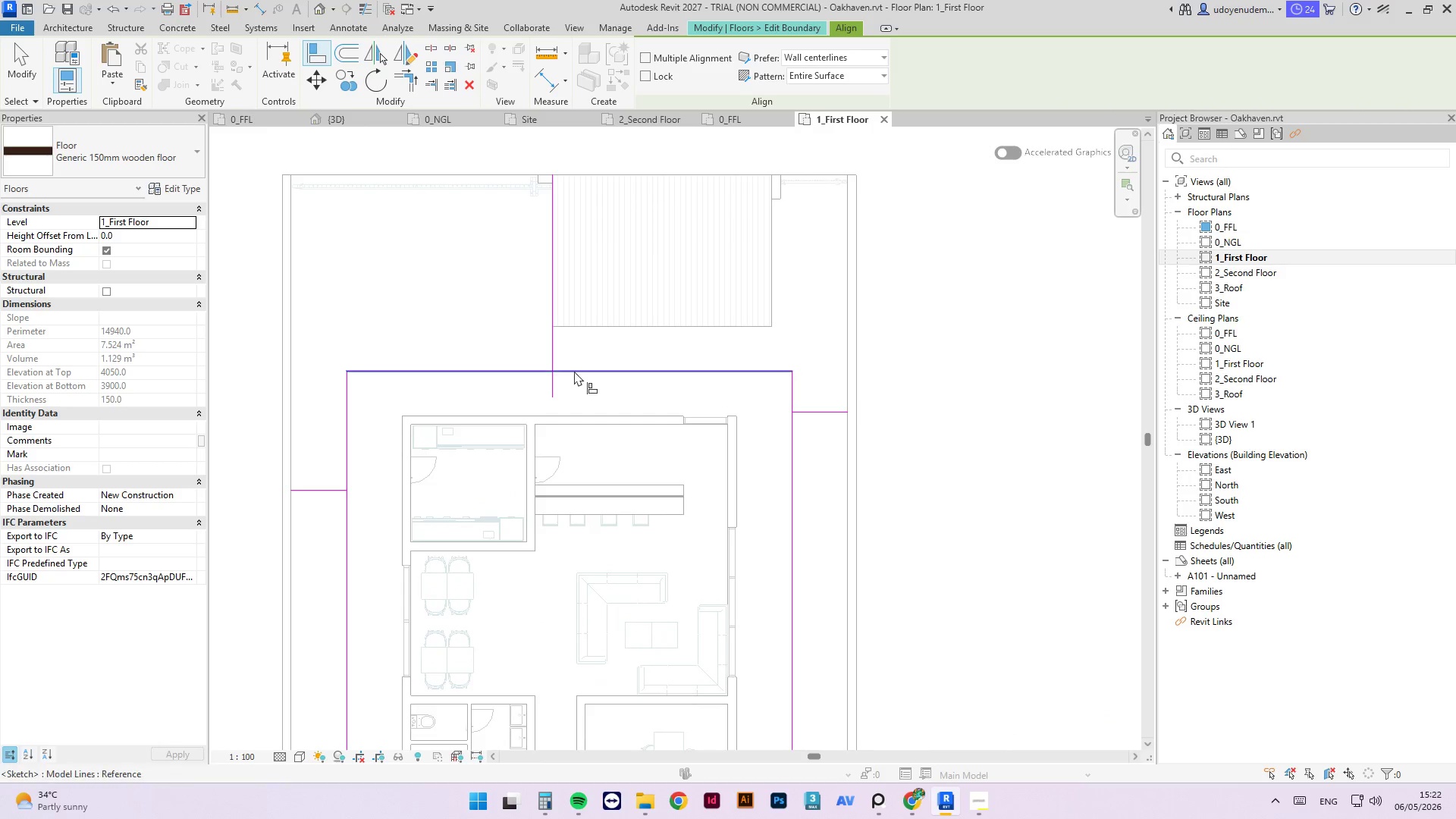 
left_click([575, 370])
 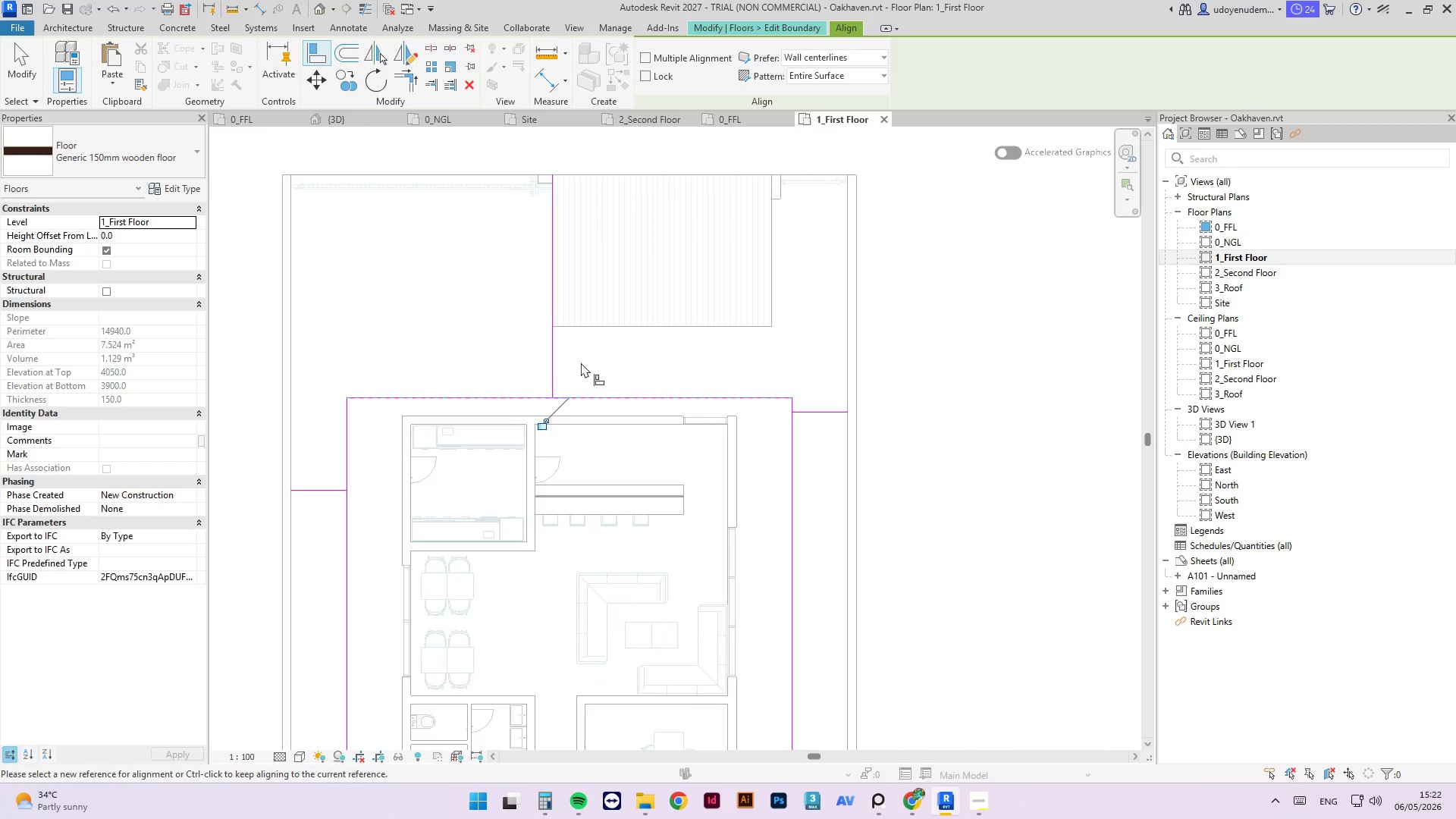 
key(Escape)
 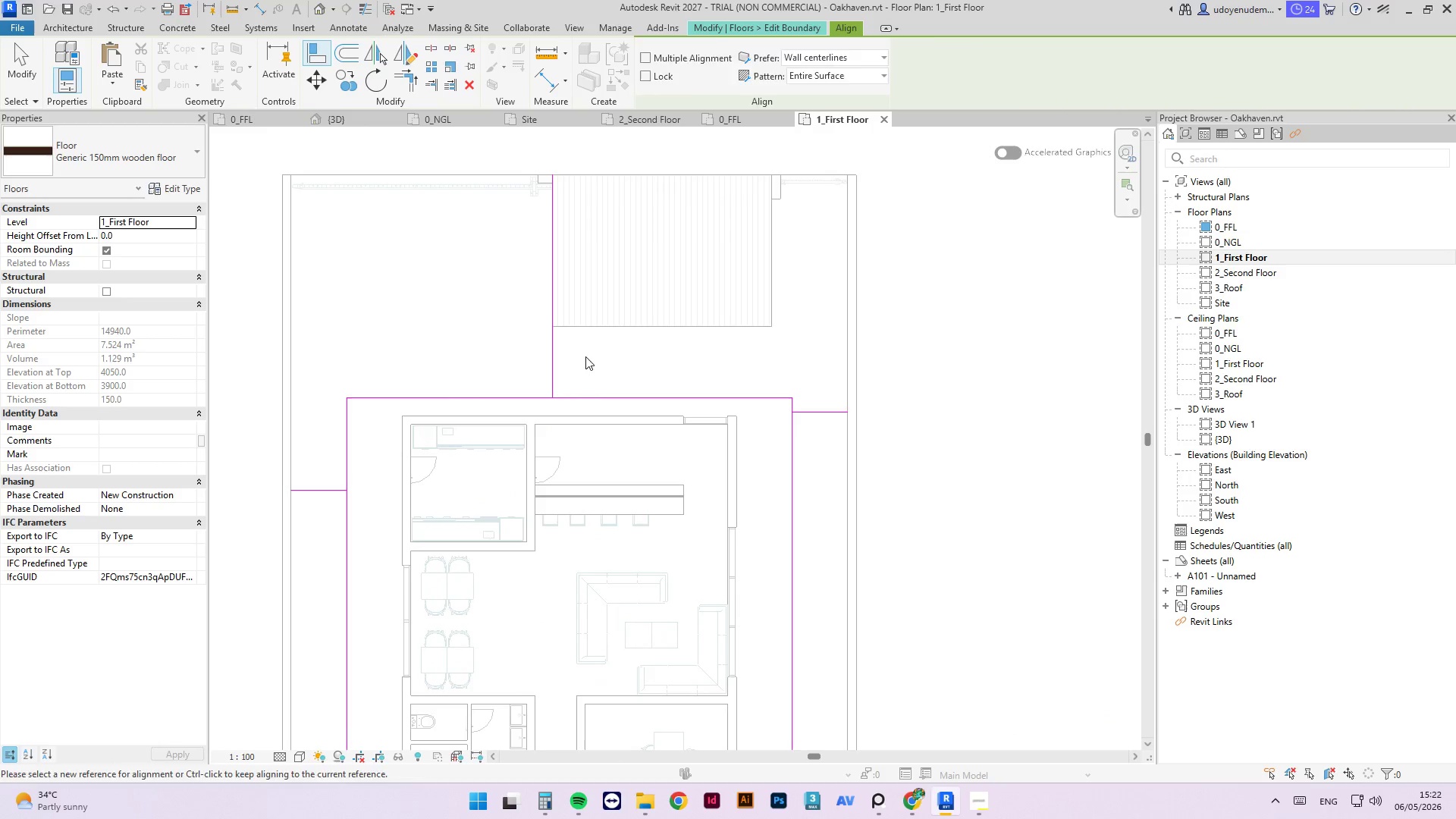 
key(Escape)
 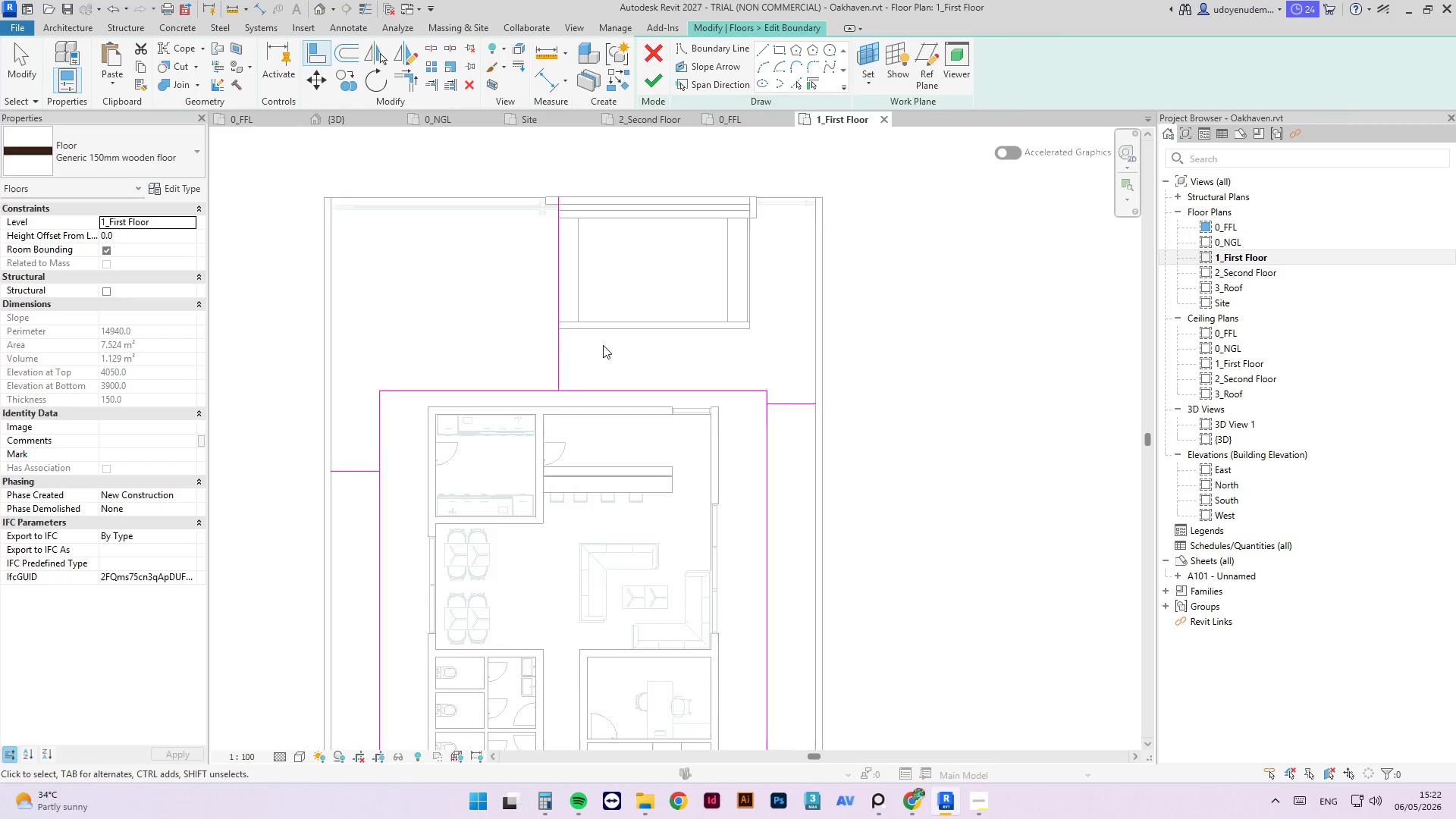 
scroll: coordinate [629, 345], scroll_direction: down, amount: 3.0
 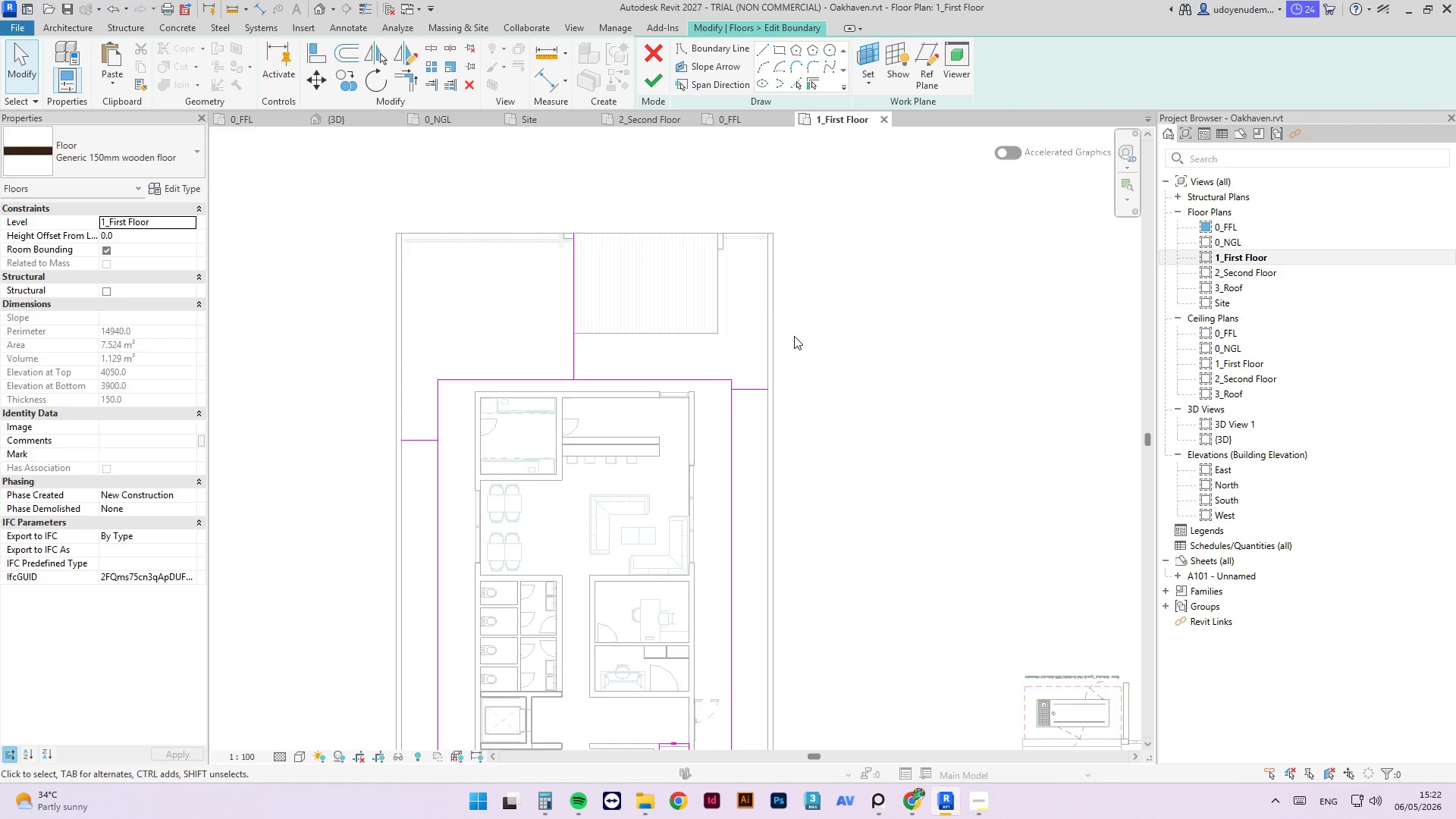 
left_click_drag(start_coordinate=[799, 267], to_coordinate=[573, 330])
 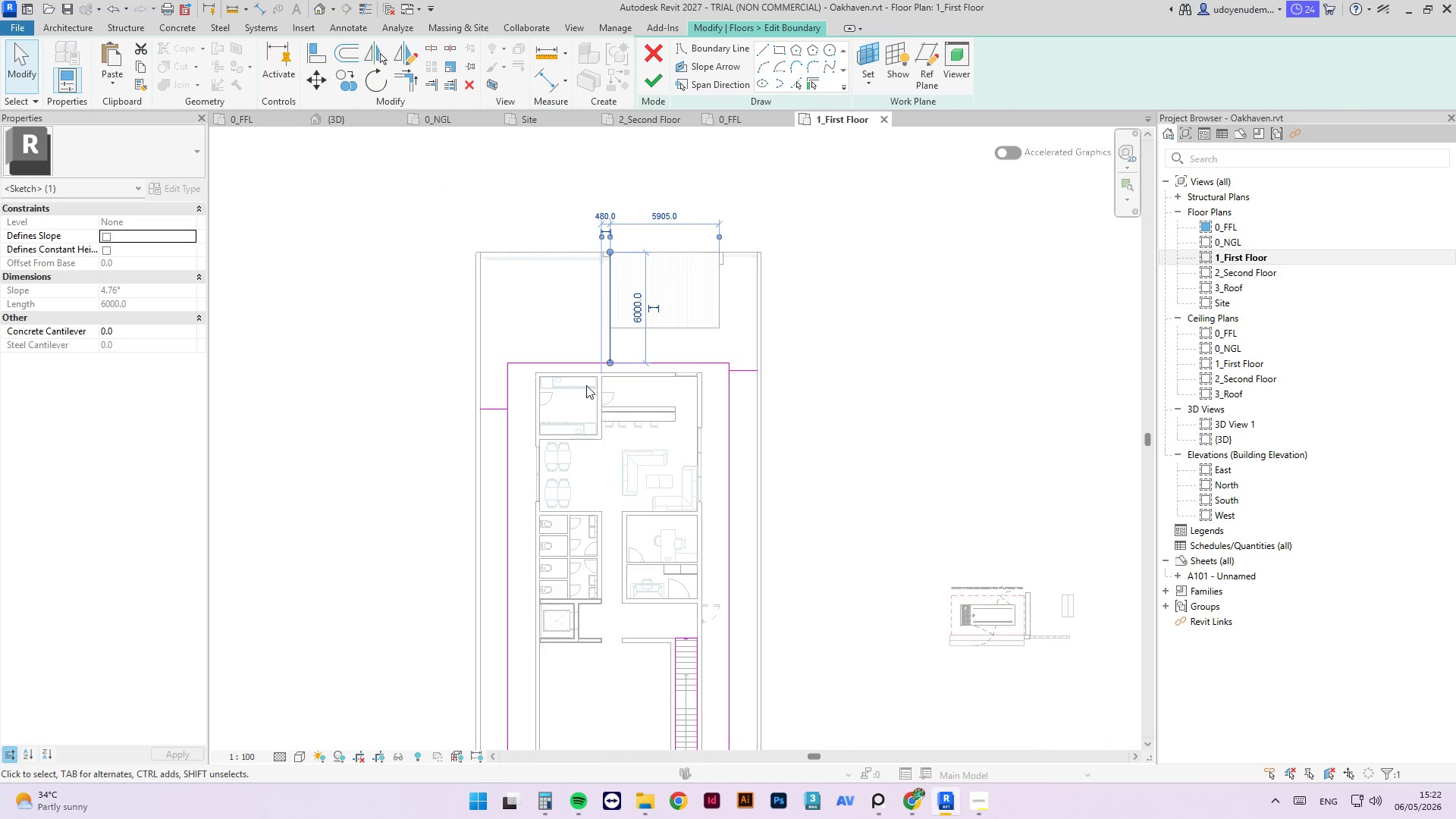 
scroll: coordinate [720, 313], scroll_direction: down, amount: 2.0
 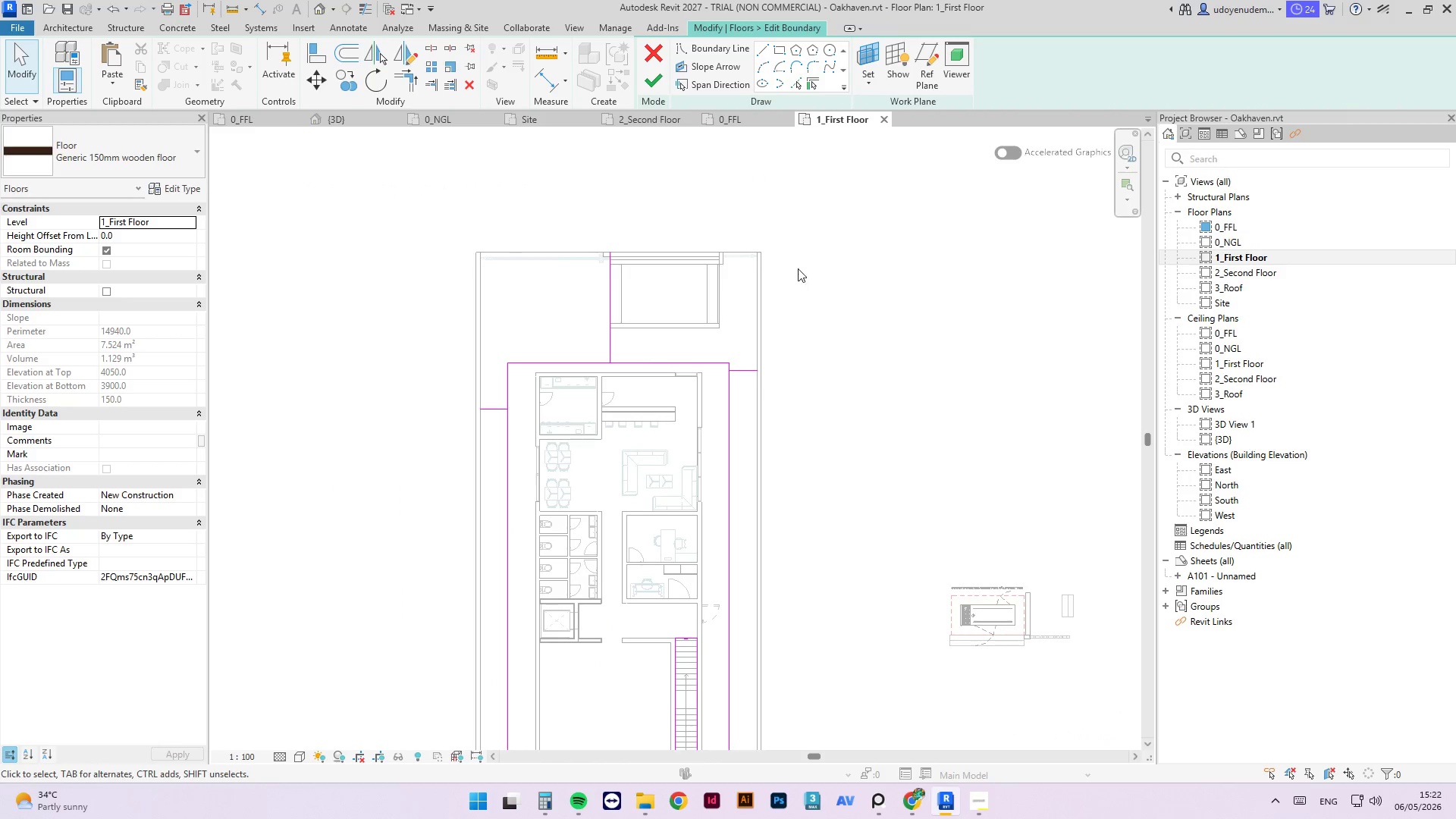 
key(Delete)
 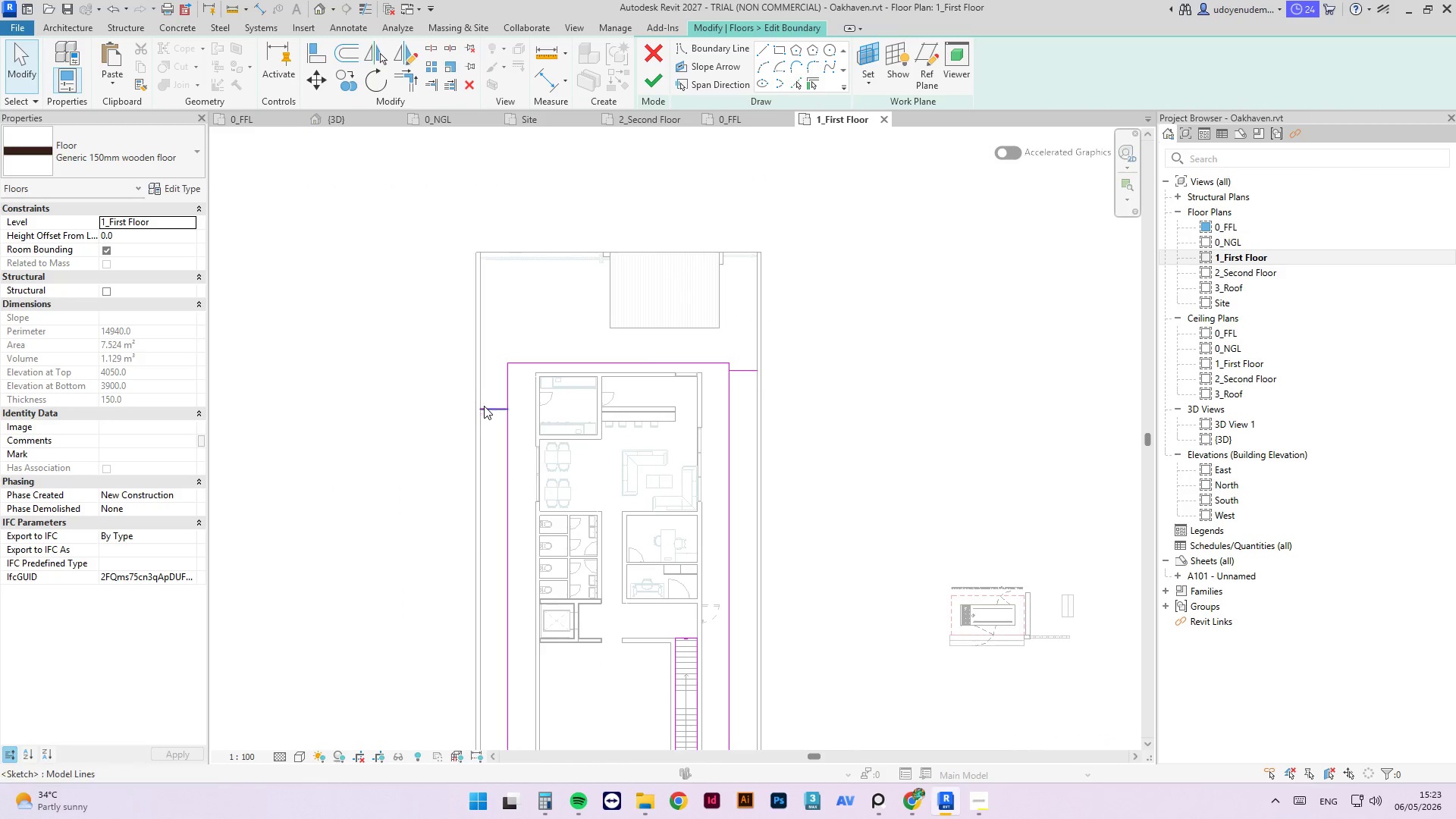 
key(Delete)
 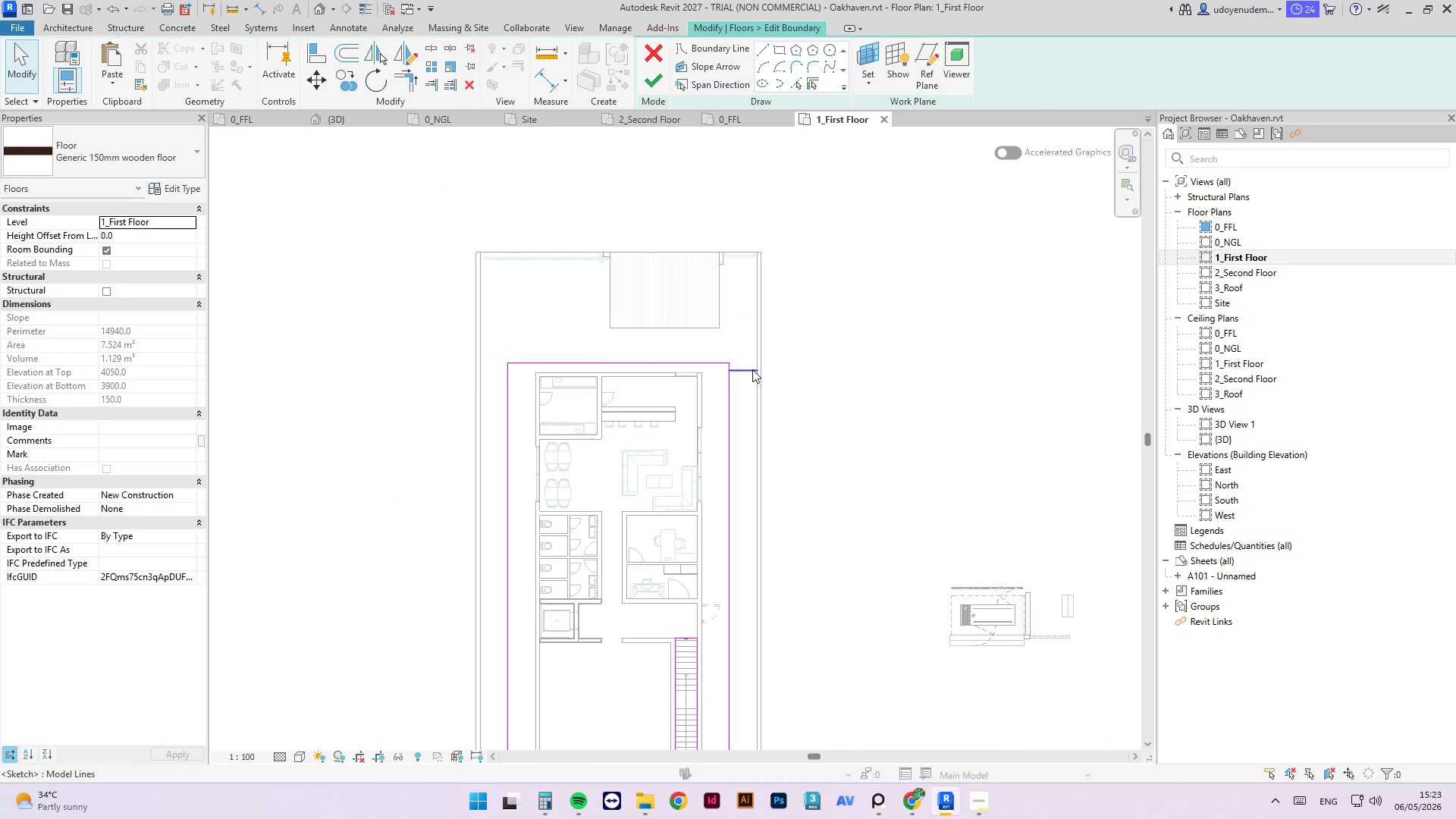 
left_click([751, 369])
 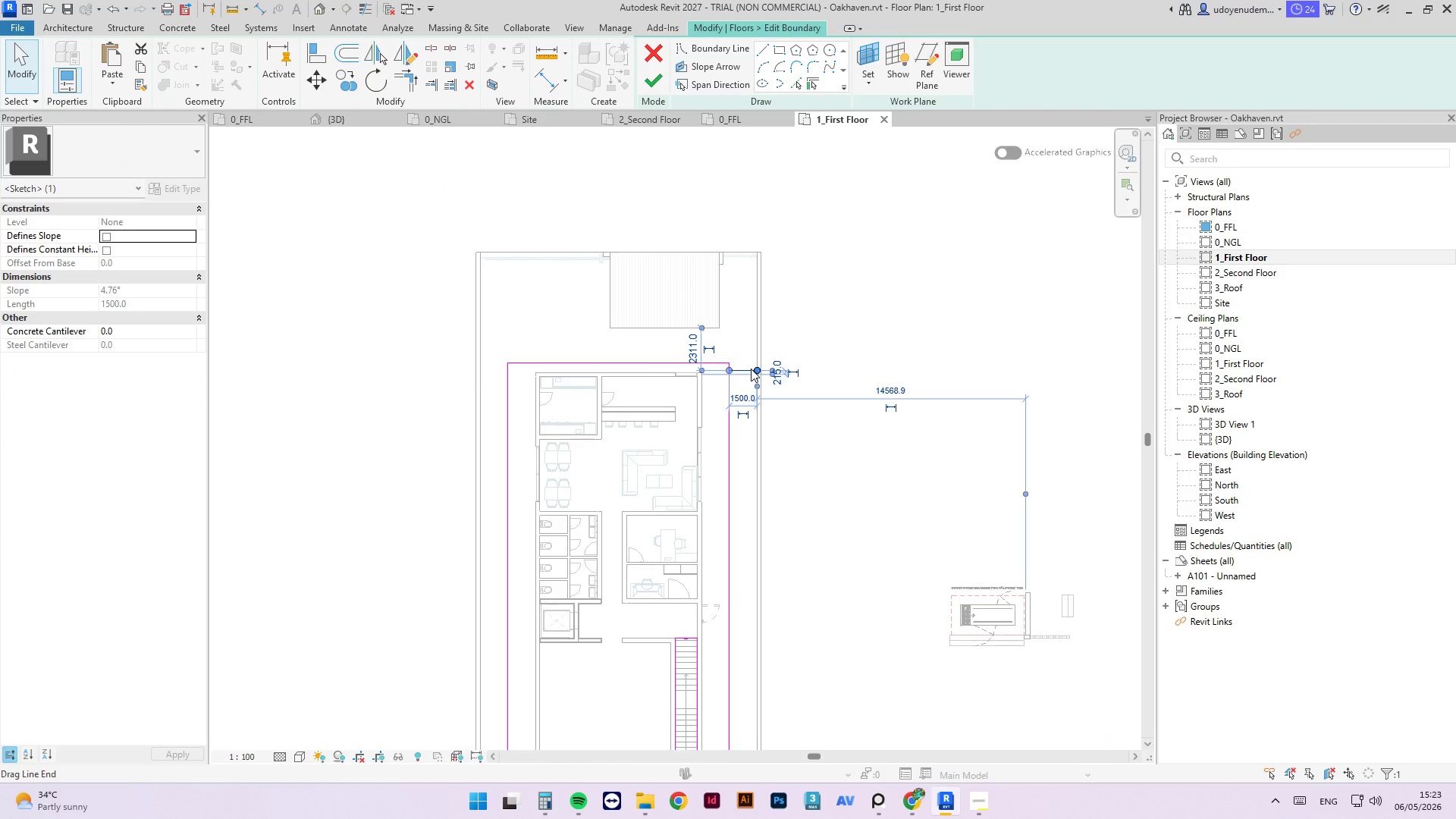 
key(Delete)
 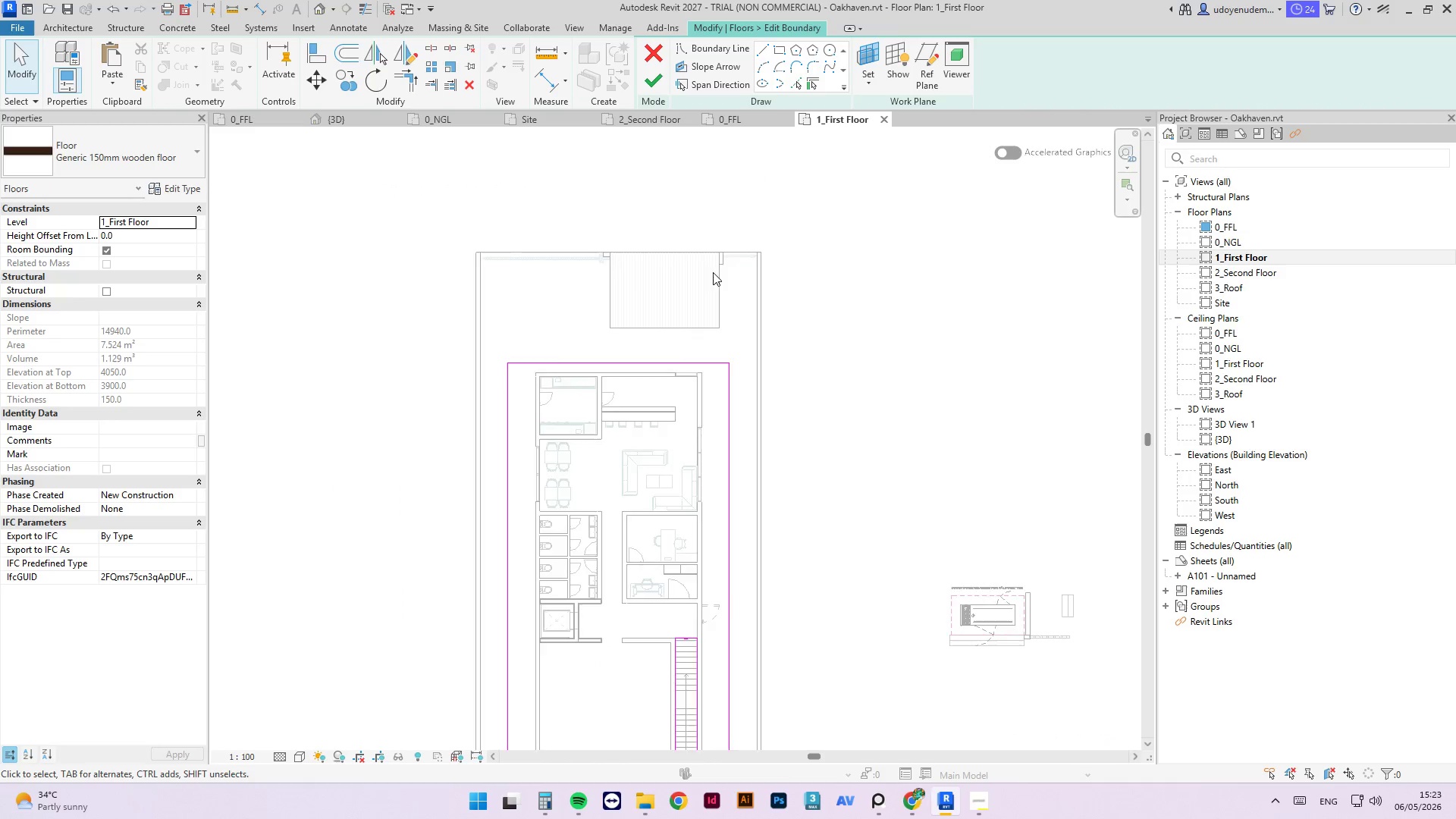 
scroll: coordinate [701, 255], scroll_direction: down, amount: 4.0
 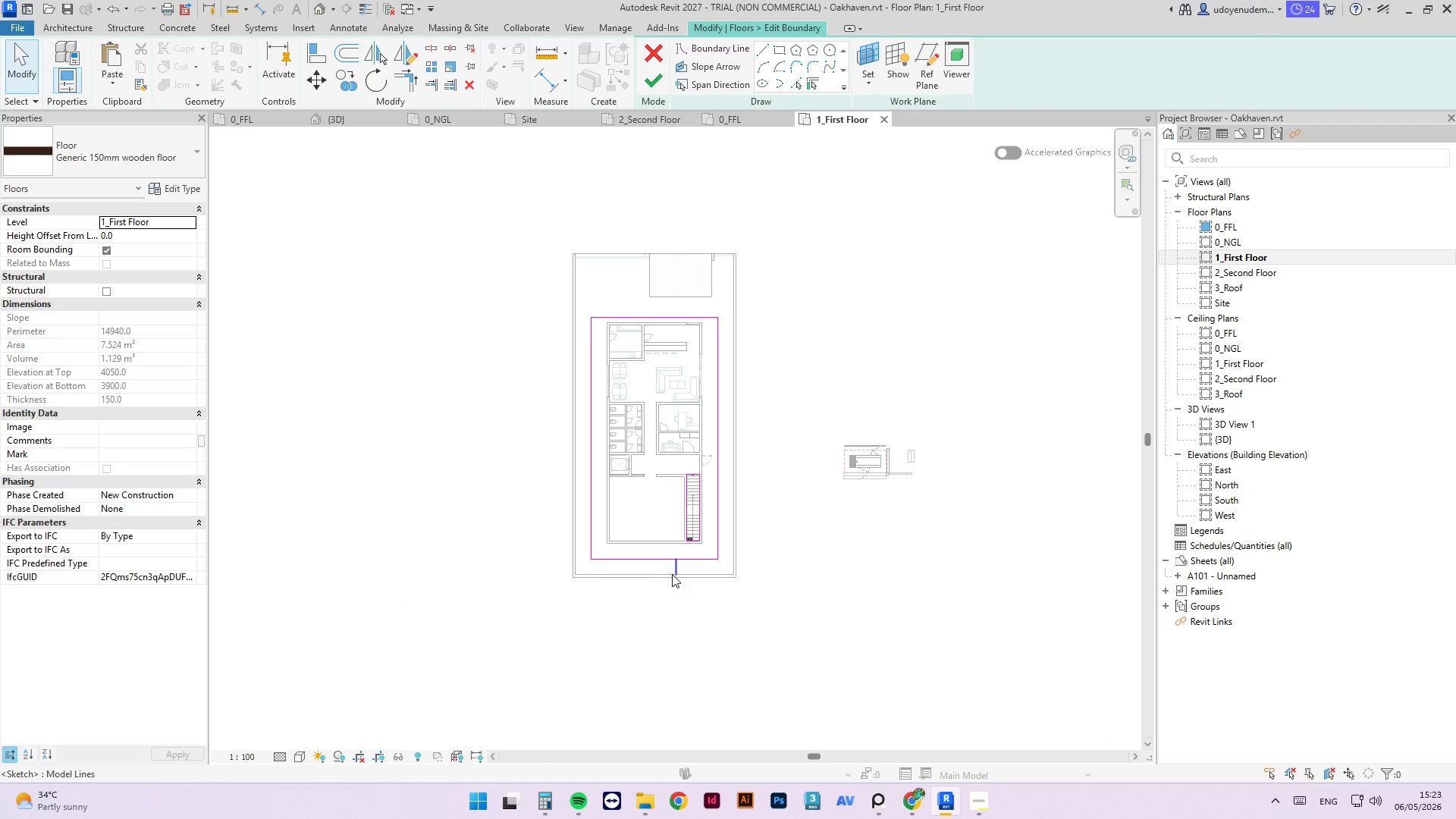 
key(Delete)
 